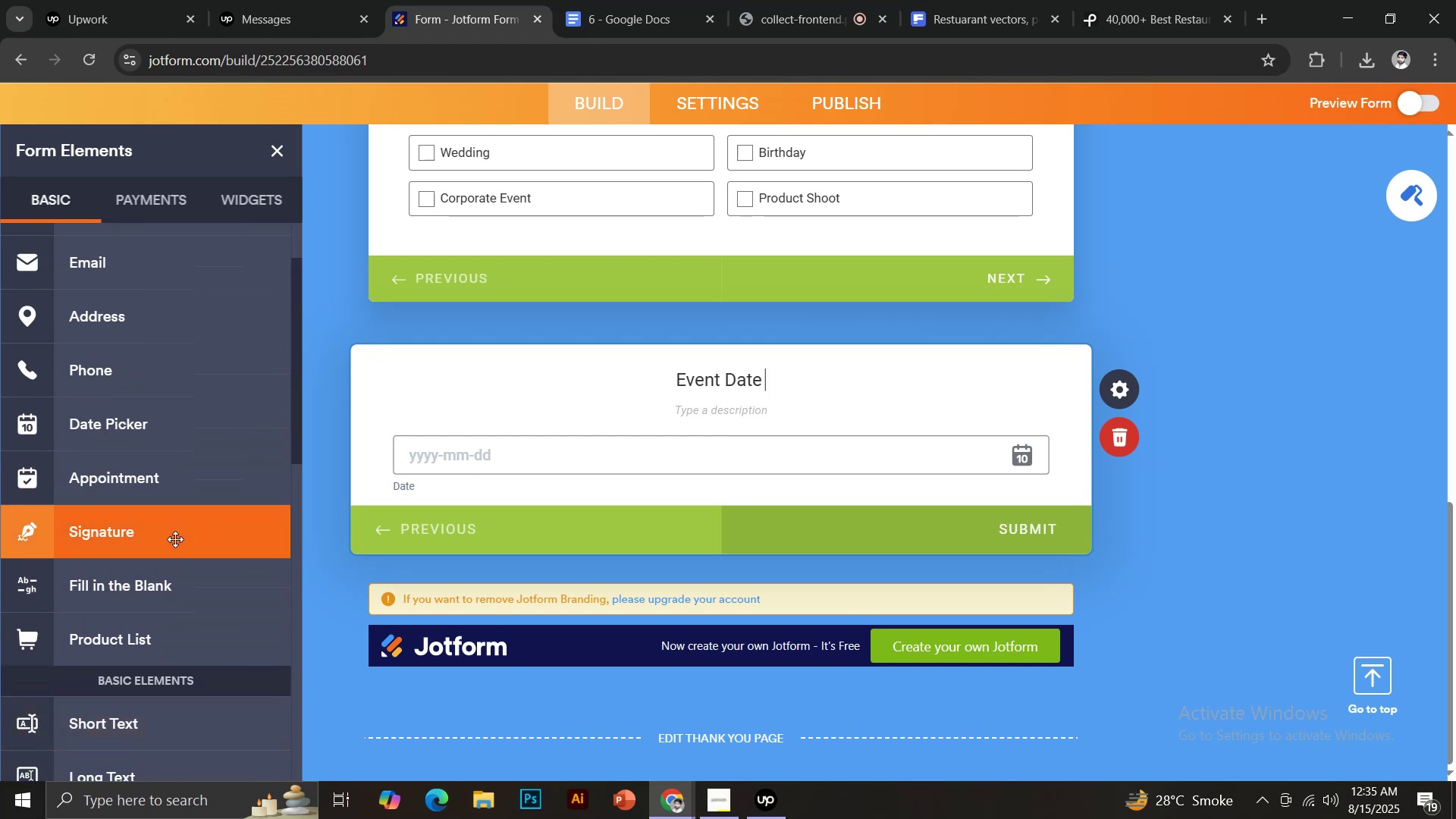 
scroll: coordinate [175, 539], scroll_direction: down, amount: 7.0
 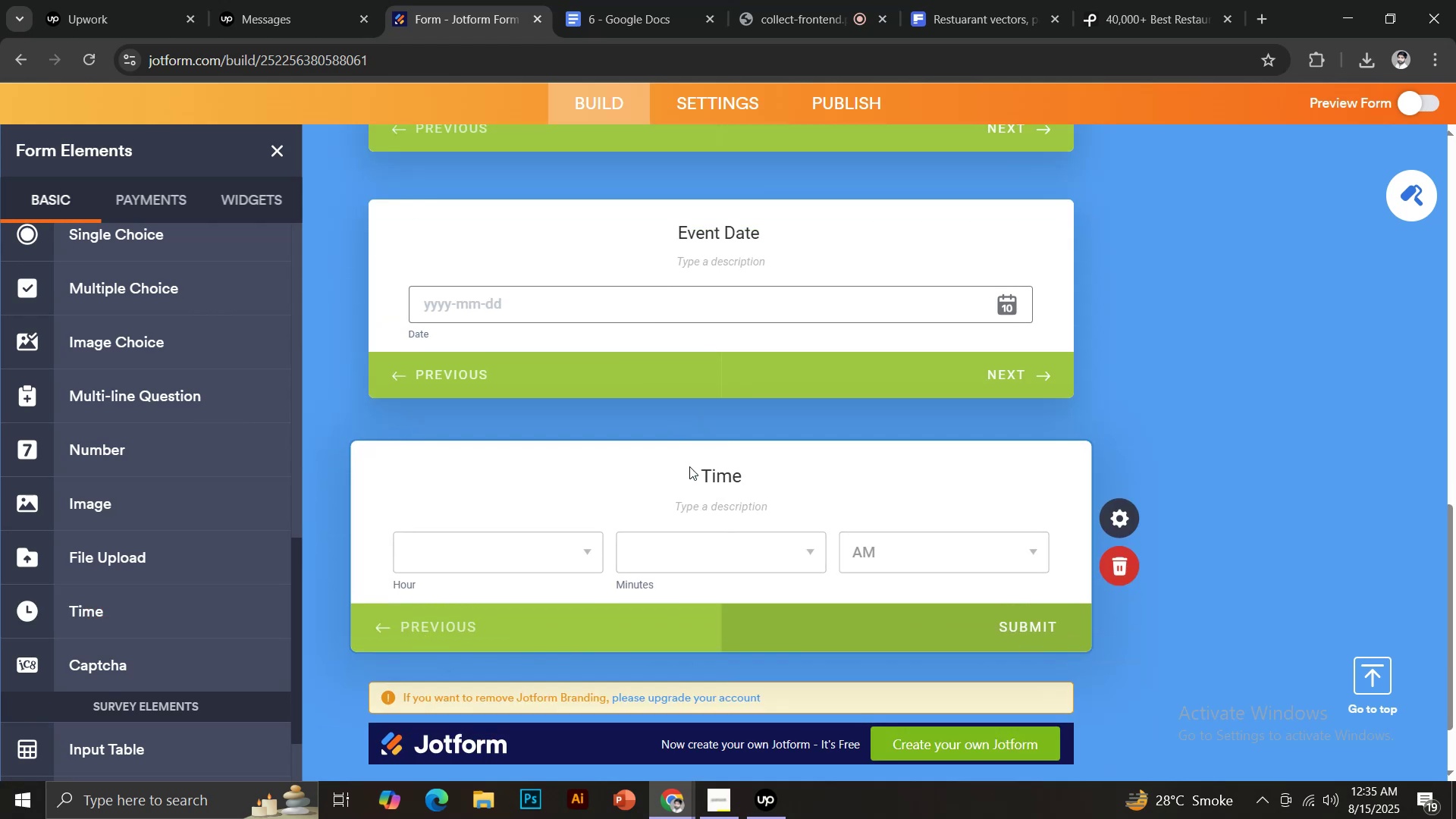 
left_click([723, 385])
 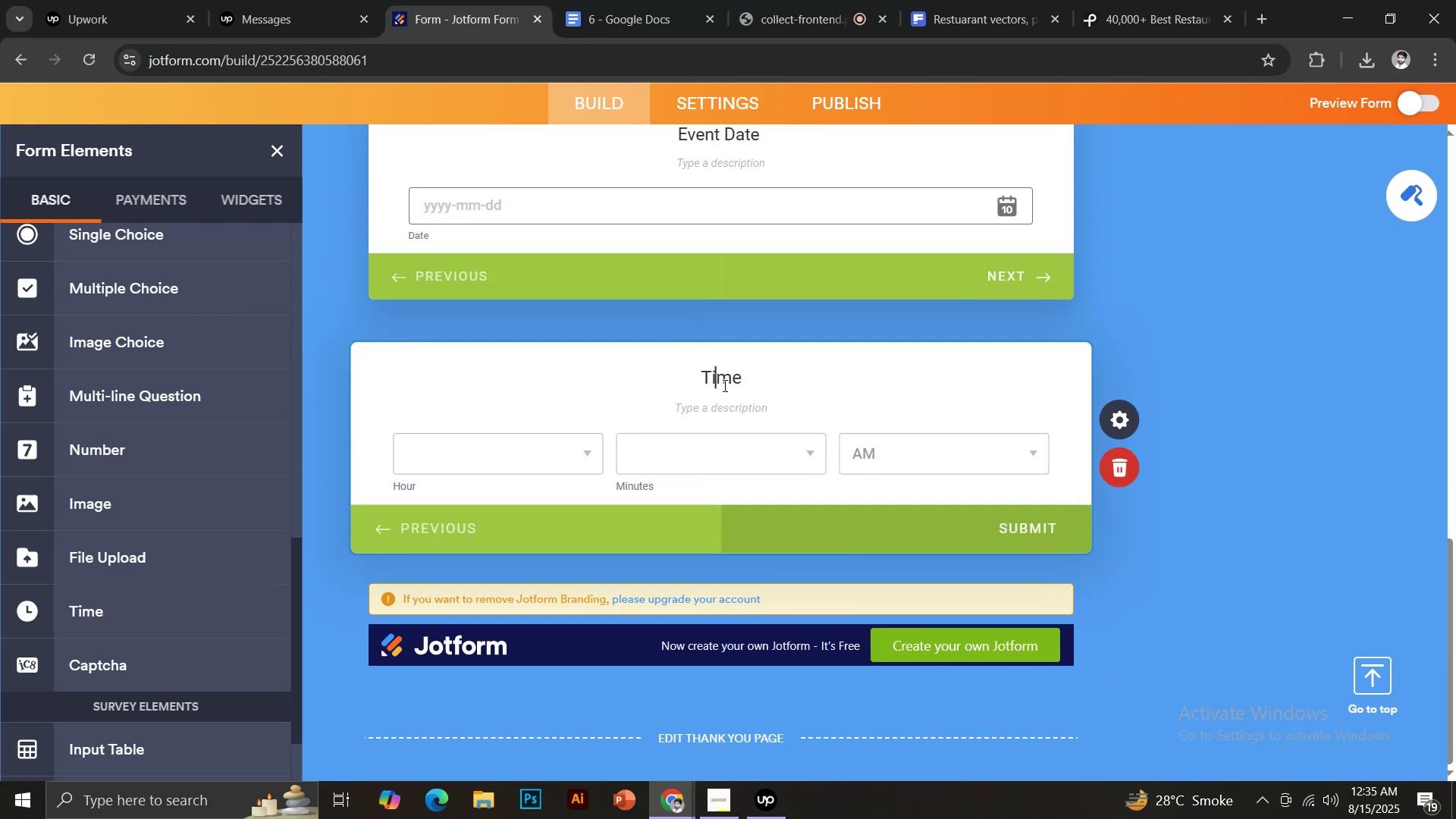 
key(Control+ControlLeft)
 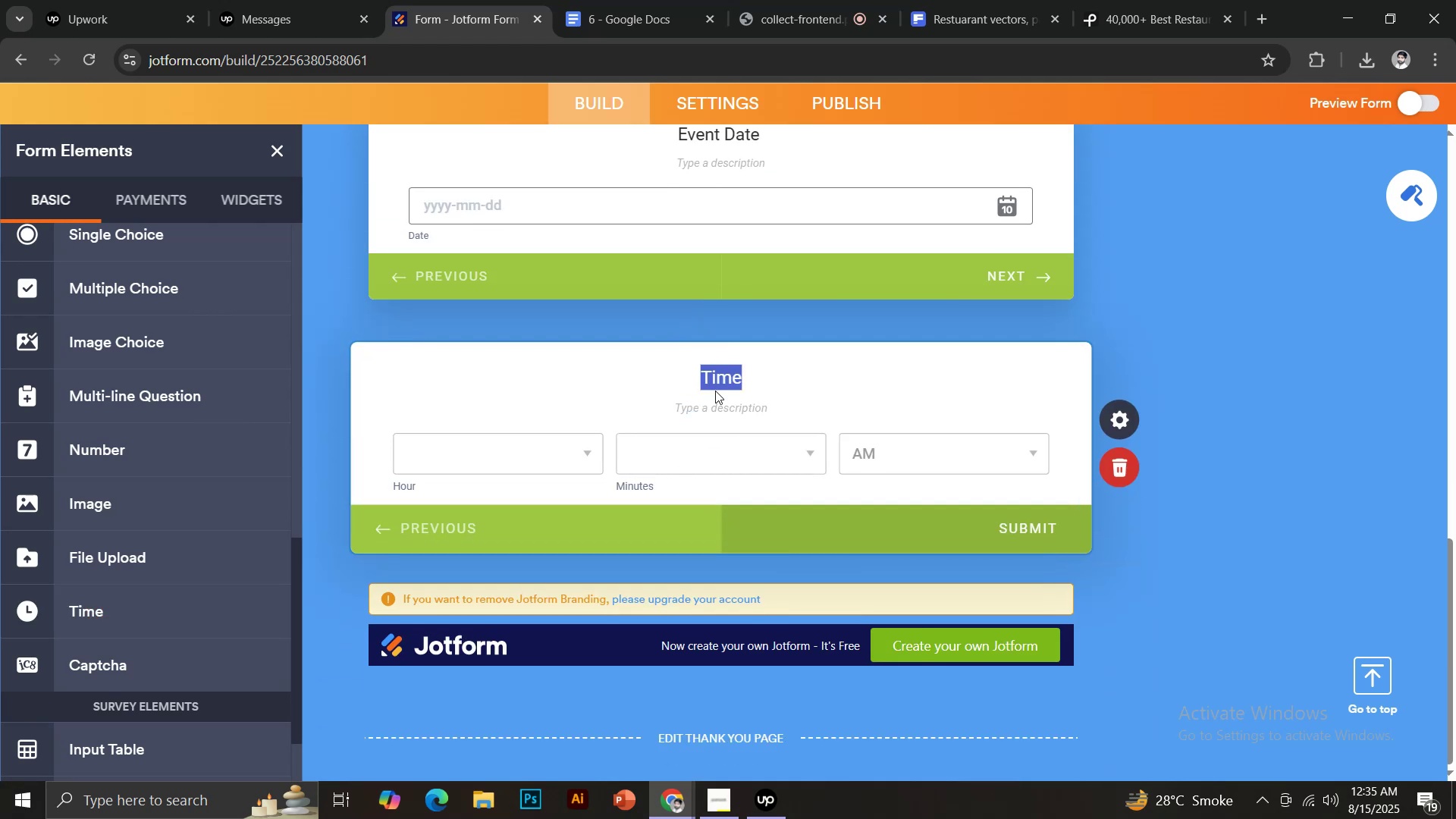 
key(Control+V)
 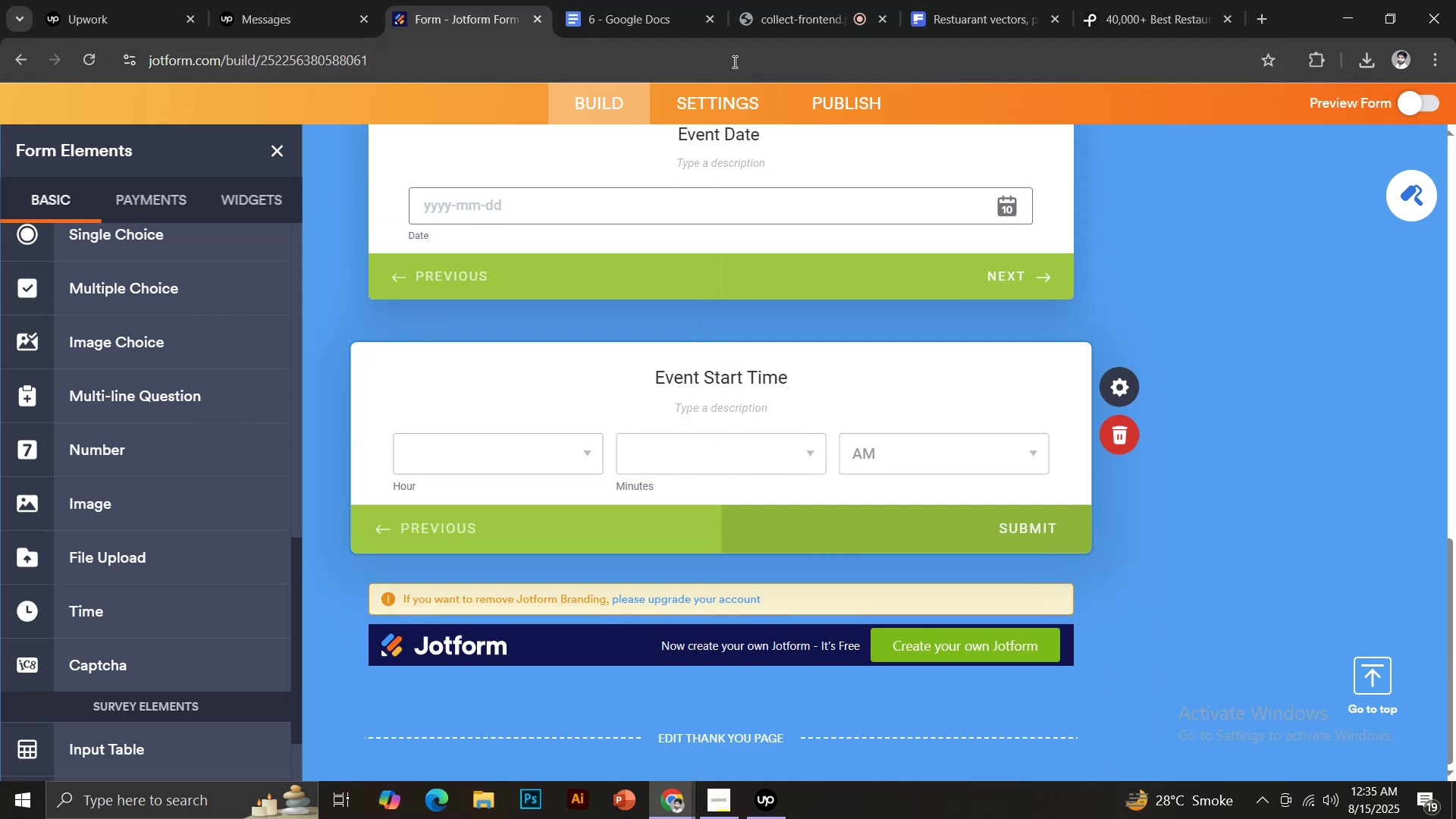 
left_click([628, 0])
 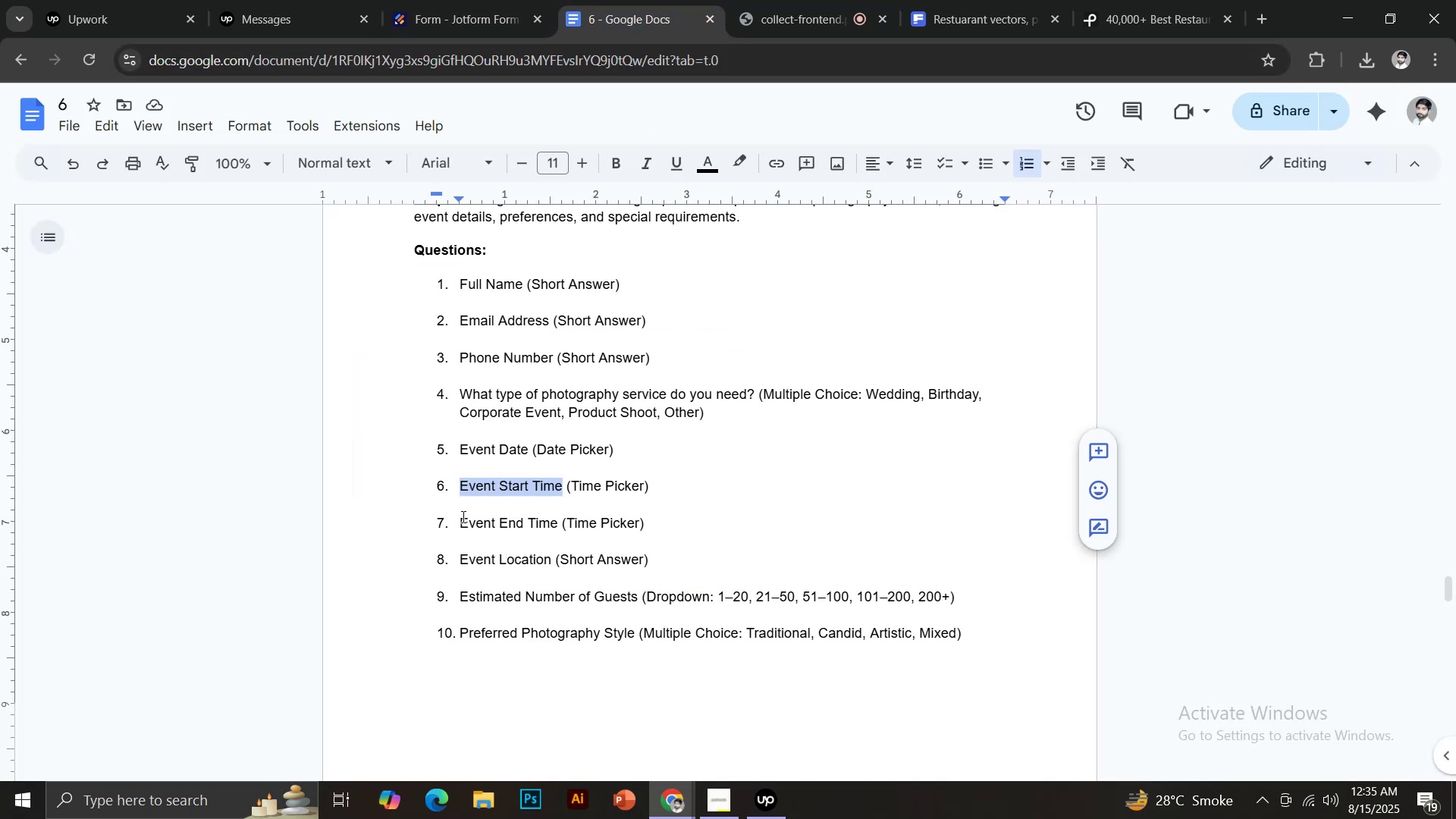 
left_click_drag(start_coordinate=[459, 517], to_coordinate=[557, 521])
 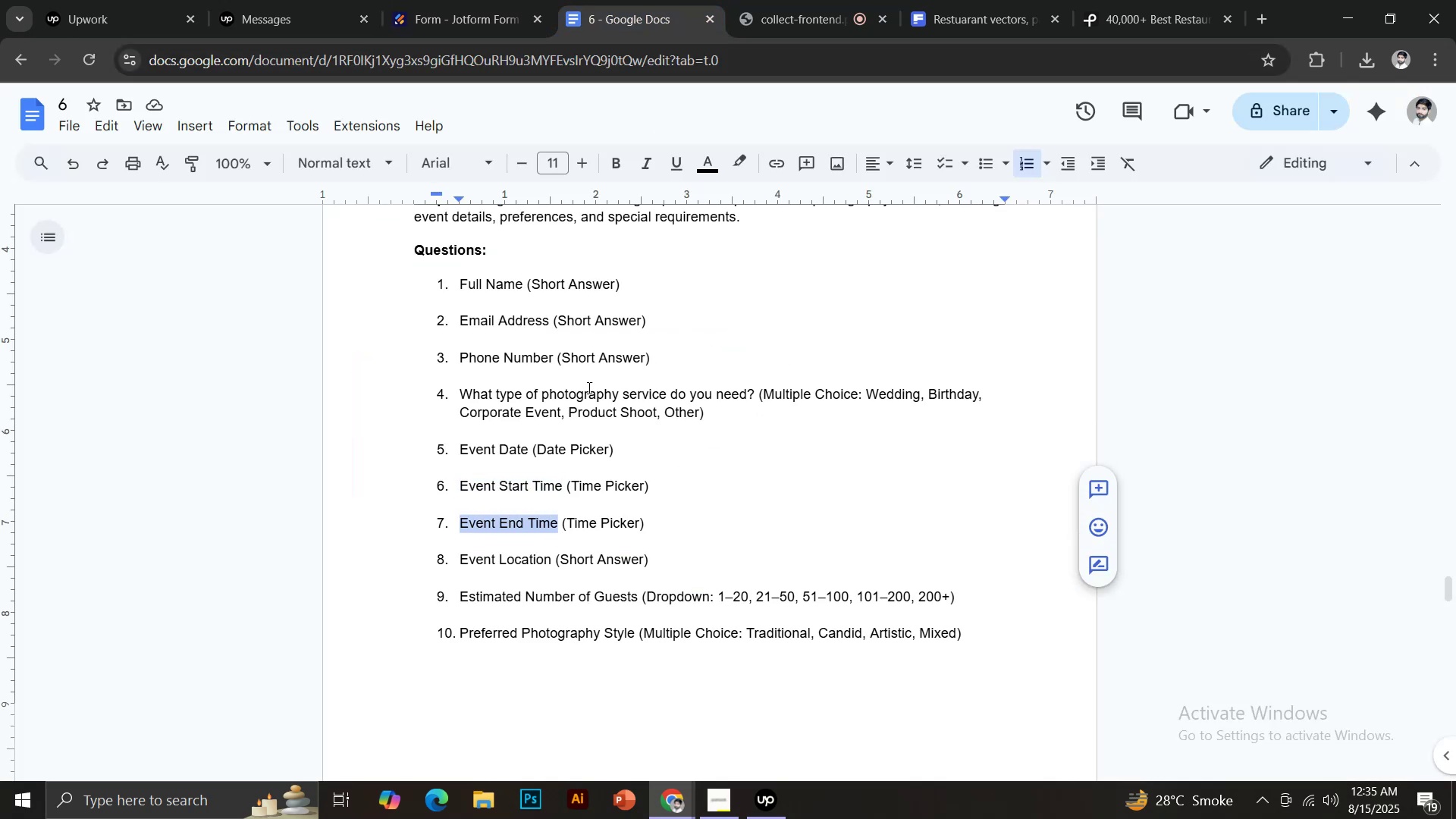 
key(Control+C)
 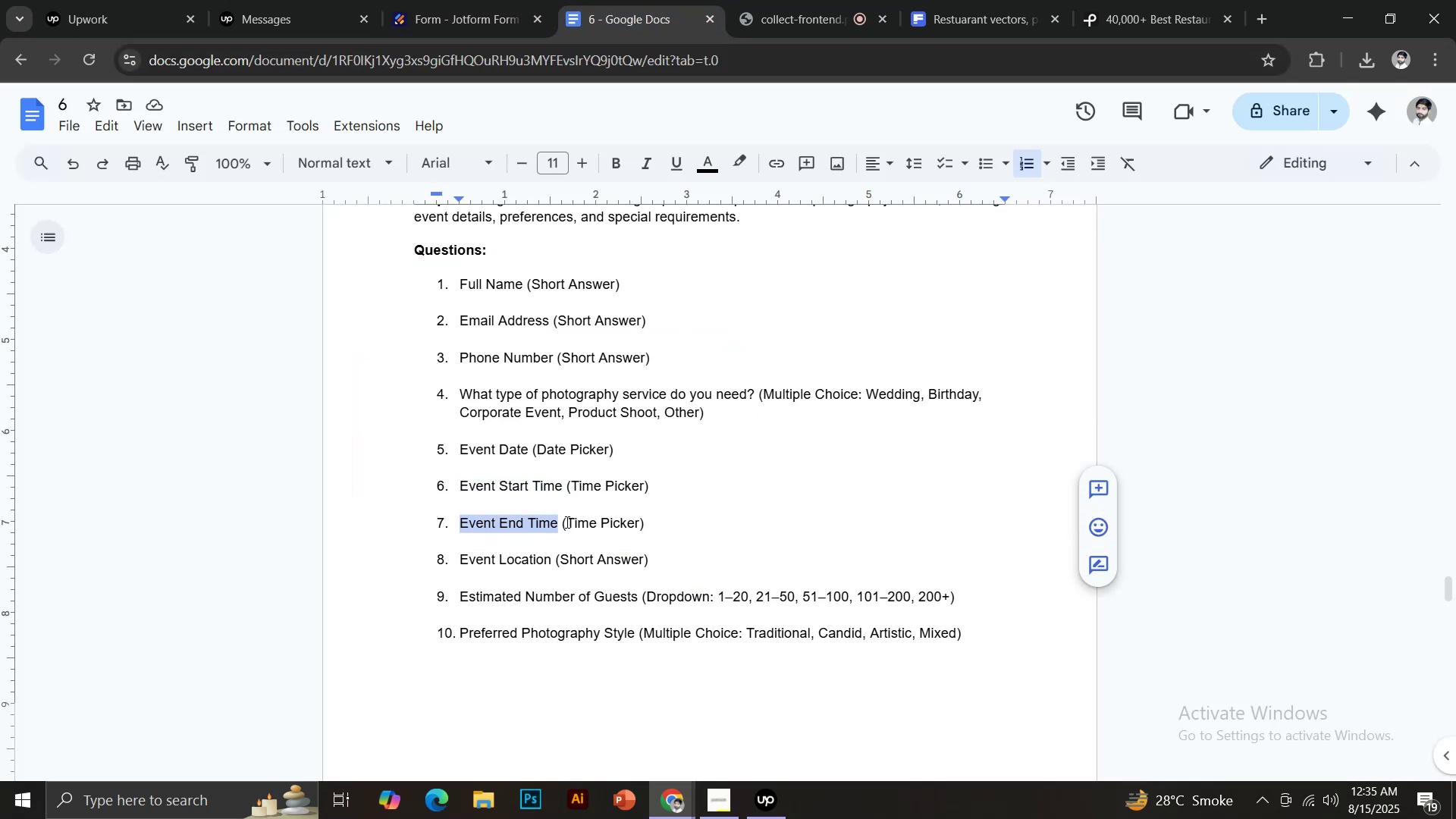 
mouse_move([639, 1])
 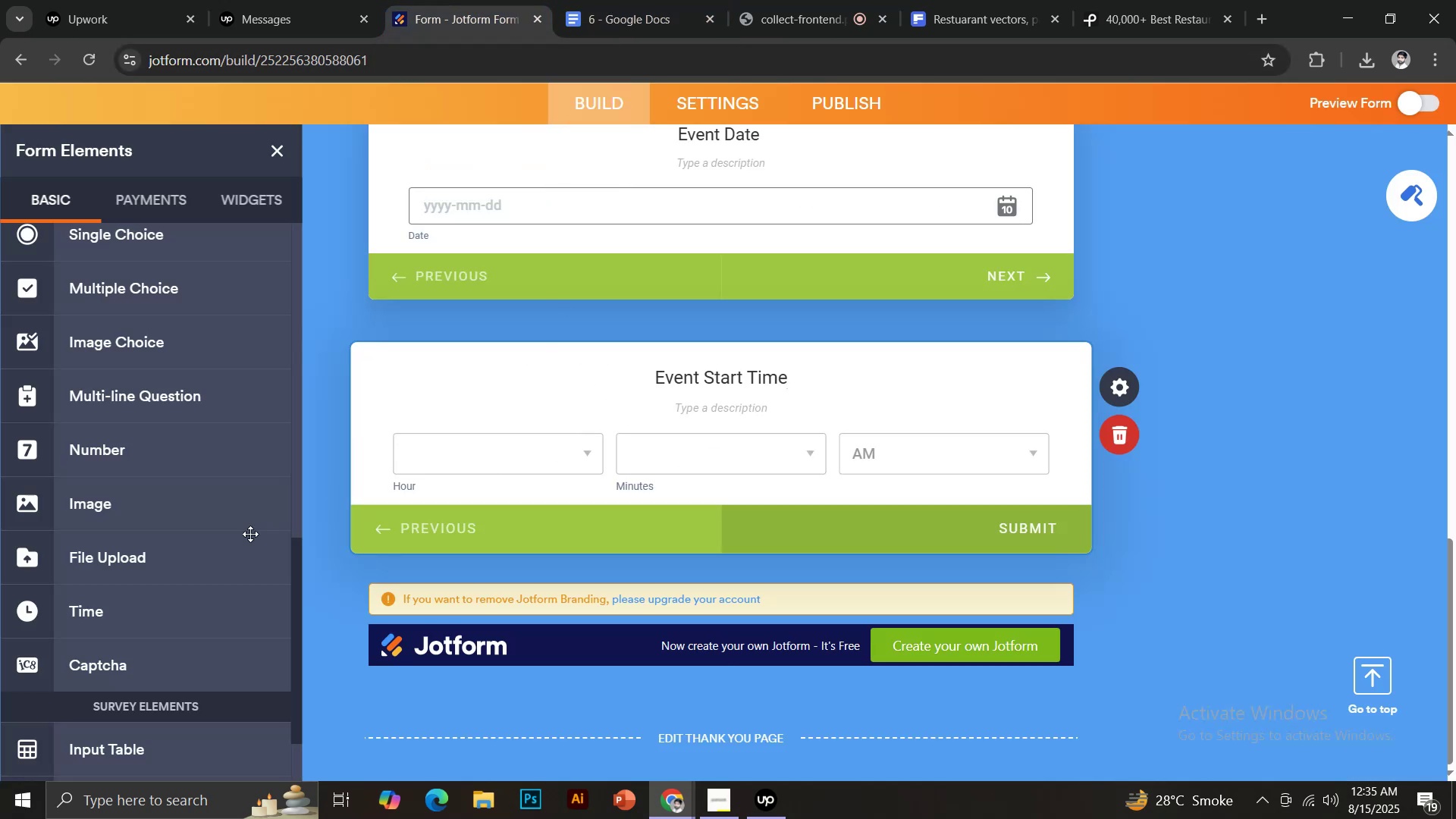 
left_click([130, 617])
 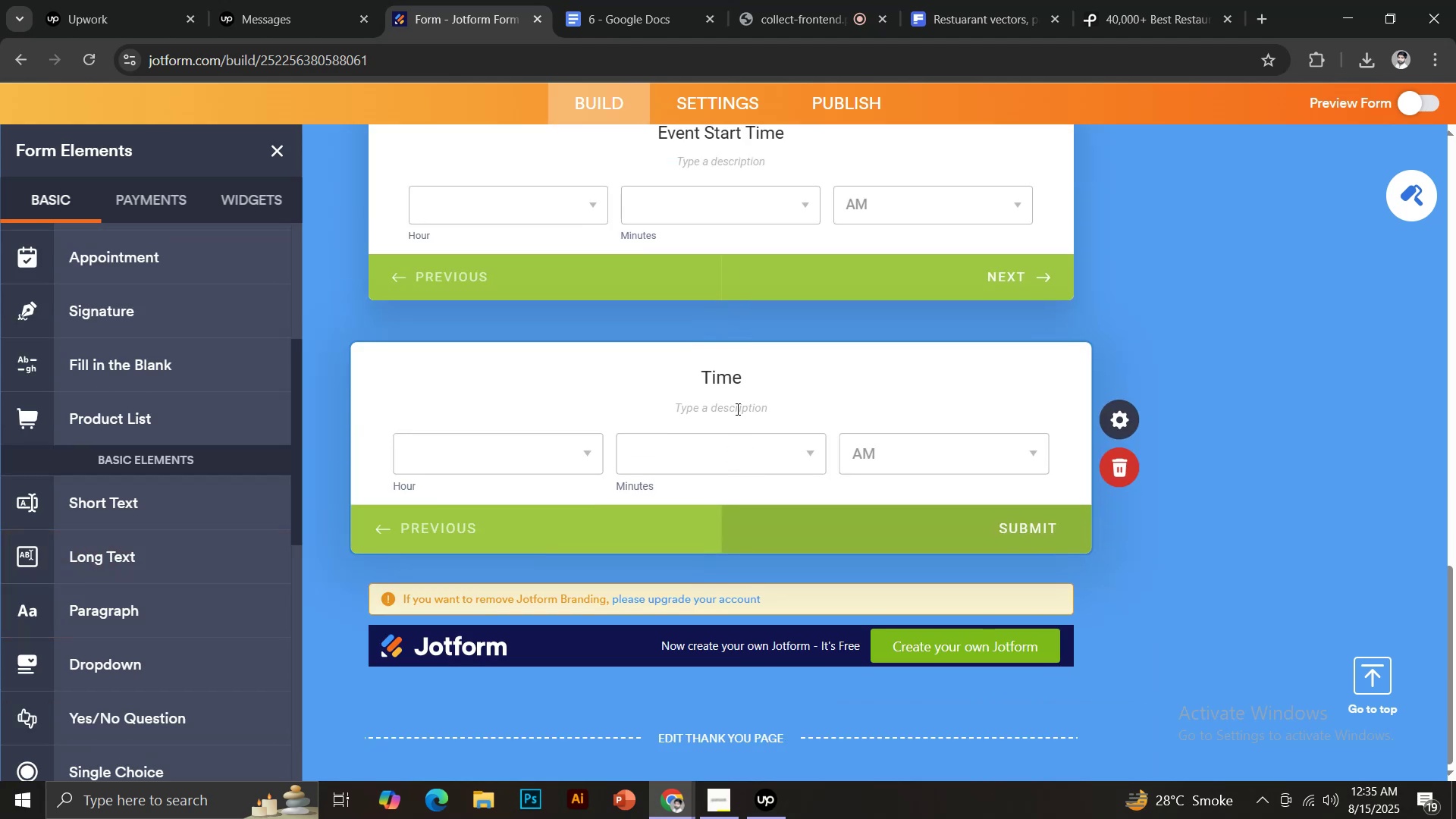 
key(Control+ControlLeft)
 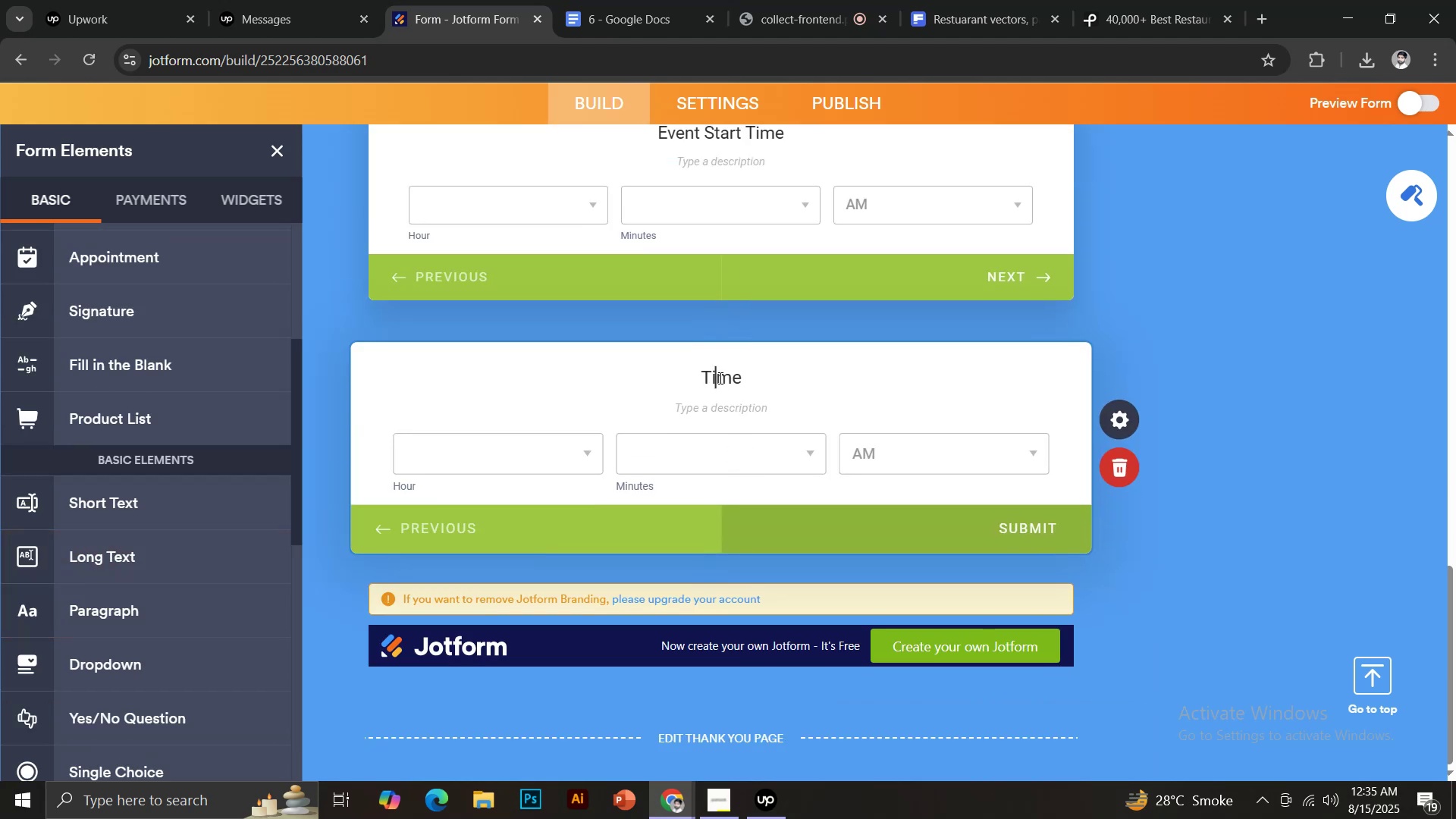 
left_click([719, 378])
 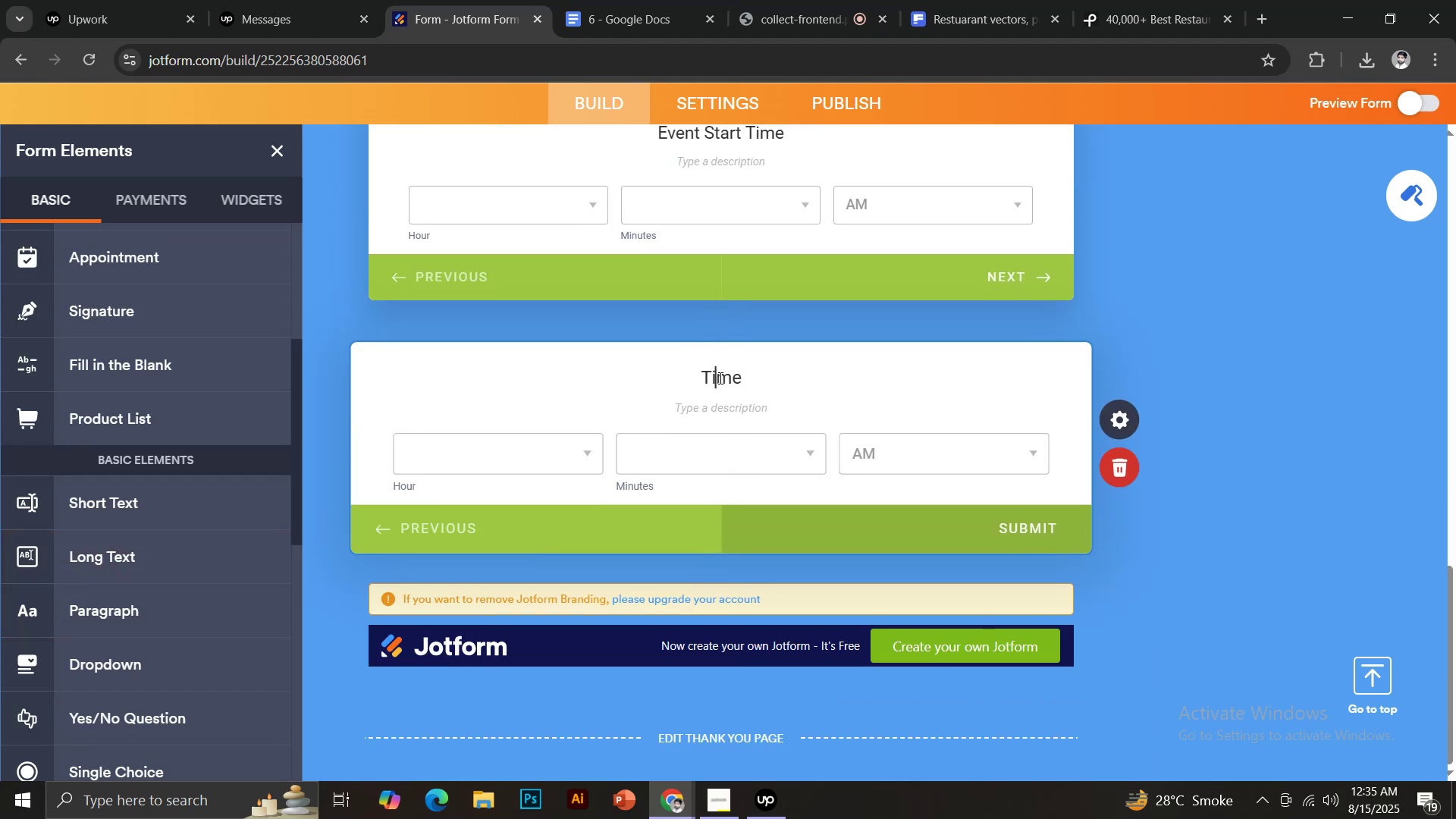 
key(Control+V)
 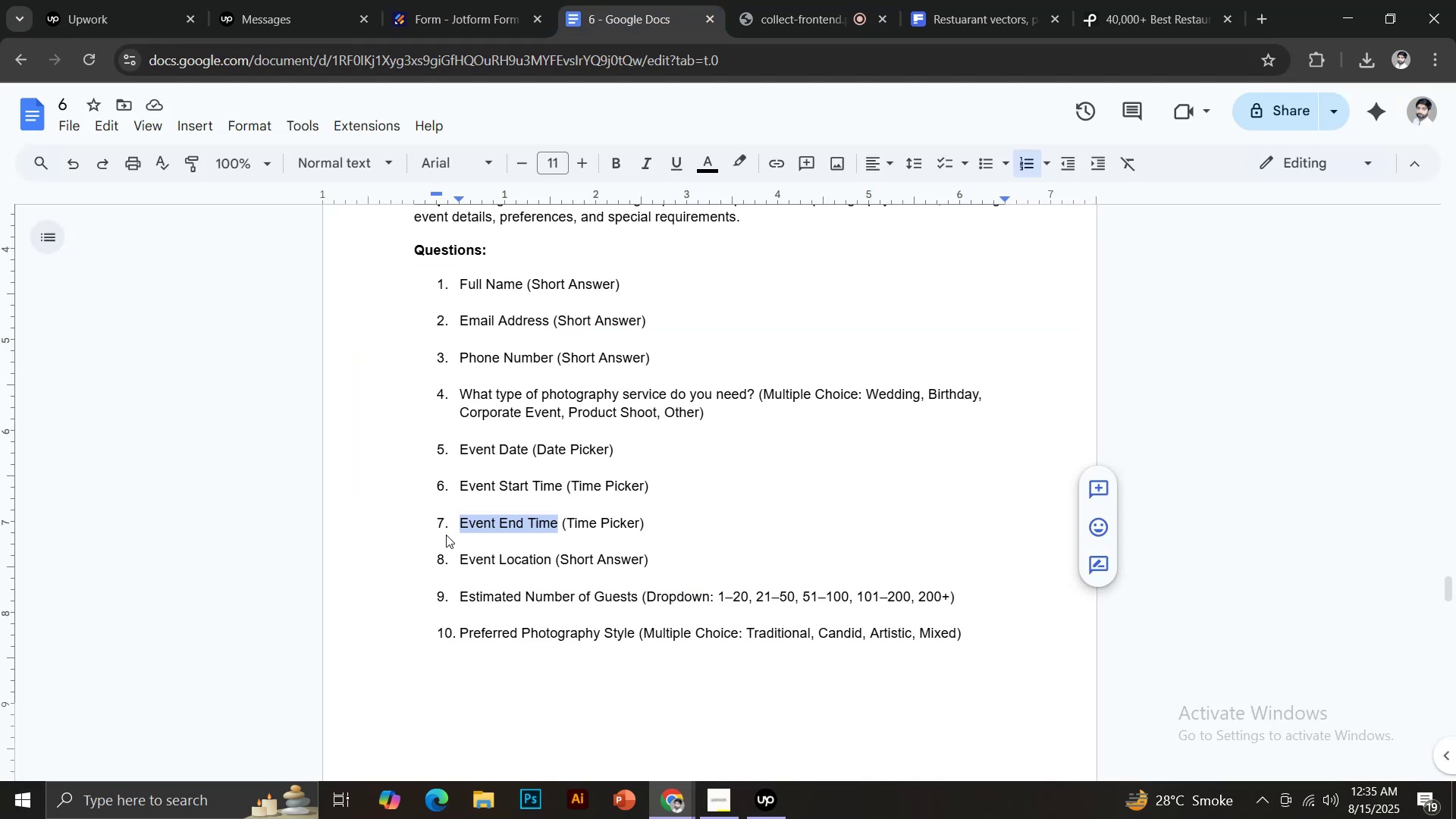 
left_click_drag(start_coordinate=[463, 559], to_coordinate=[552, 559])
 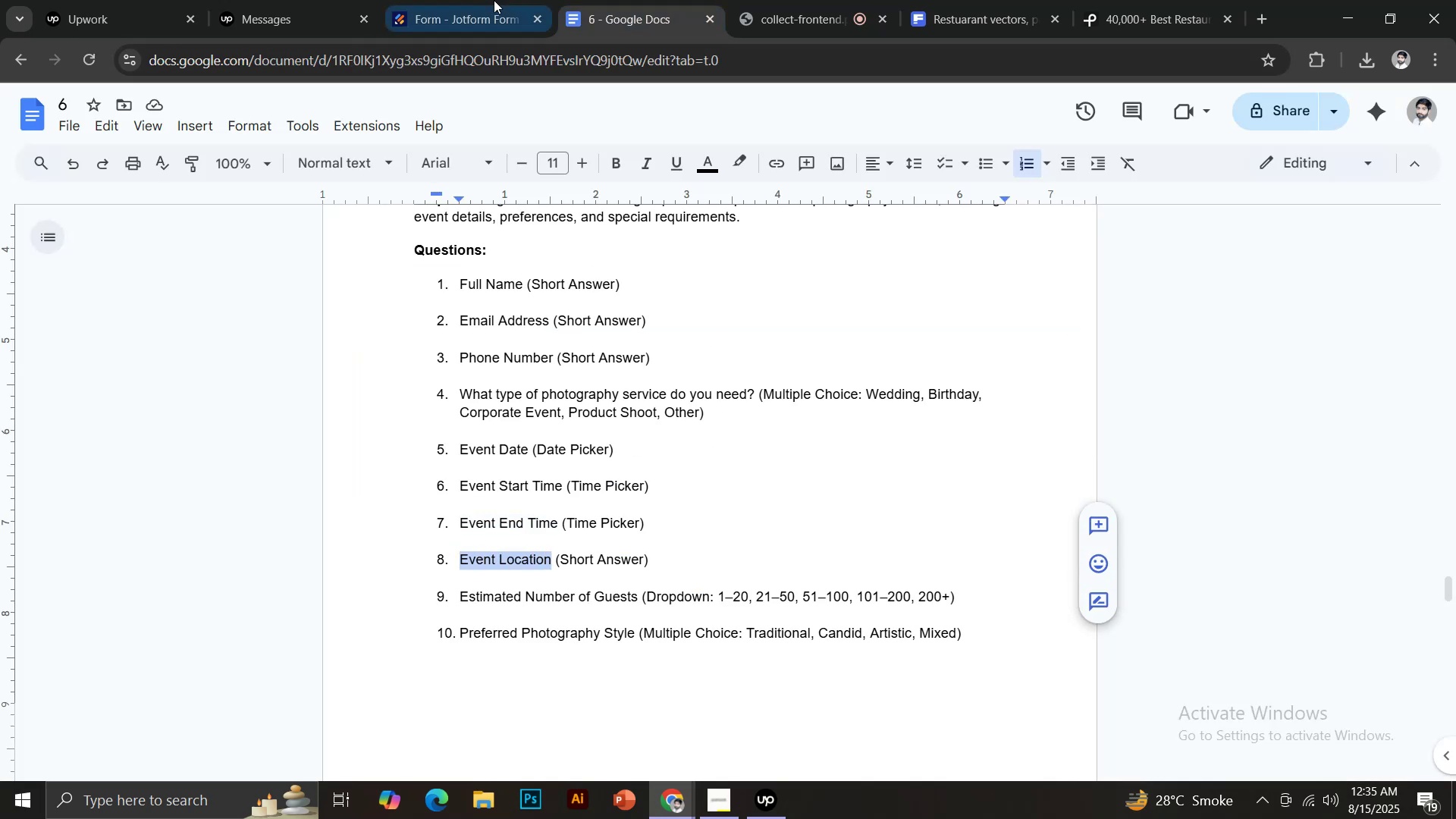 
key(Control+ControlLeft)
 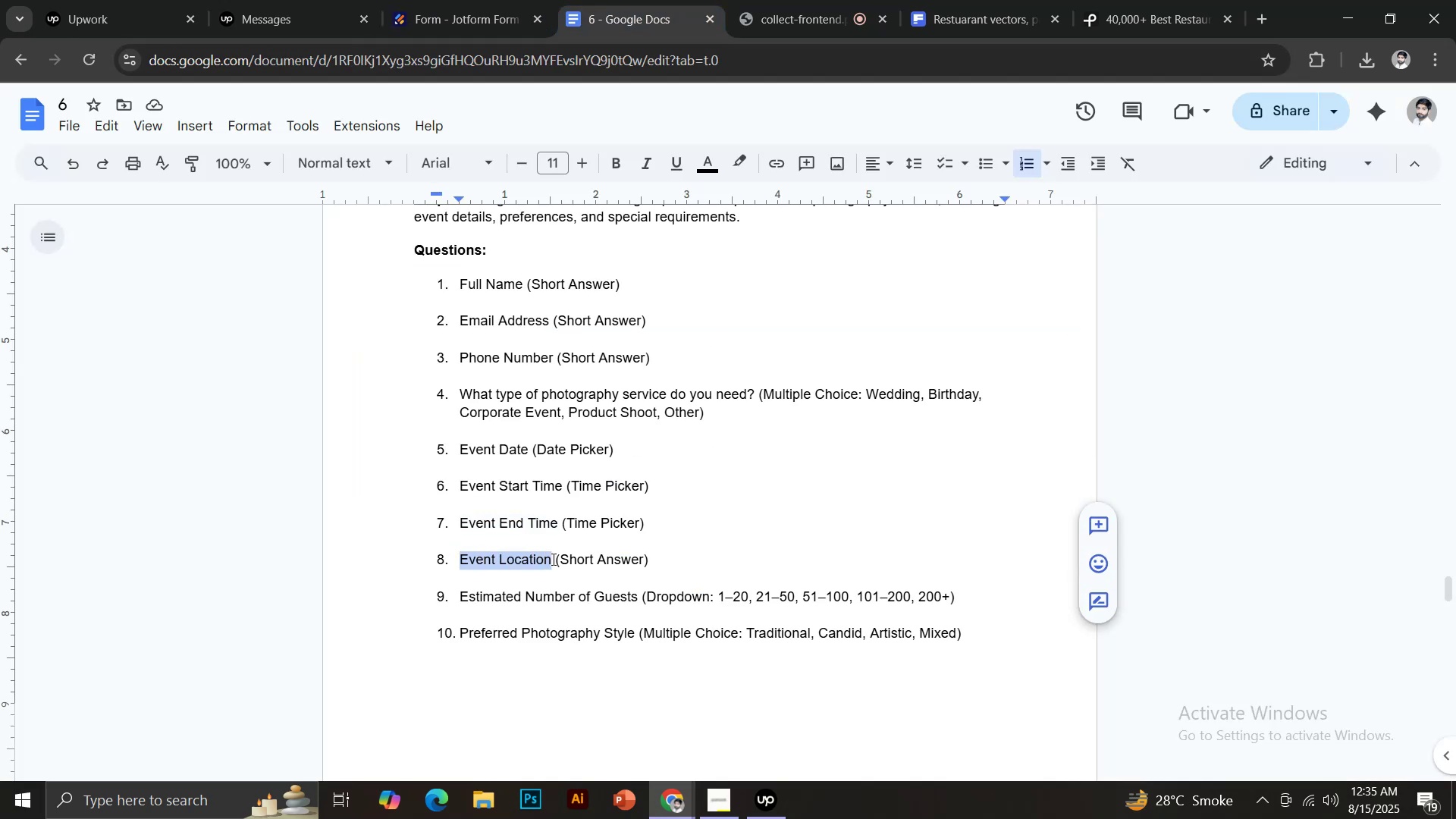 
key(Control+C)
 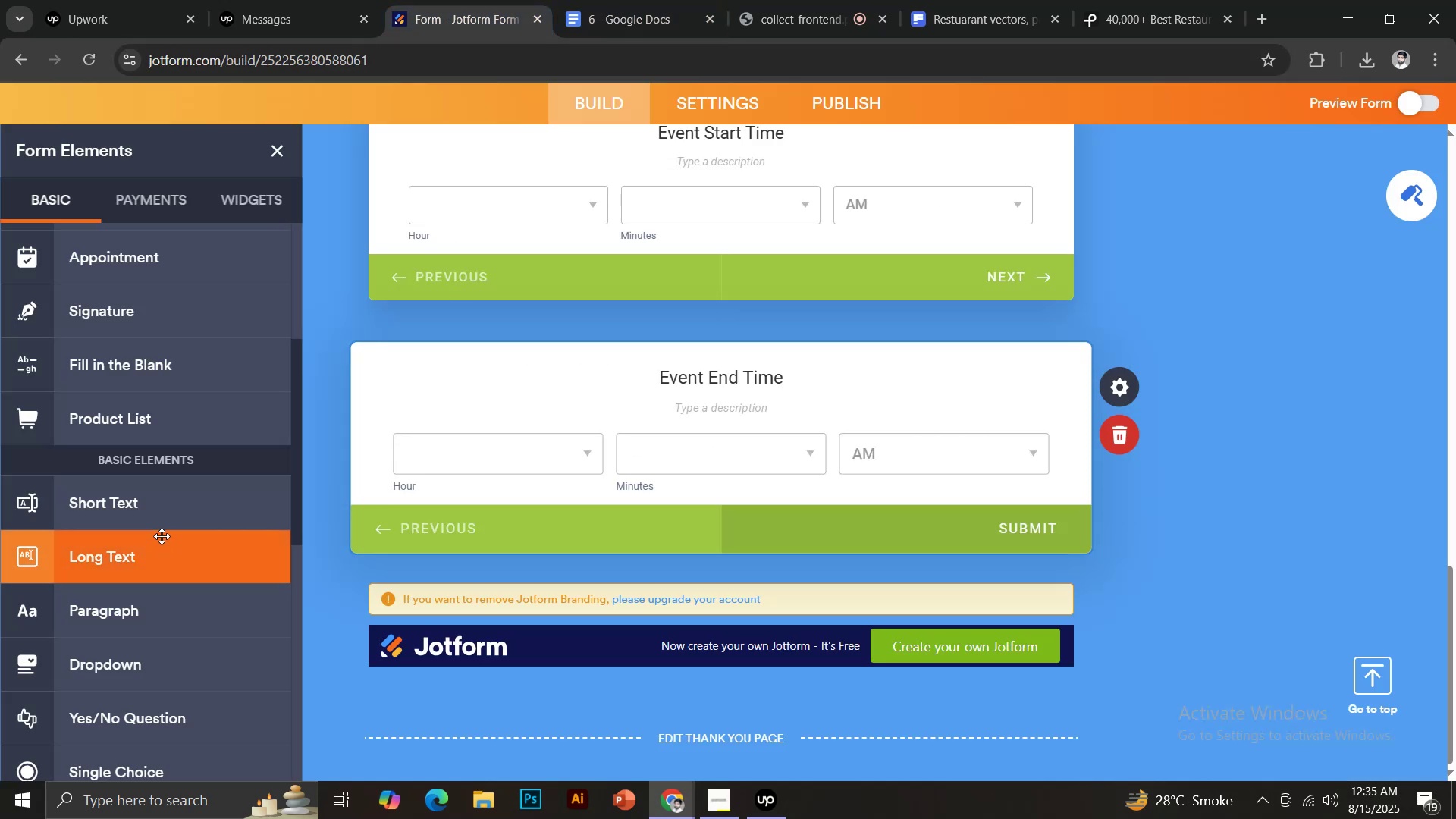 
left_click([136, 494])
 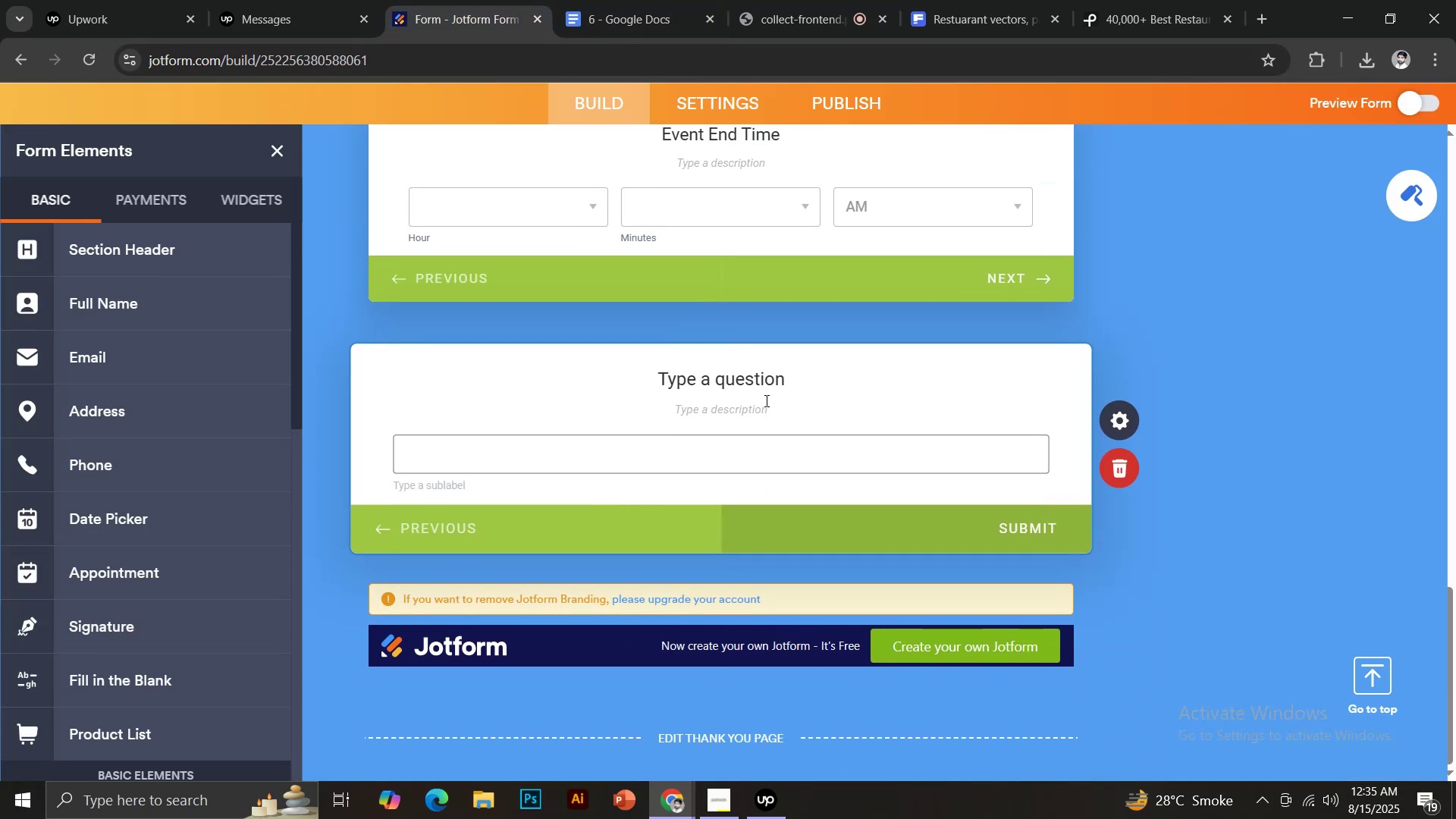 
left_click([712, 385])
 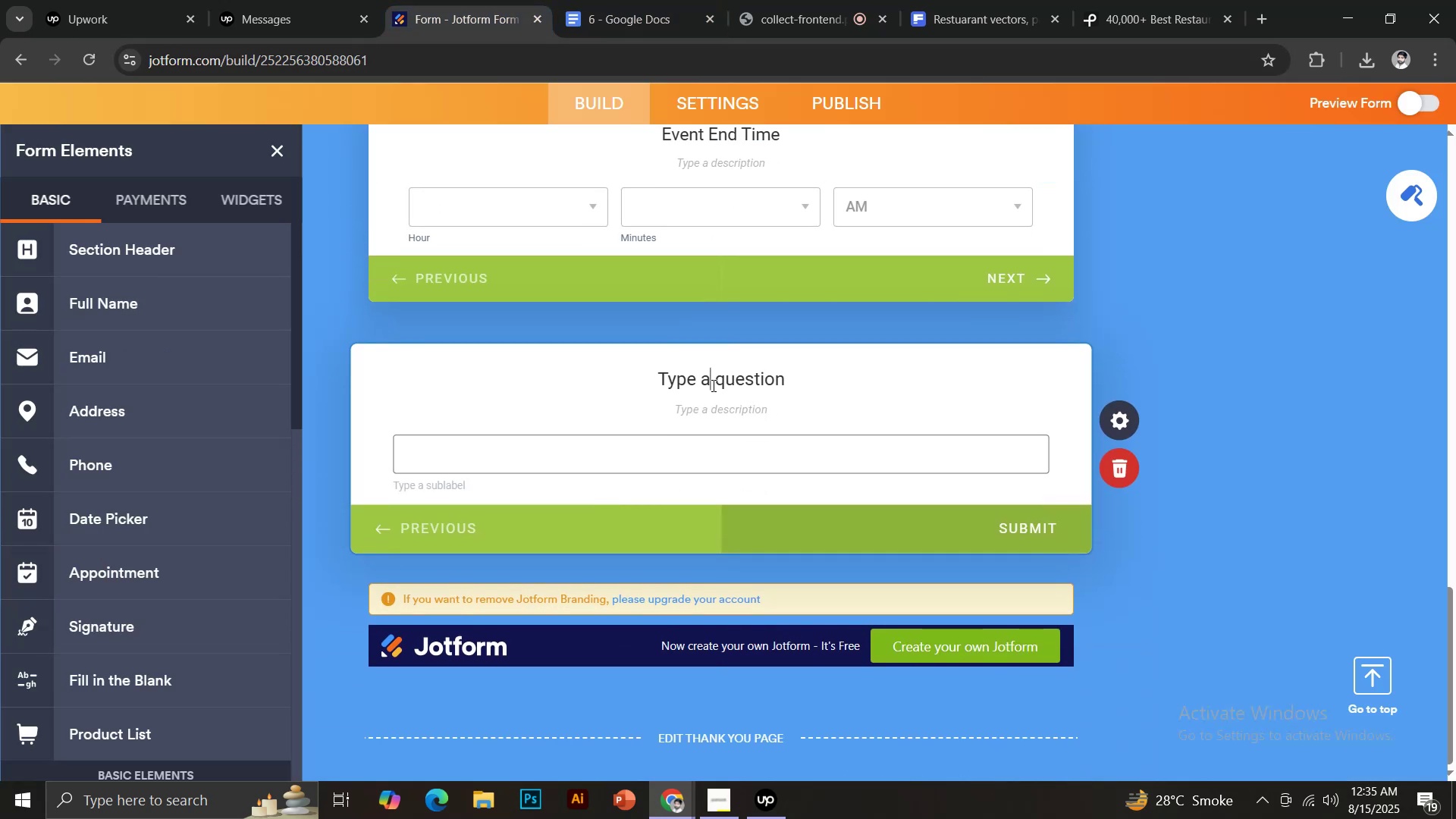 
key(Control+ControlLeft)
 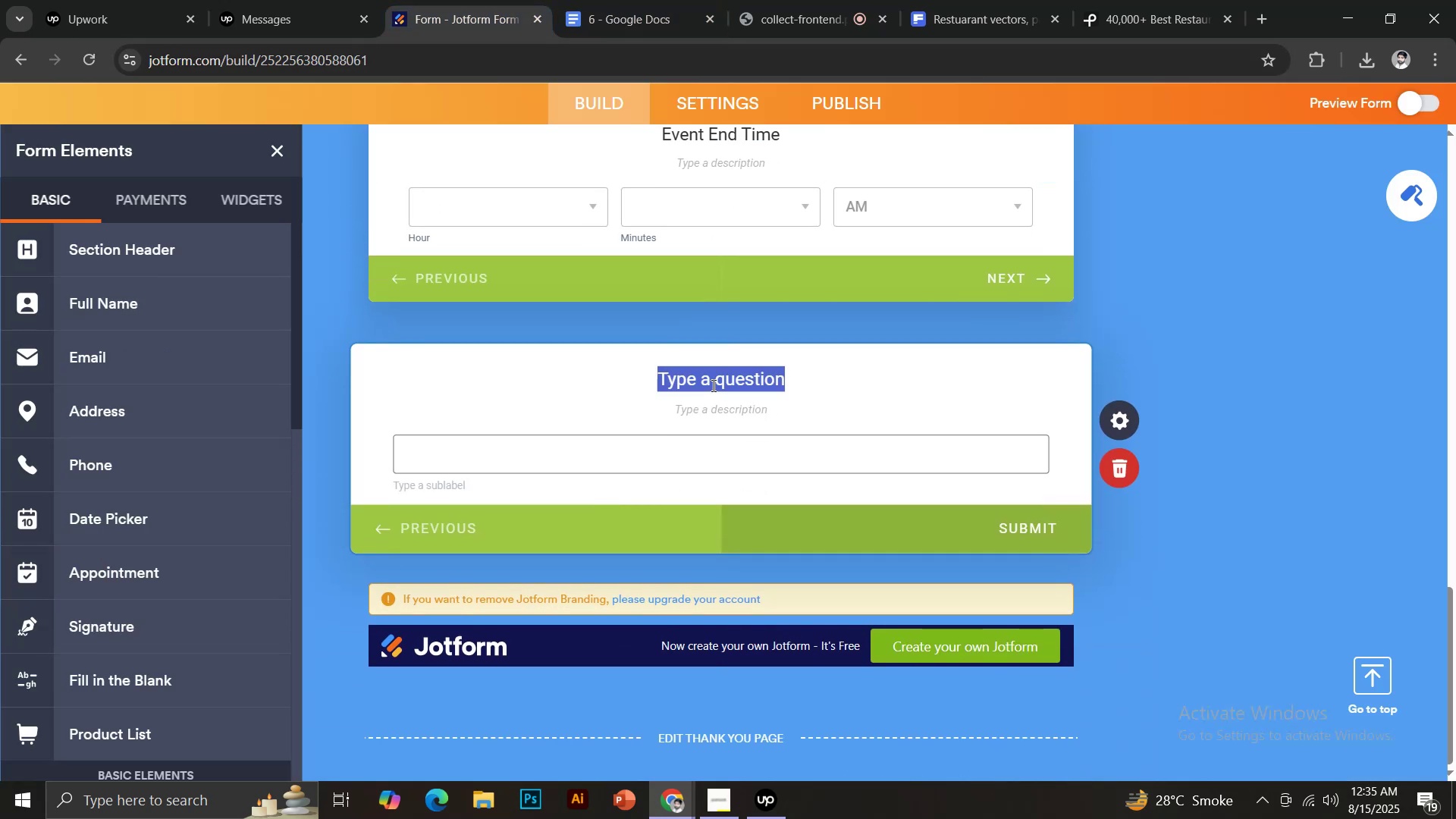 
key(Control+V)
 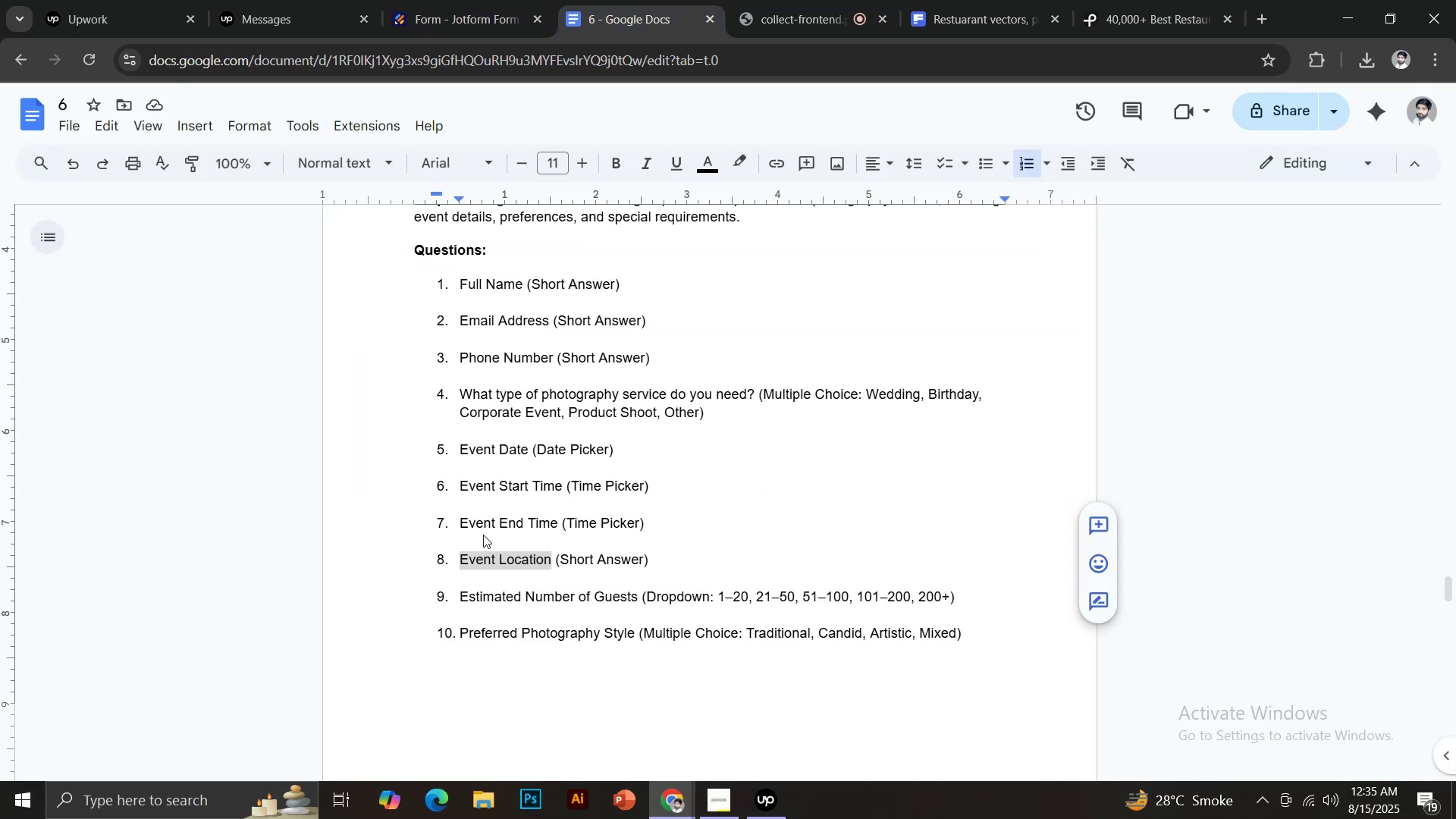 
left_click_drag(start_coordinate=[461, 594], to_coordinate=[639, 593])
 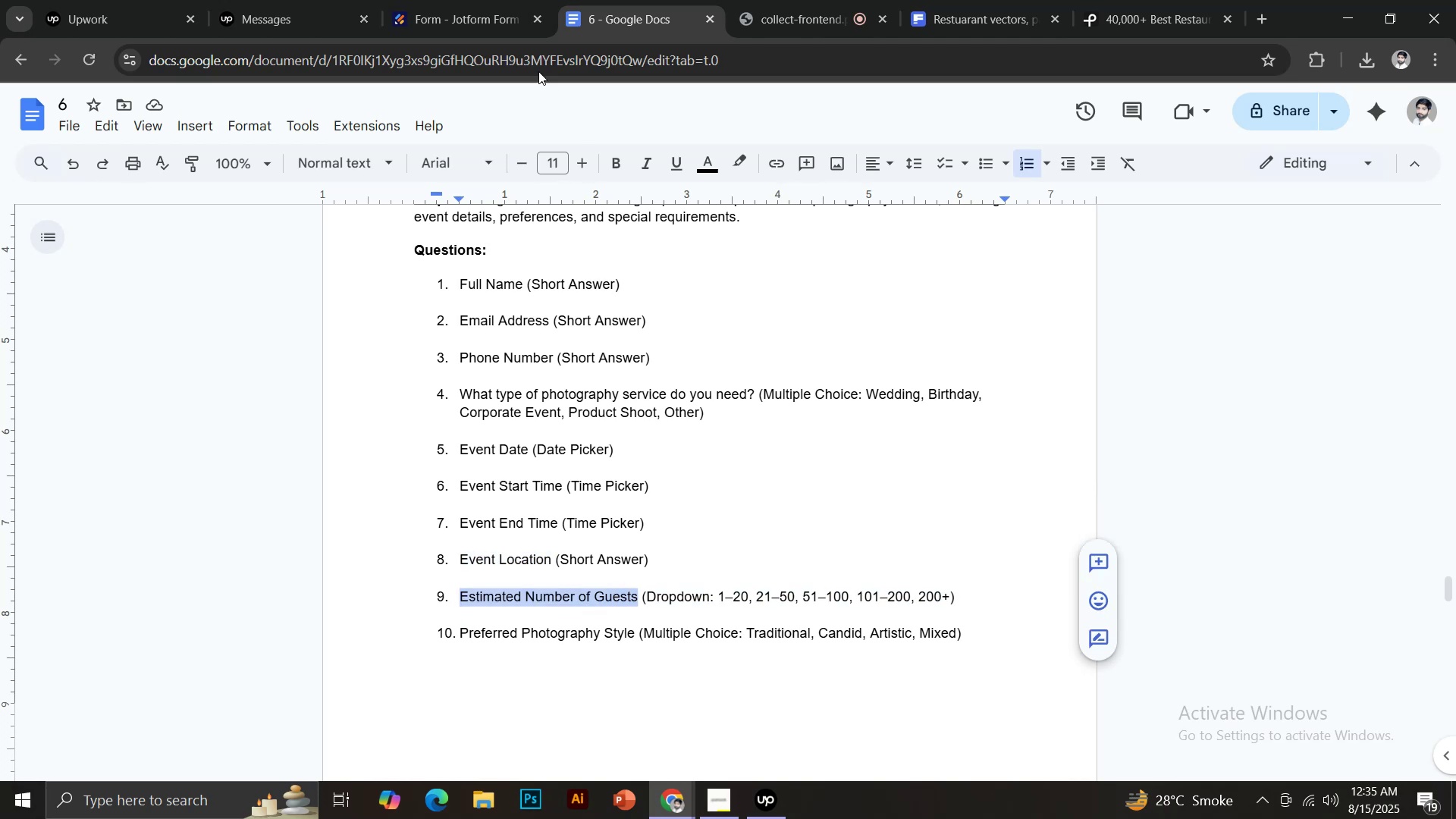 
key(Control+C)
 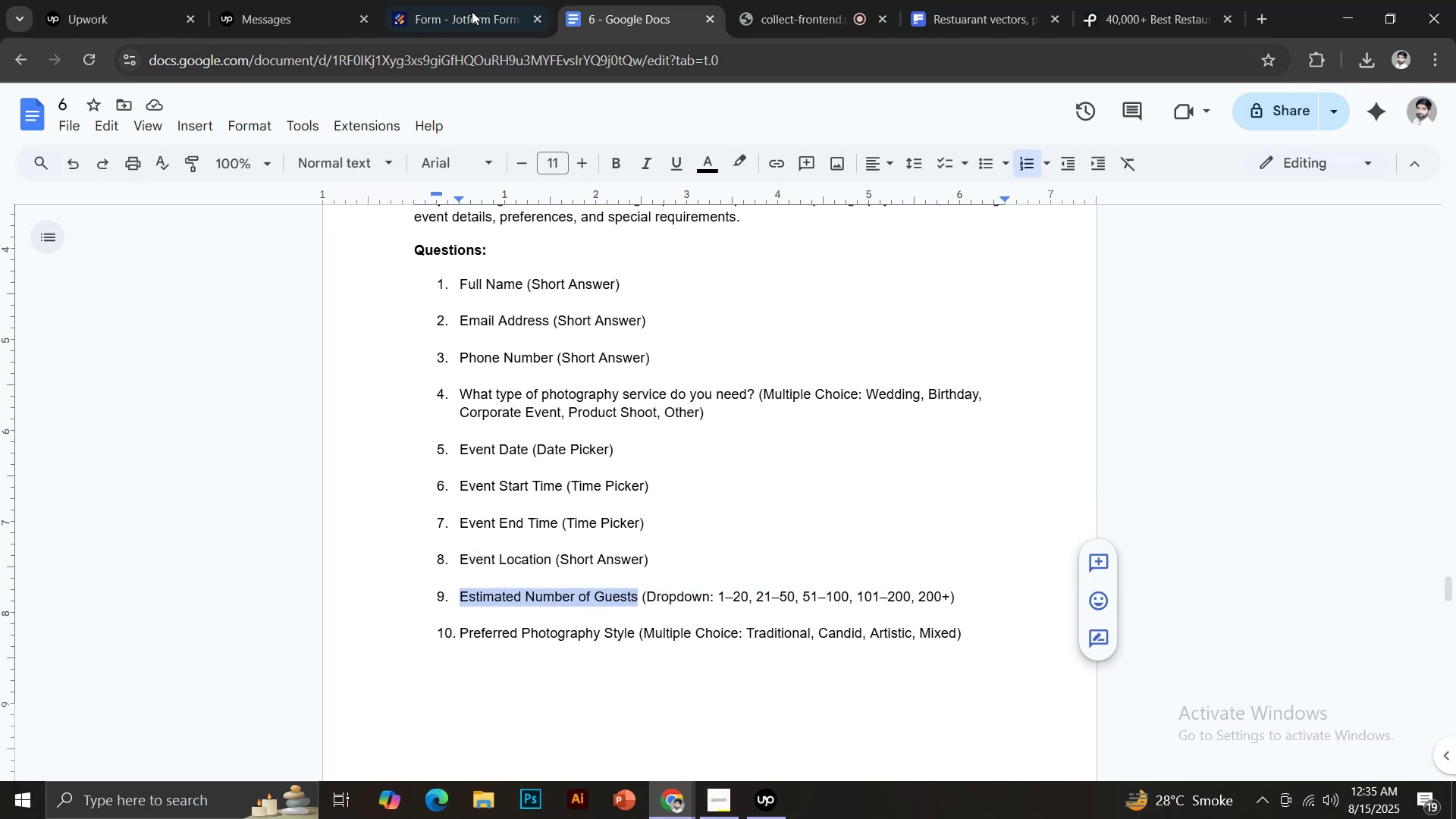 
left_click([469, 0])
 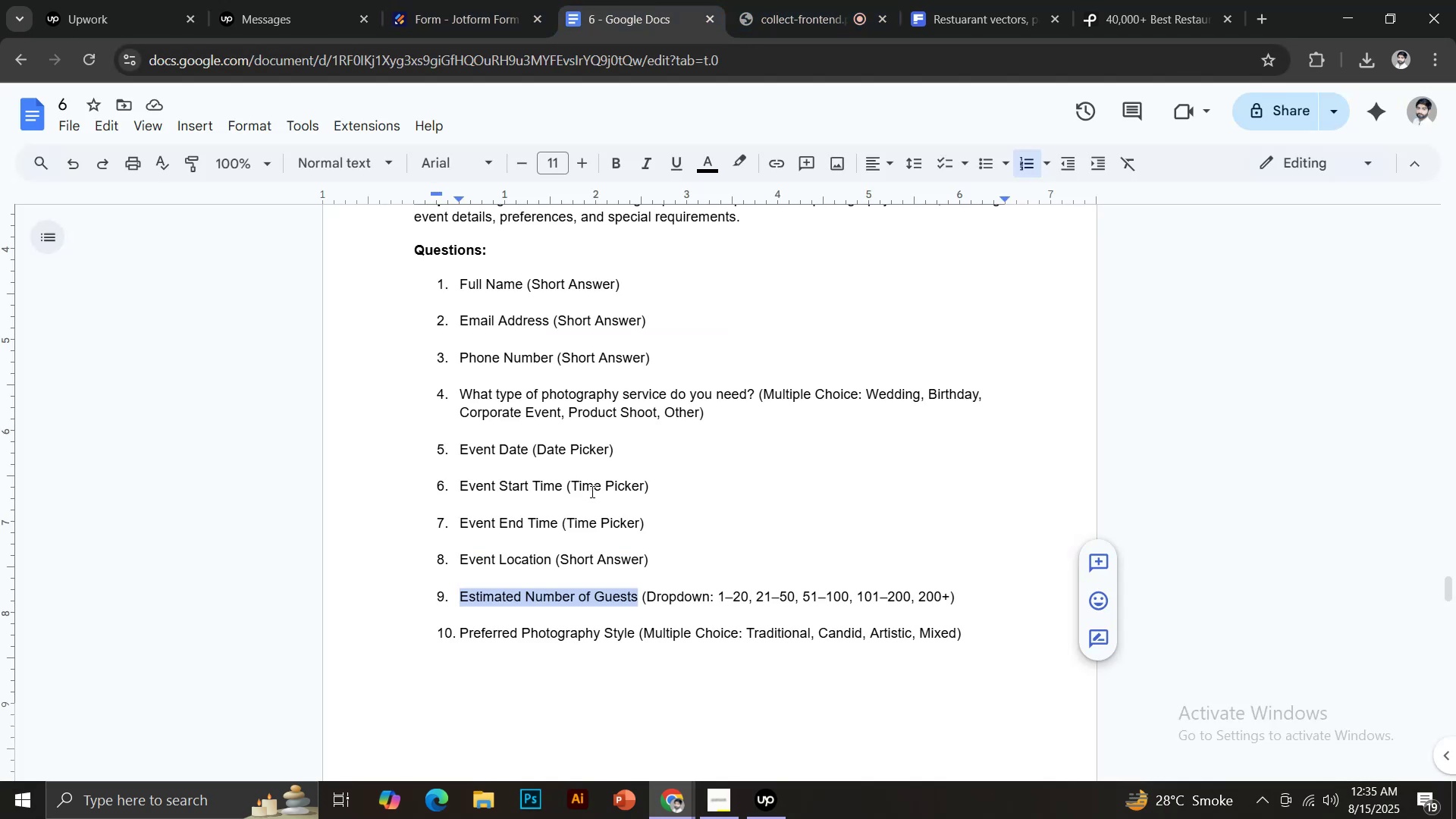 
left_click([487, 0])
 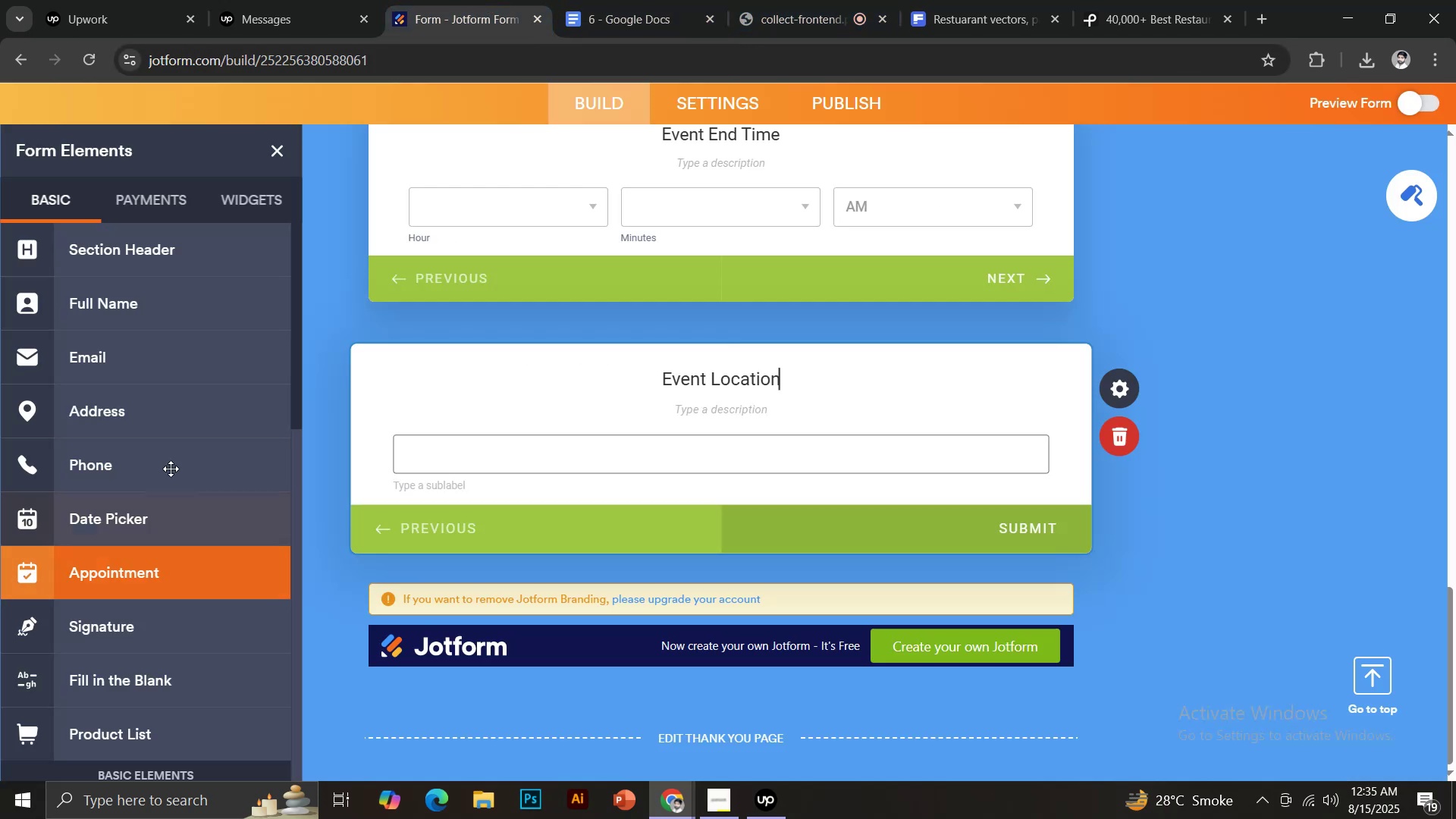 
scroll: coordinate [151, 494], scroll_direction: down, amount: 4.0
 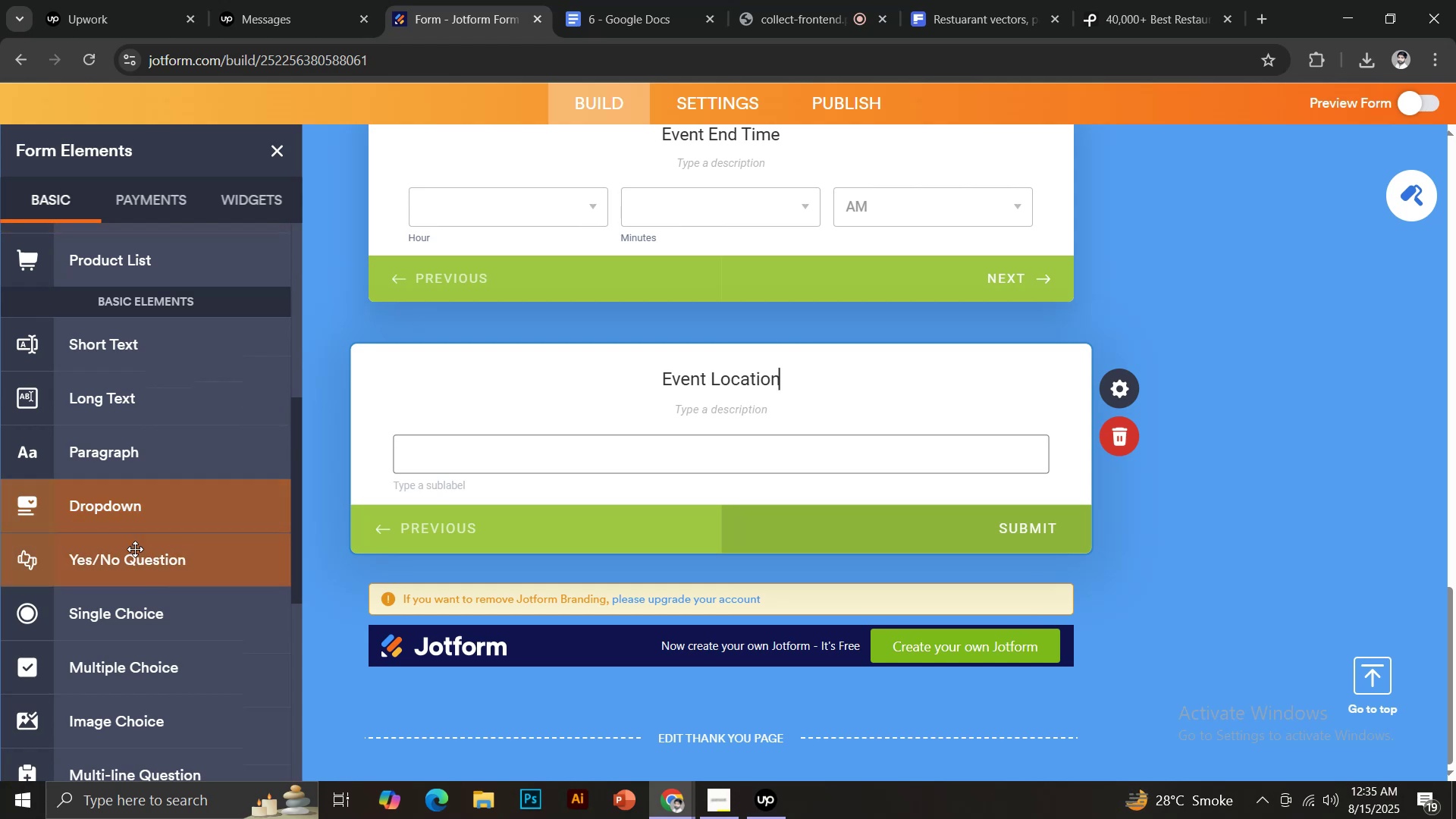 
left_click([124, 513])
 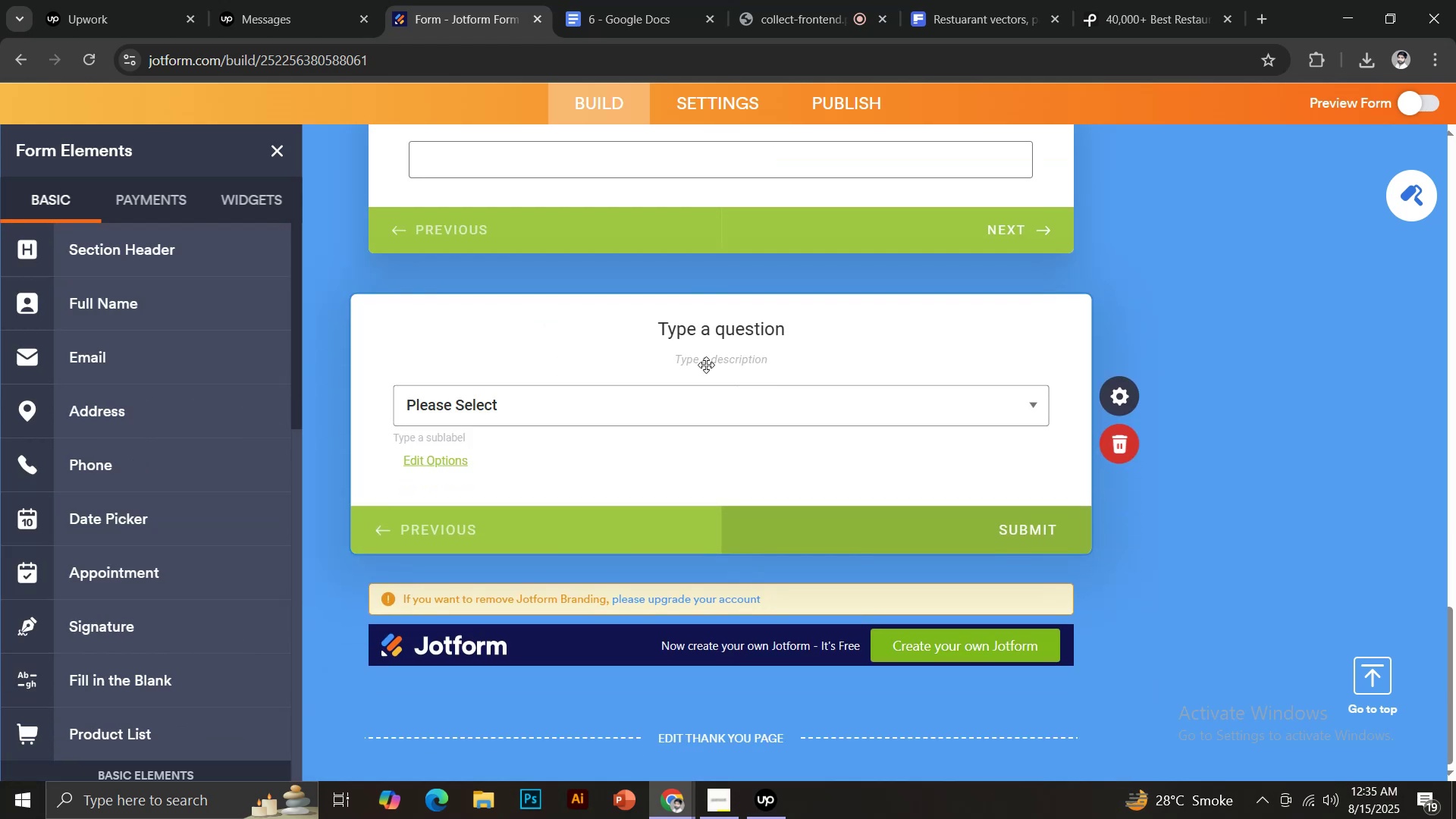 
left_click([708, 333])
 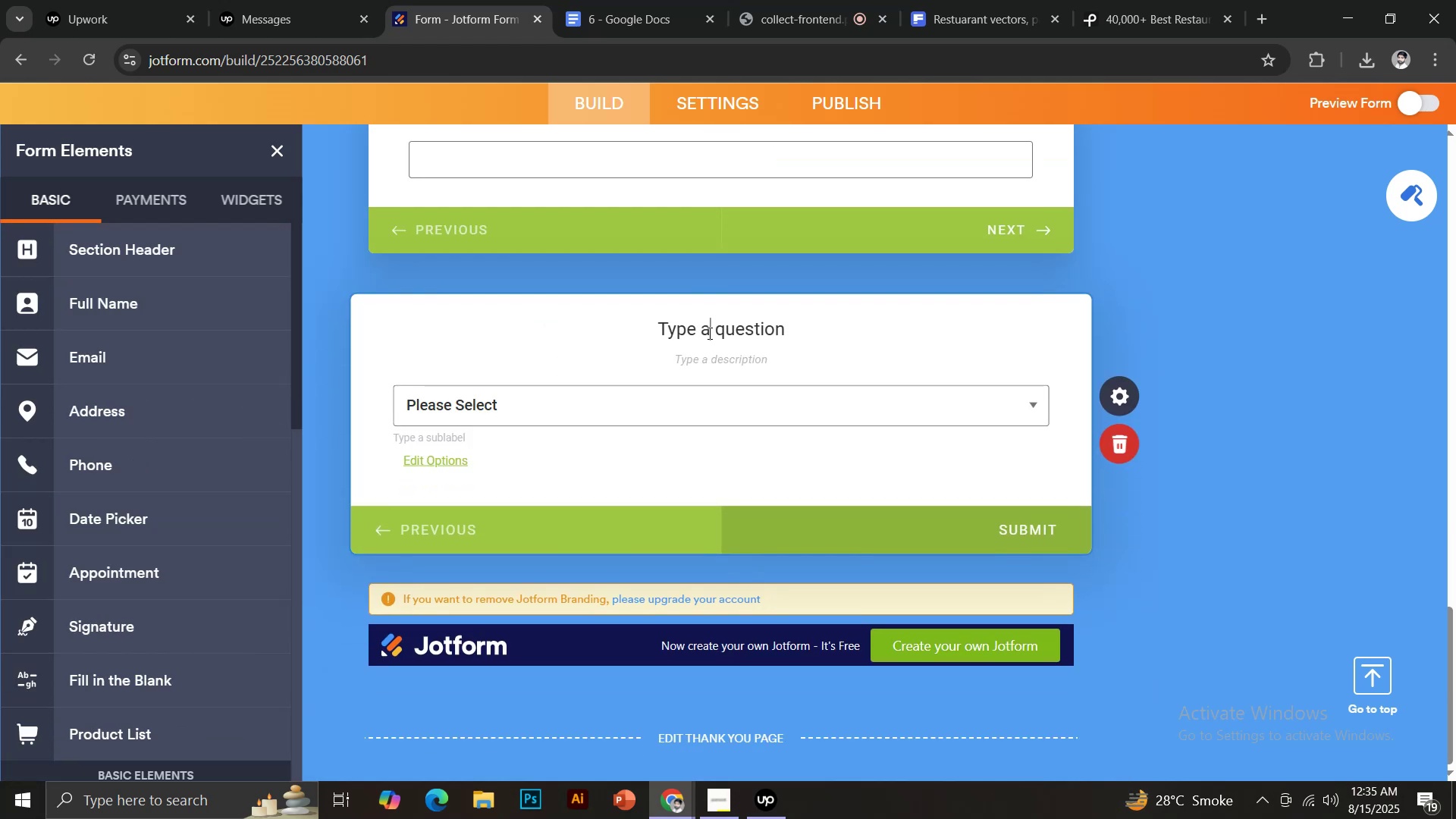 
key(Control+ControlLeft)
 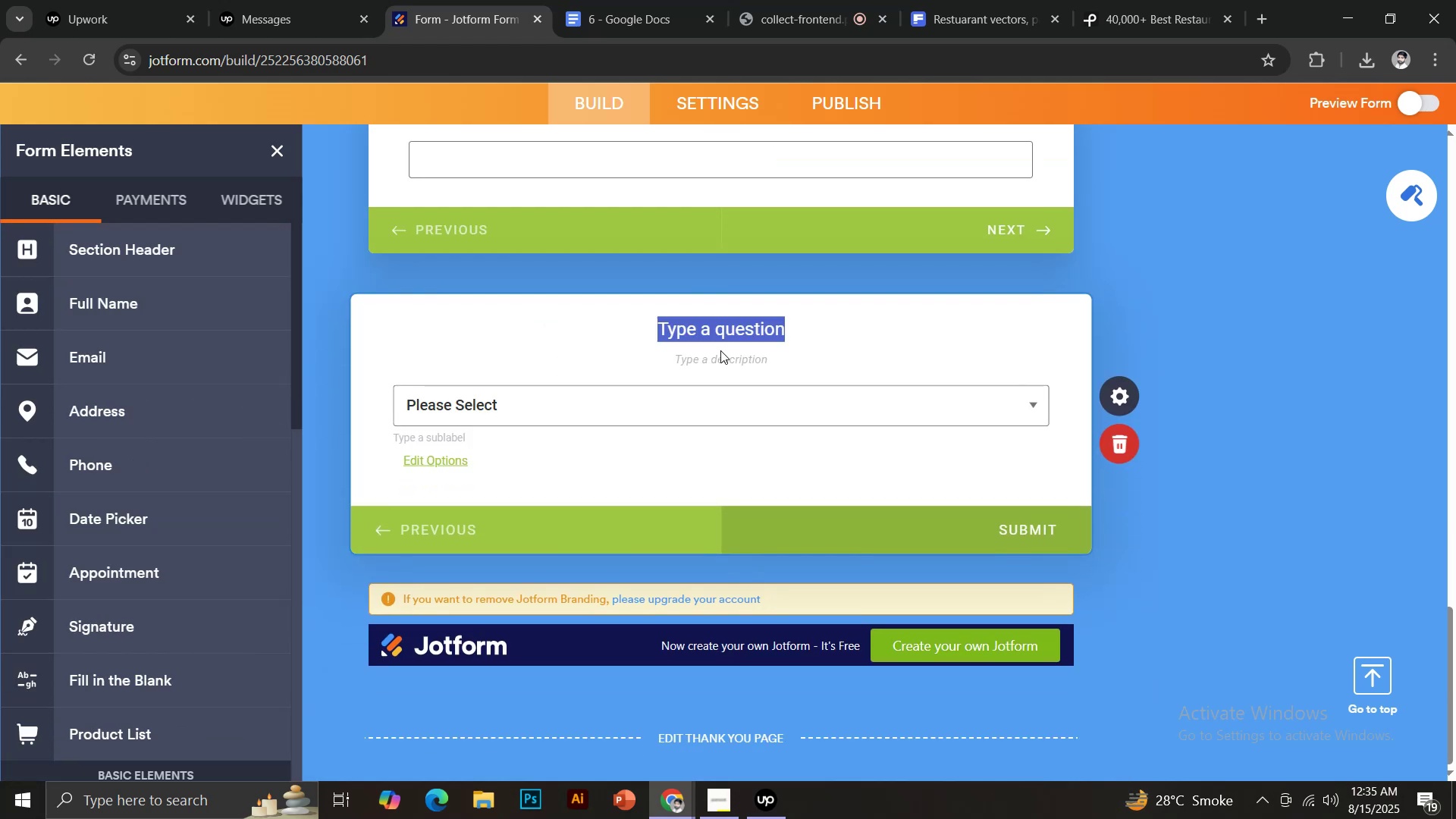 
key(Control+V)
 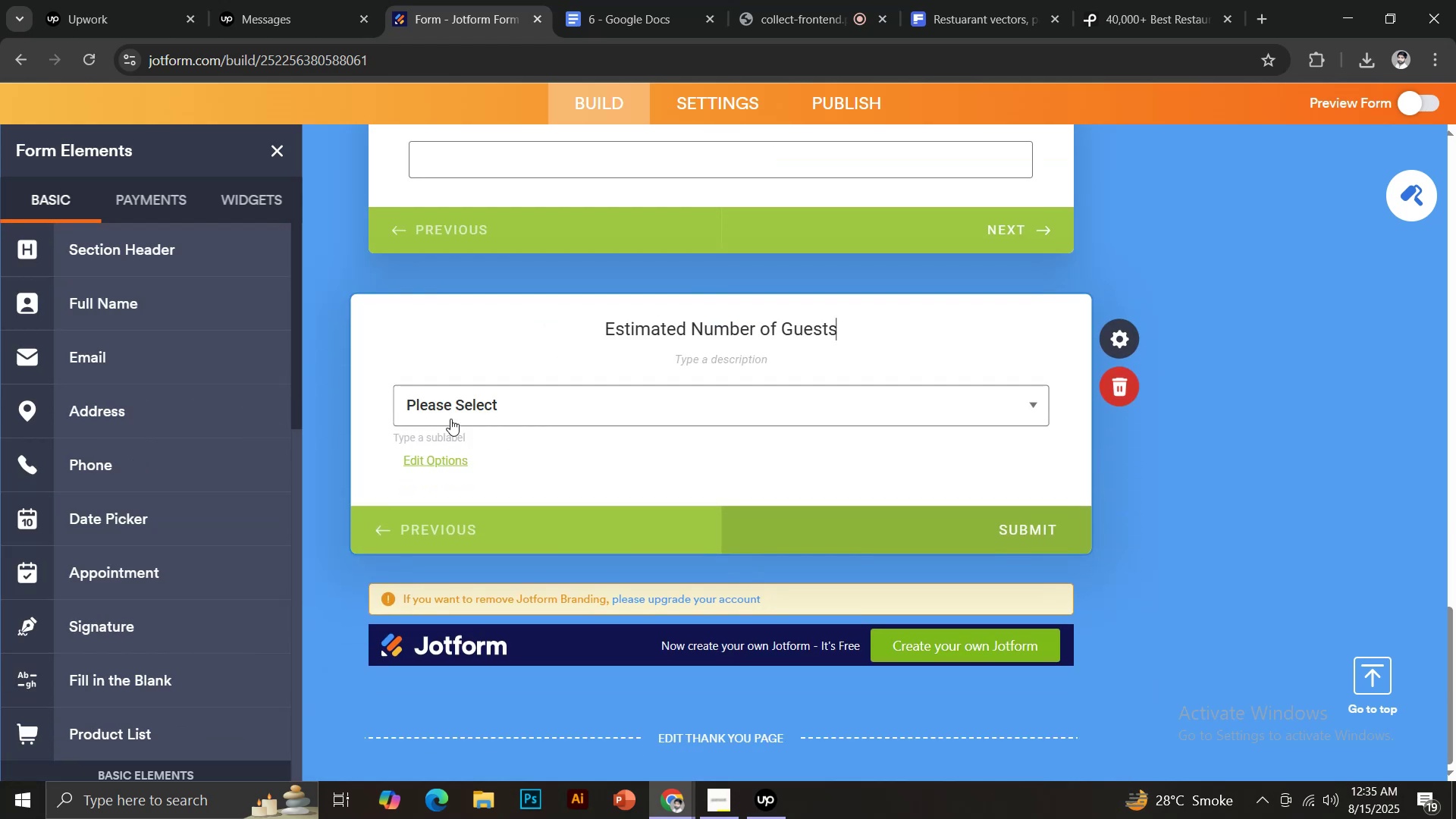 
left_click([471, 410])
 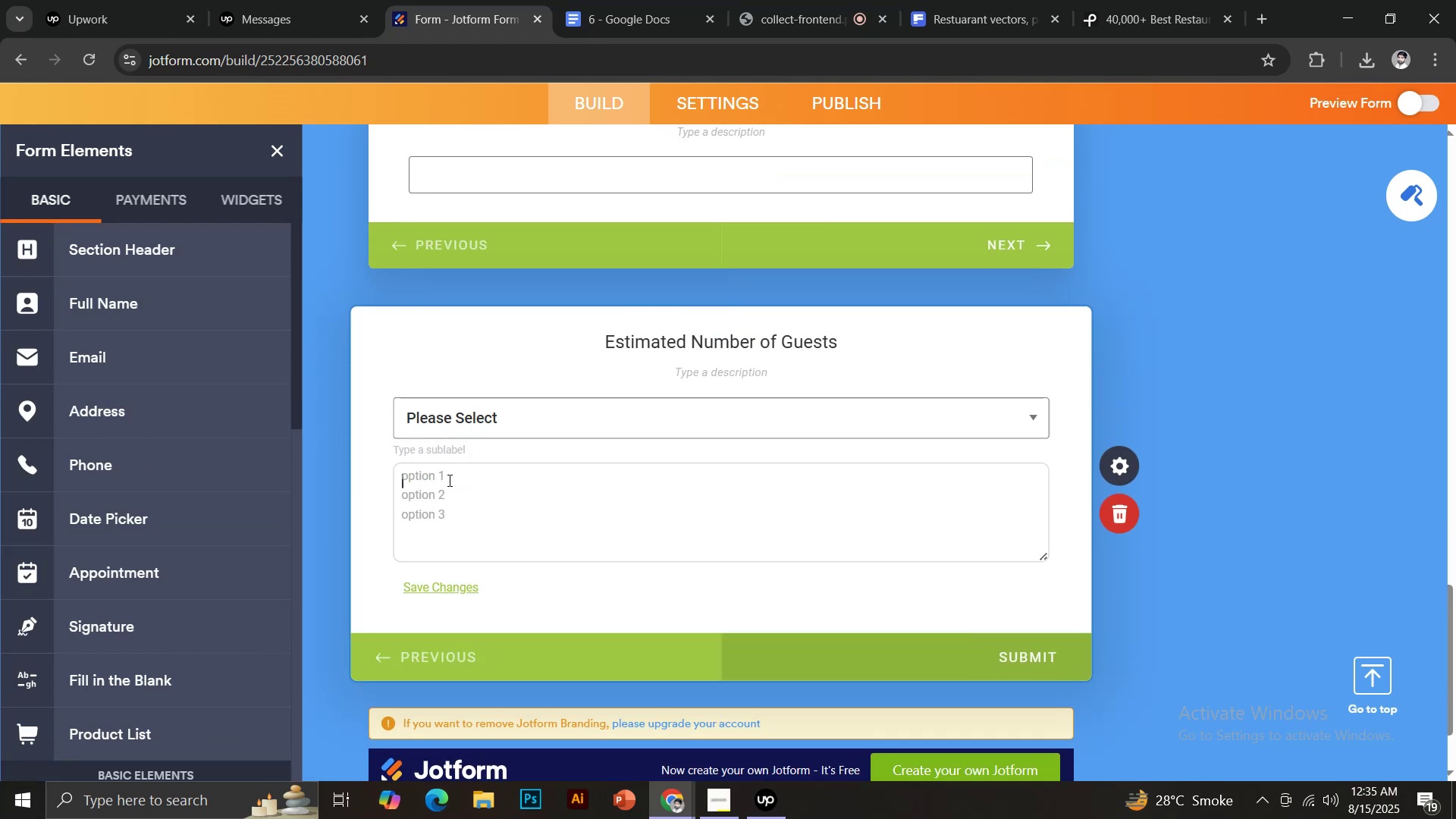 
left_click([448, 480])
 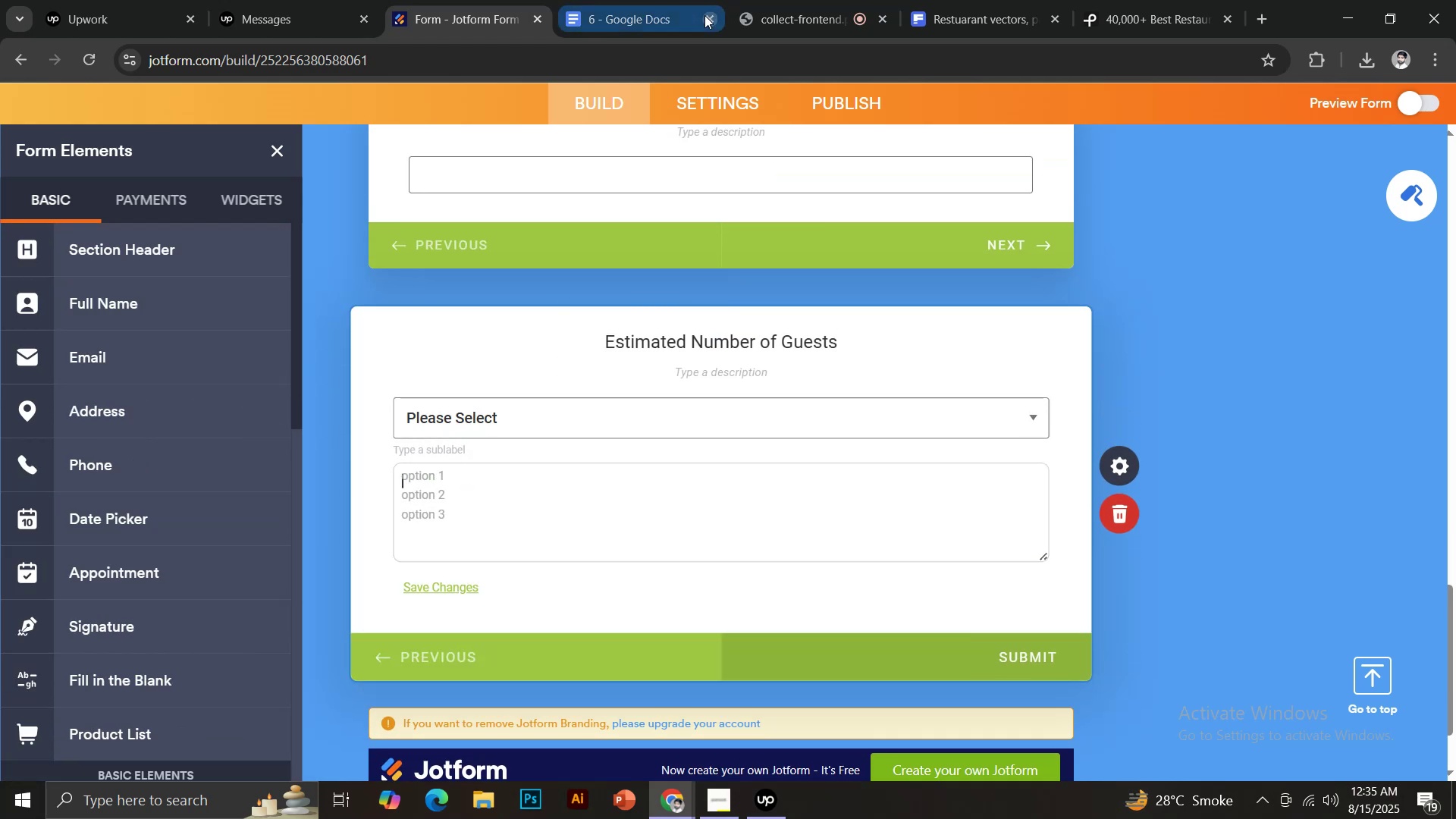 
left_click([633, 0])
 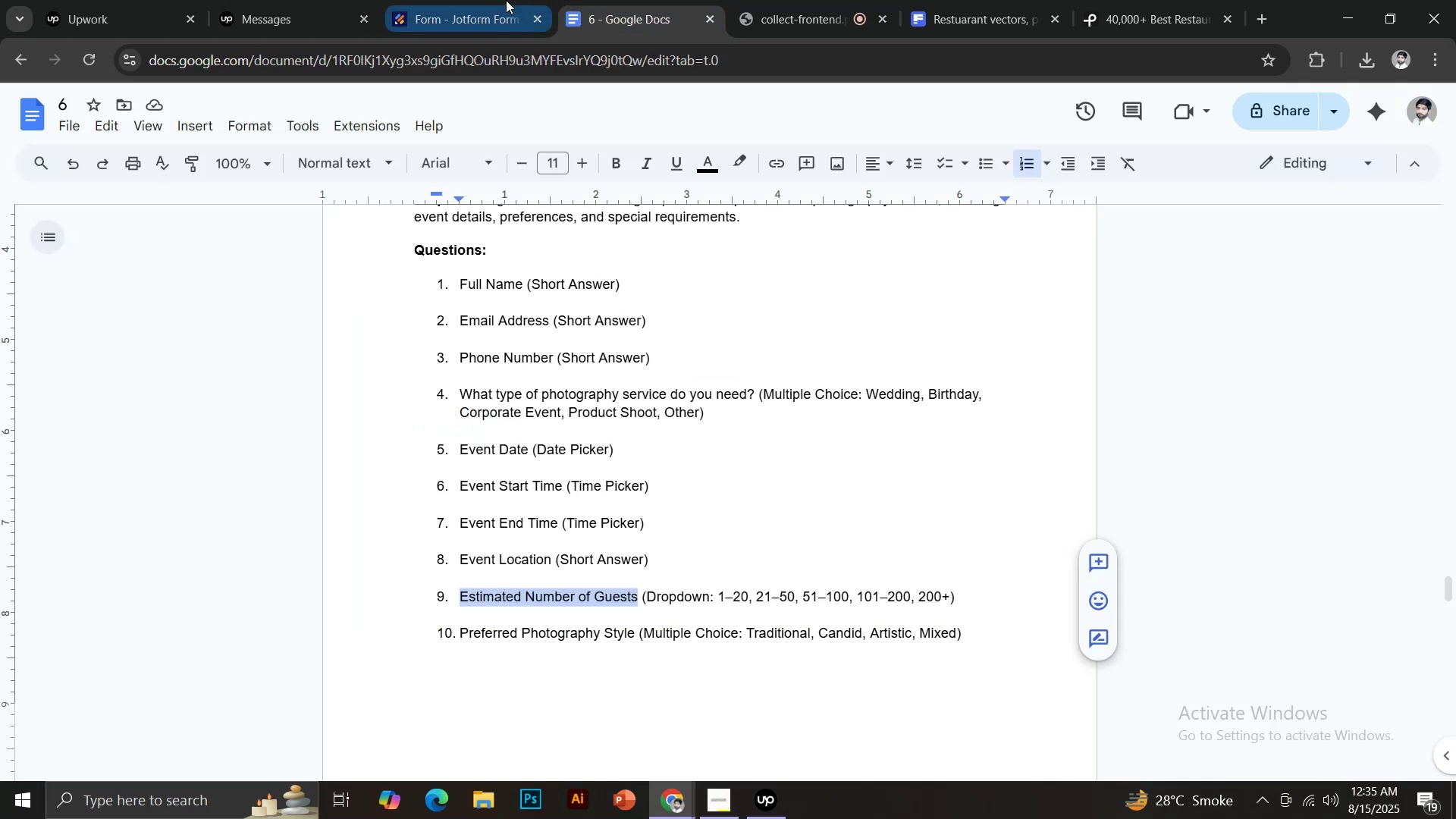 
left_click([504, 0])
 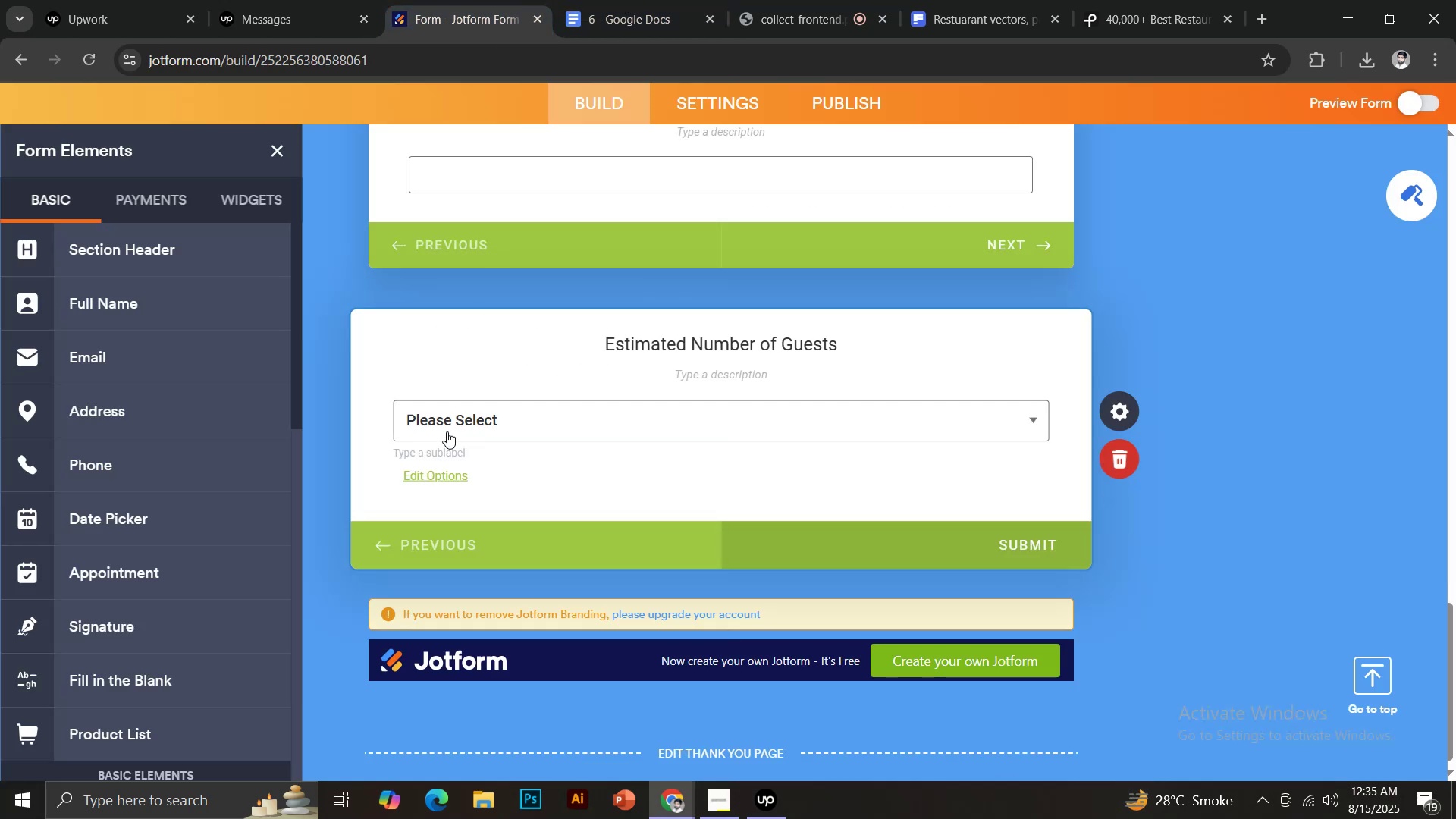 
left_click([458, 419])
 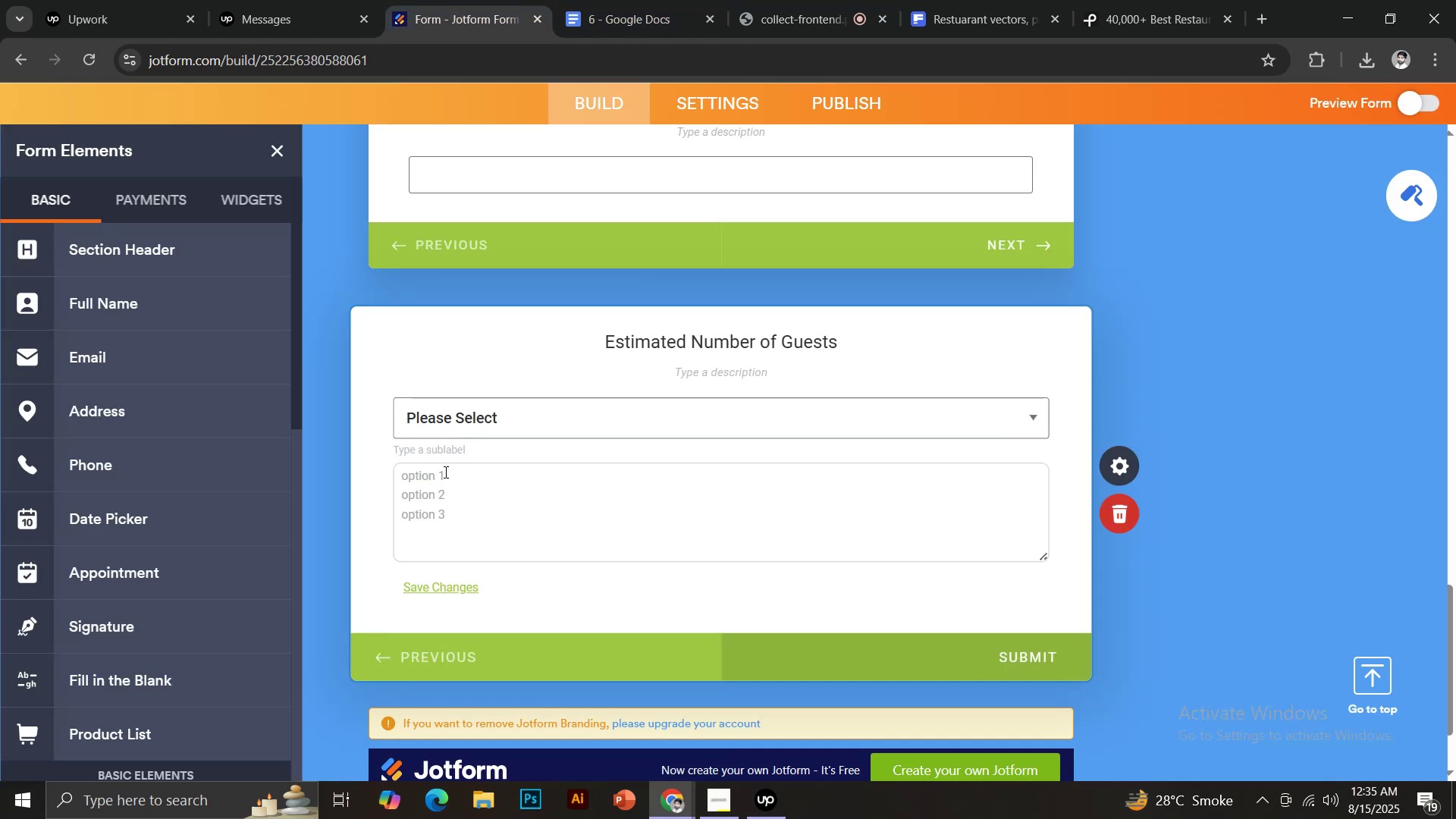 
type(1-20)
 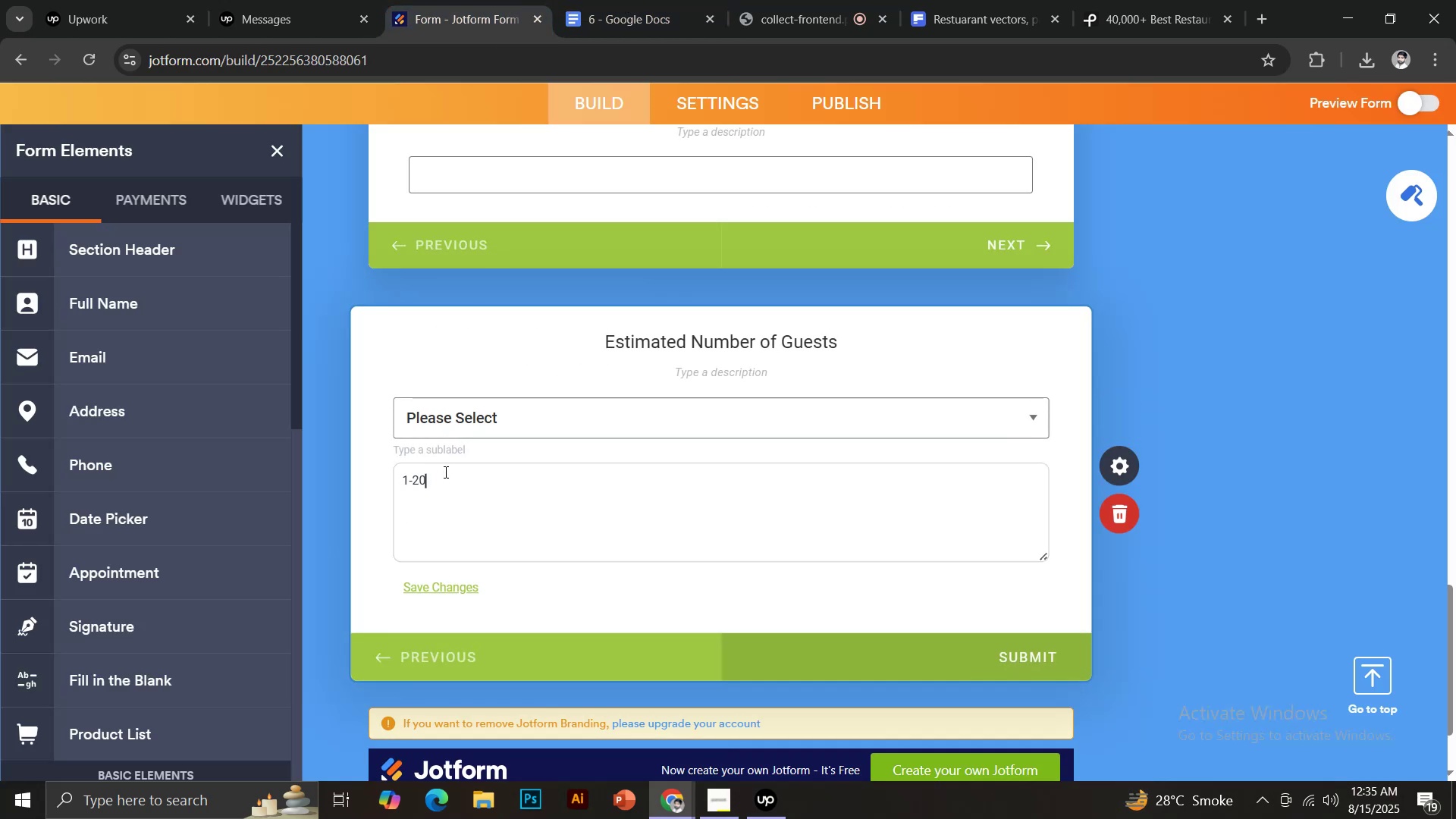 
key(Enter)
 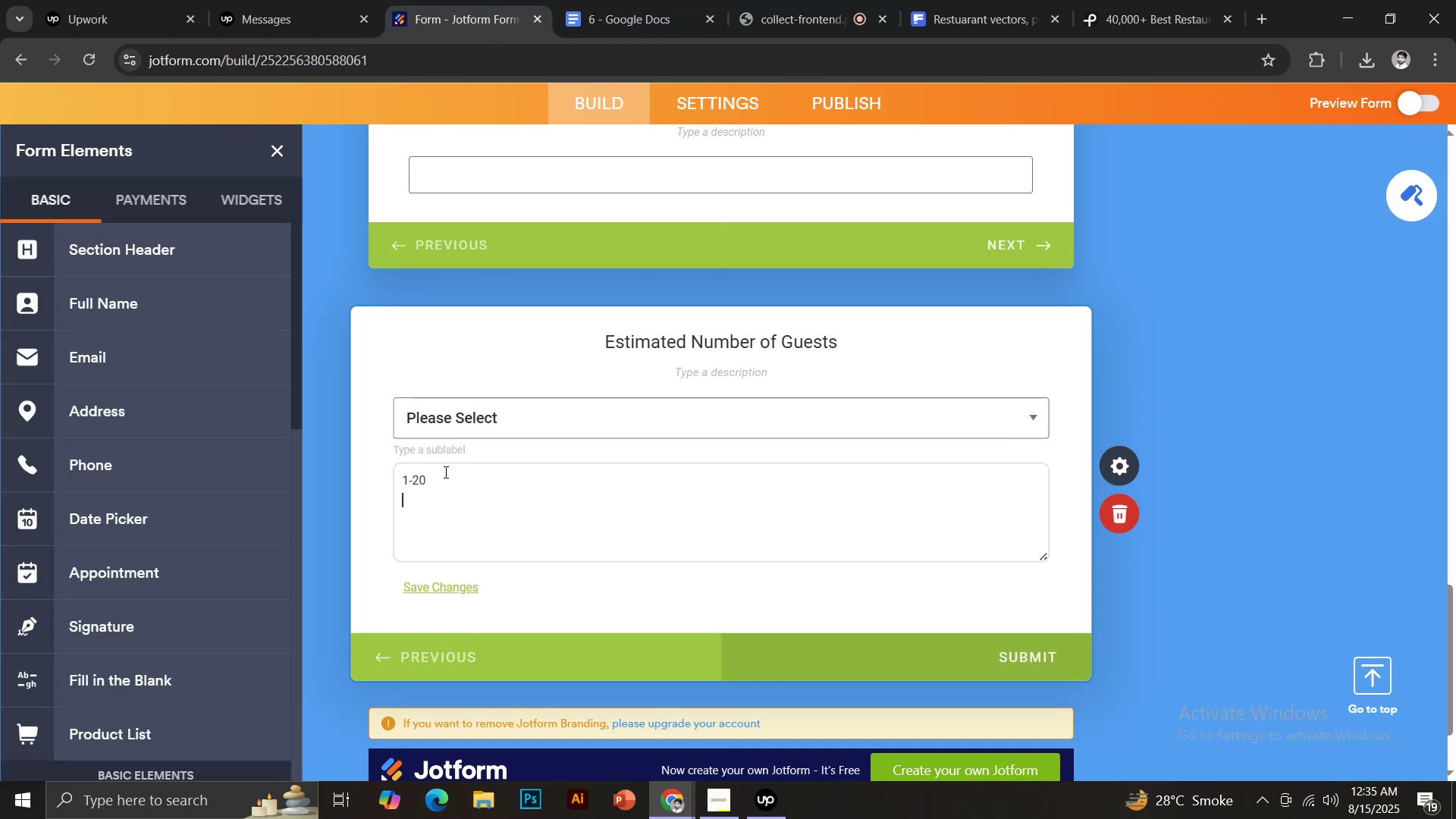 
type(21-50)
 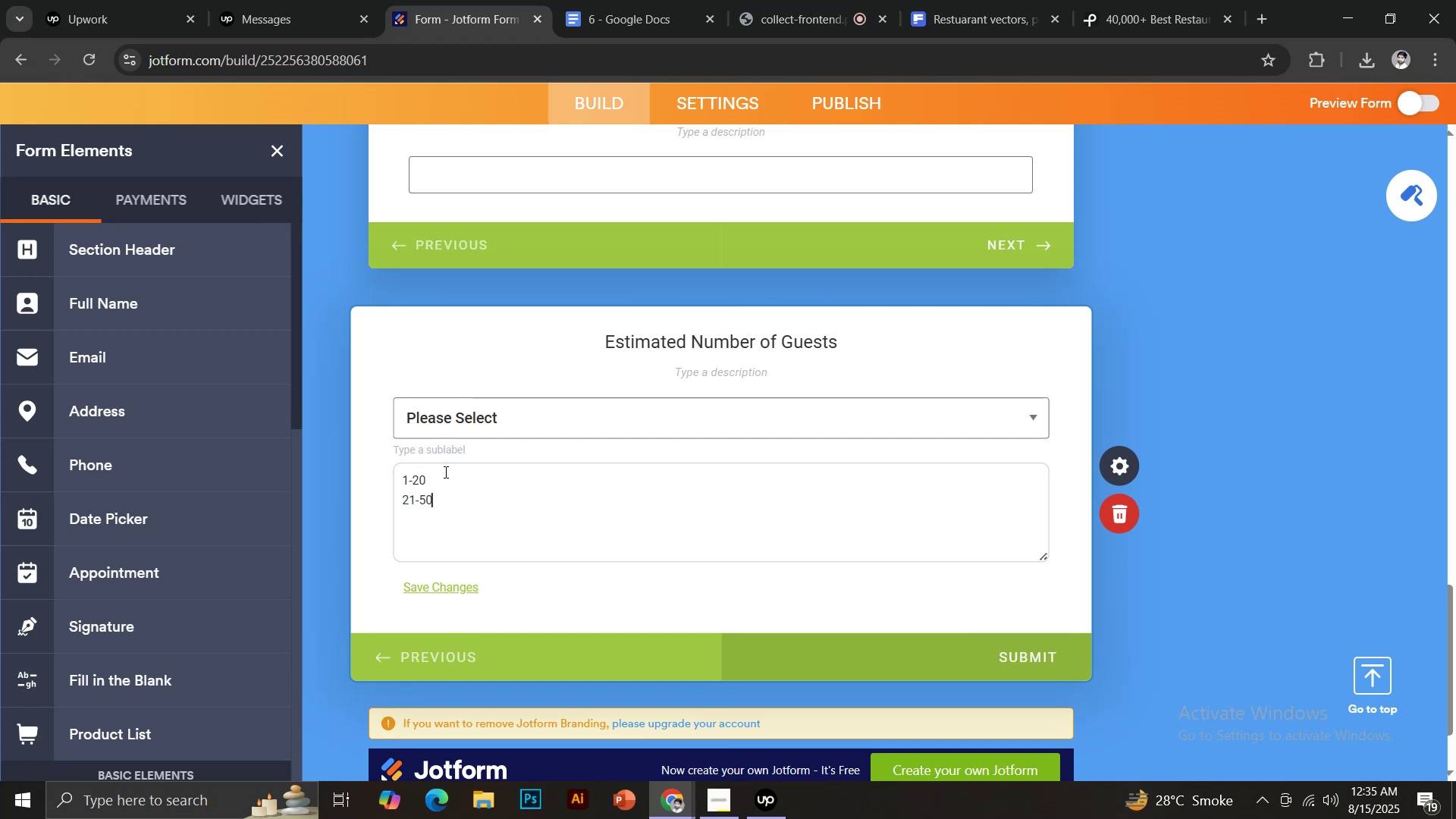 
key(Enter)
 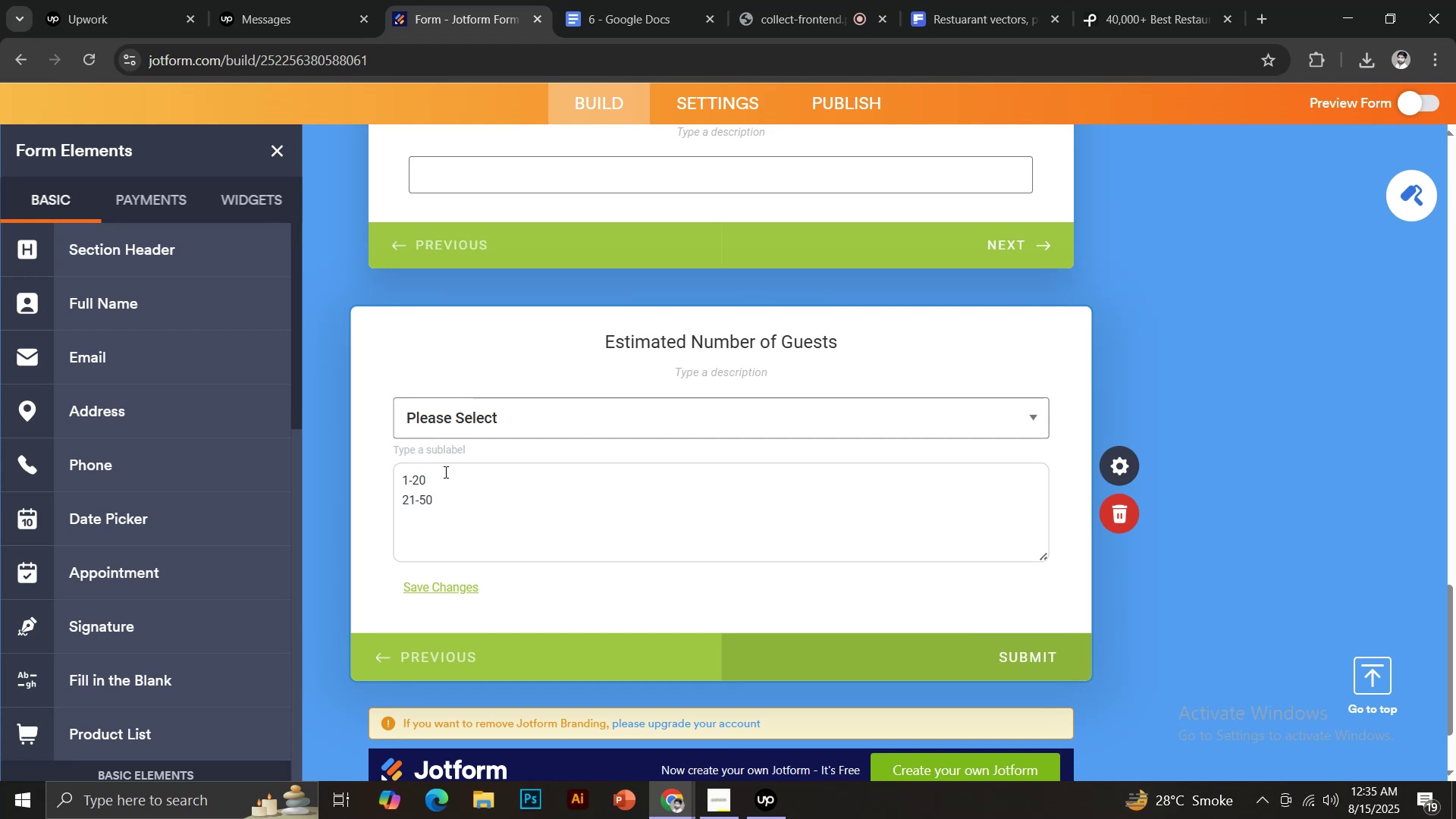 
type(51-100)
 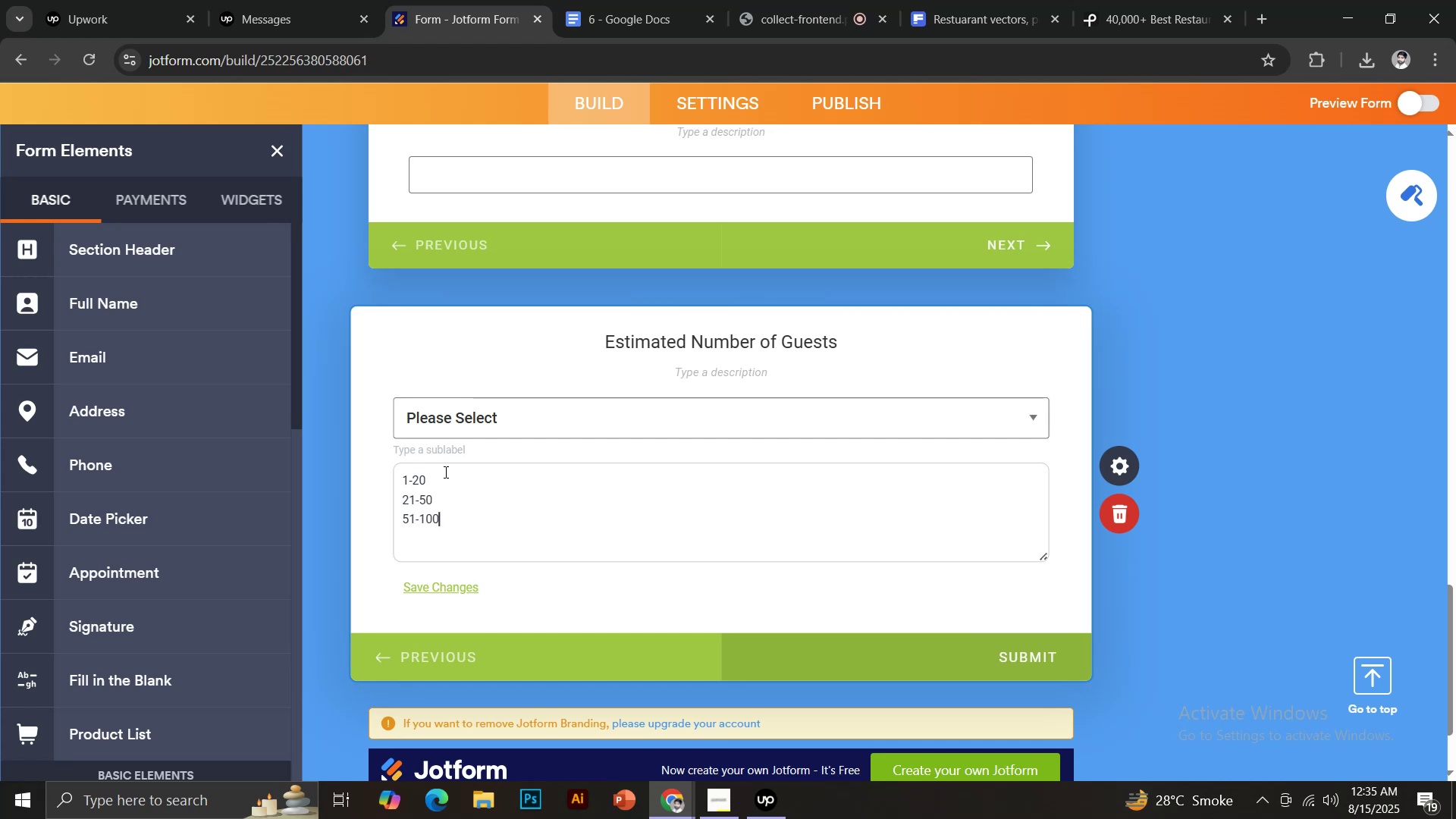 
key(Enter)
 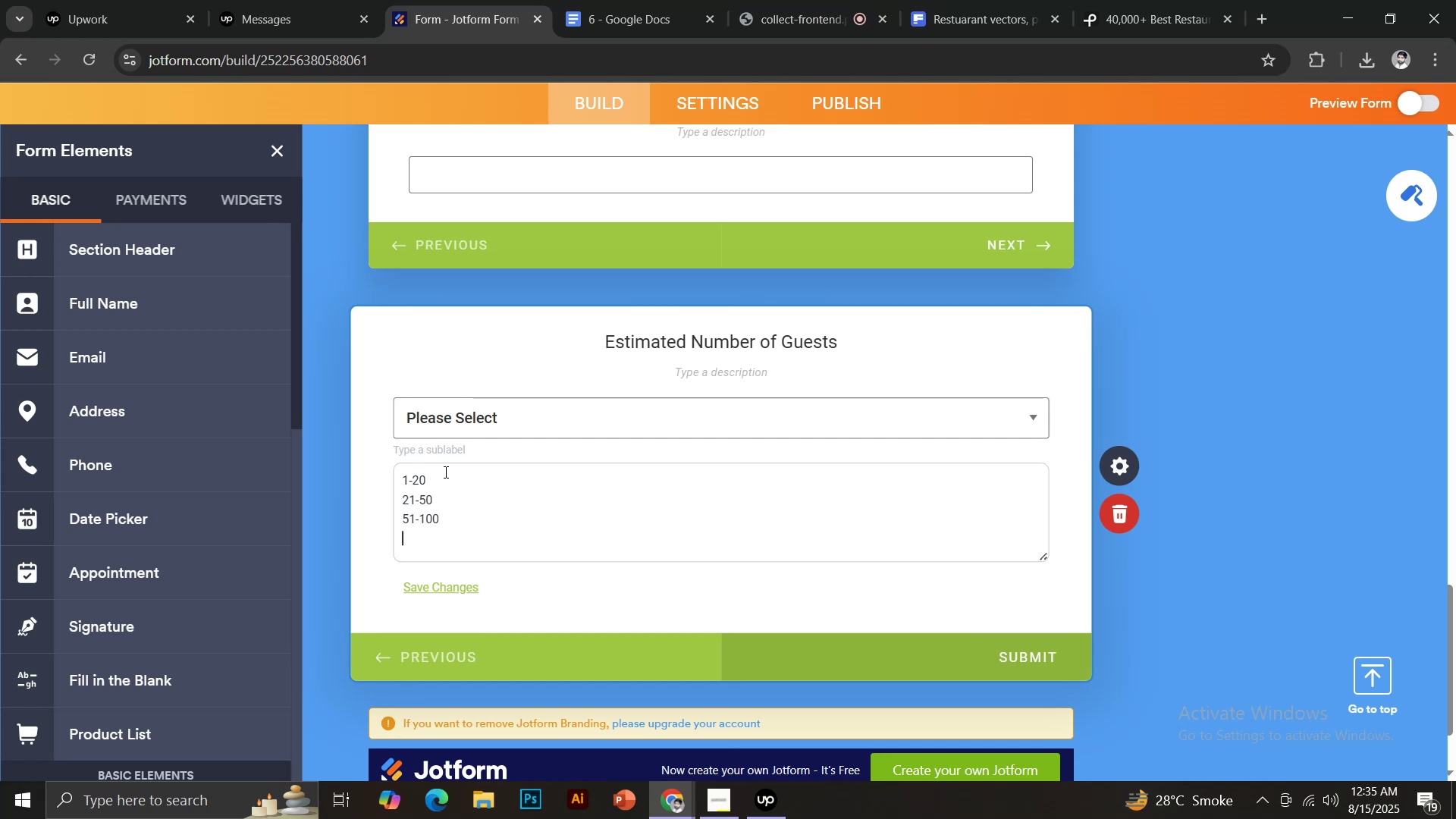 
type(100-200)
 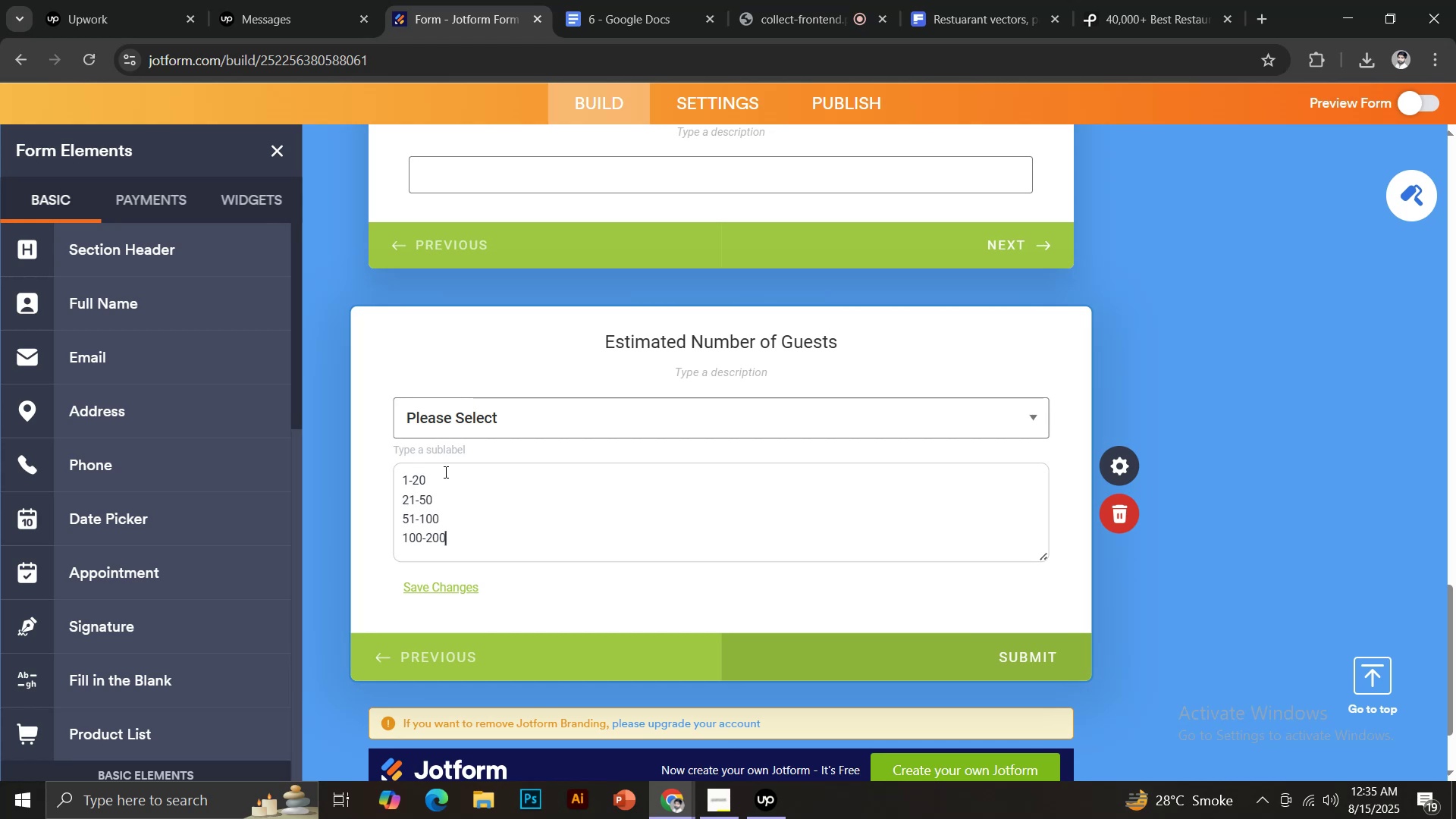 
key(Enter)
 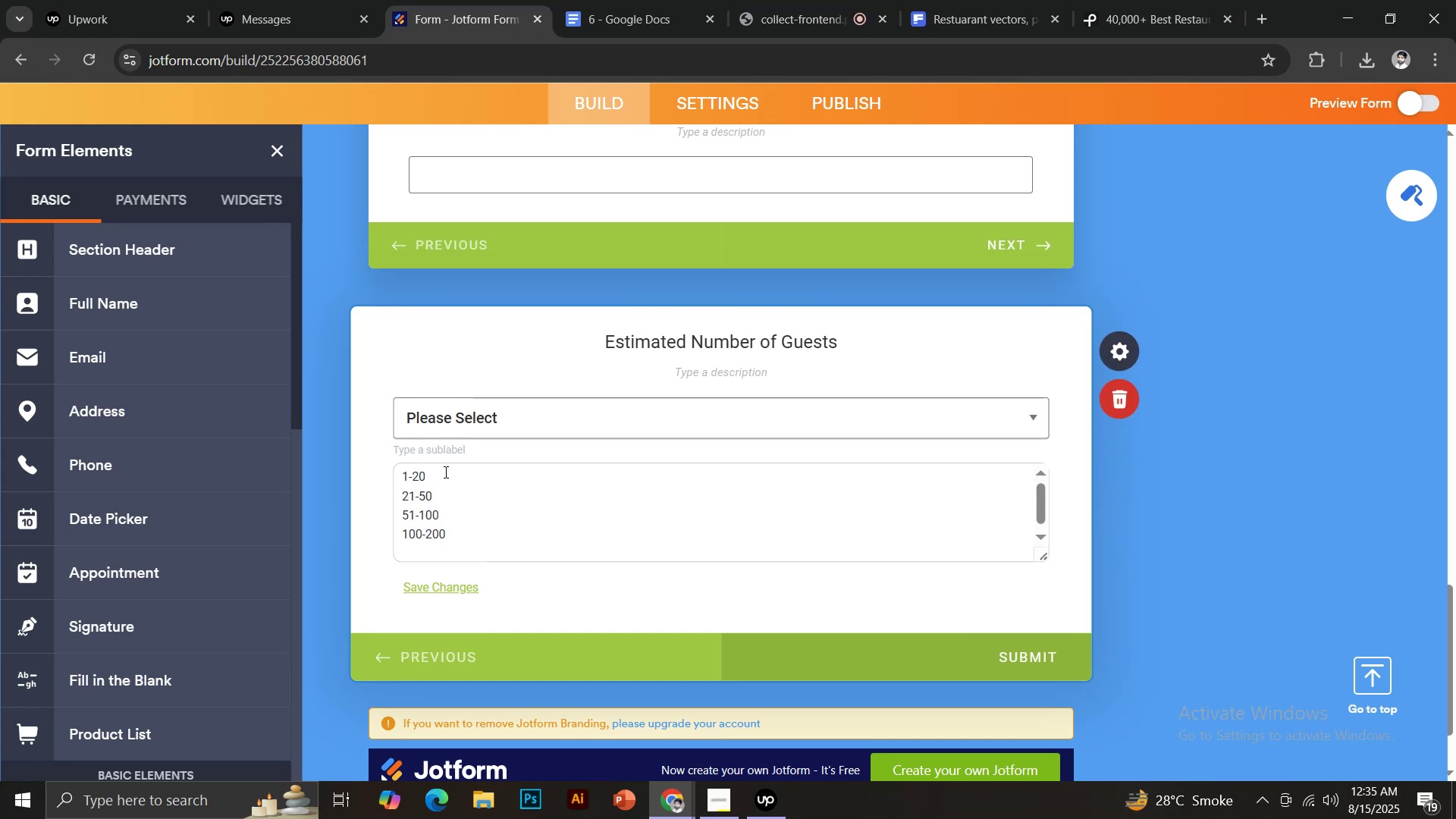 
type(>200)
 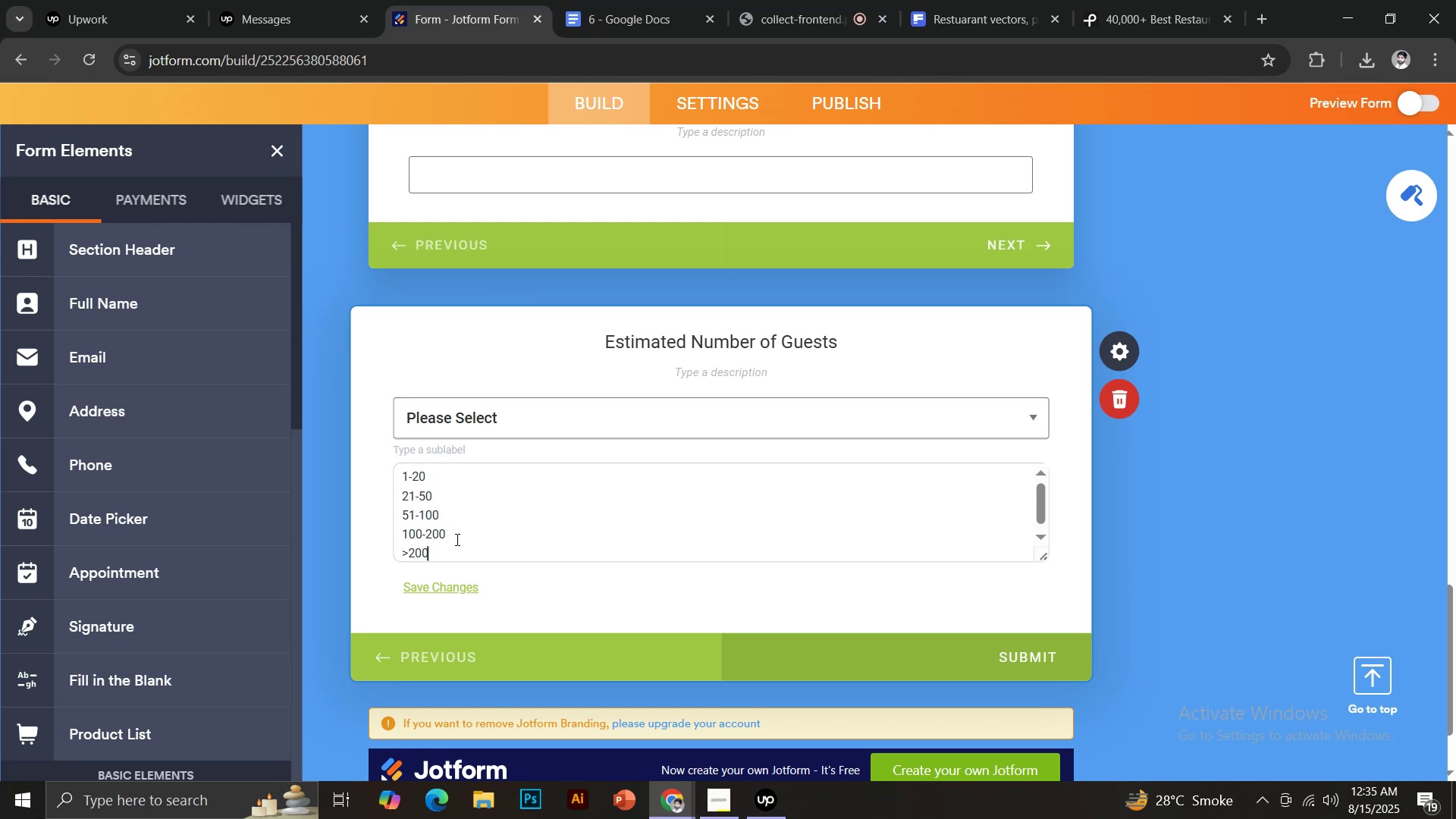 
left_click([438, 587])
 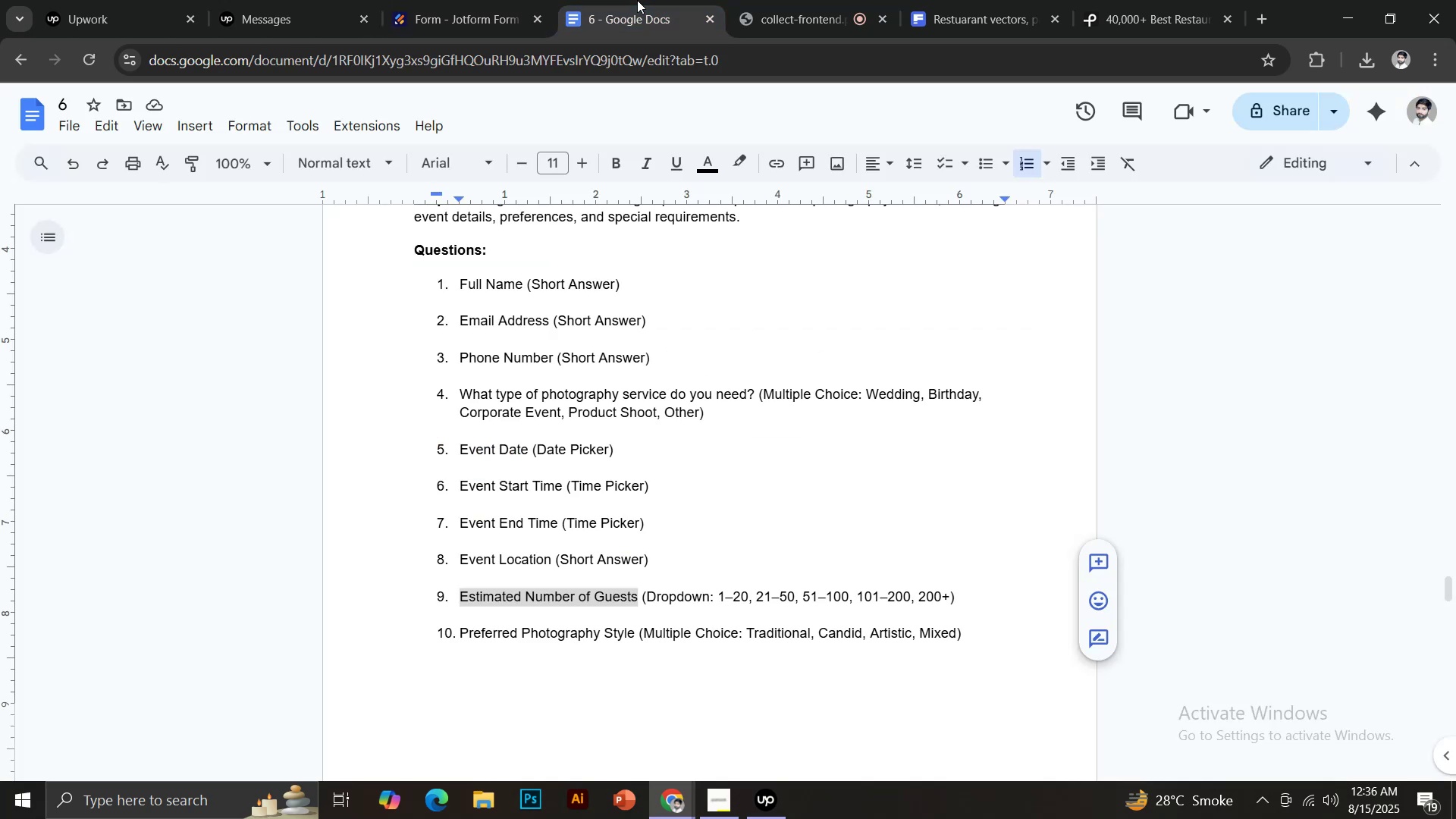 
scroll: coordinate [536, 550], scroll_direction: down, amount: 2.0
 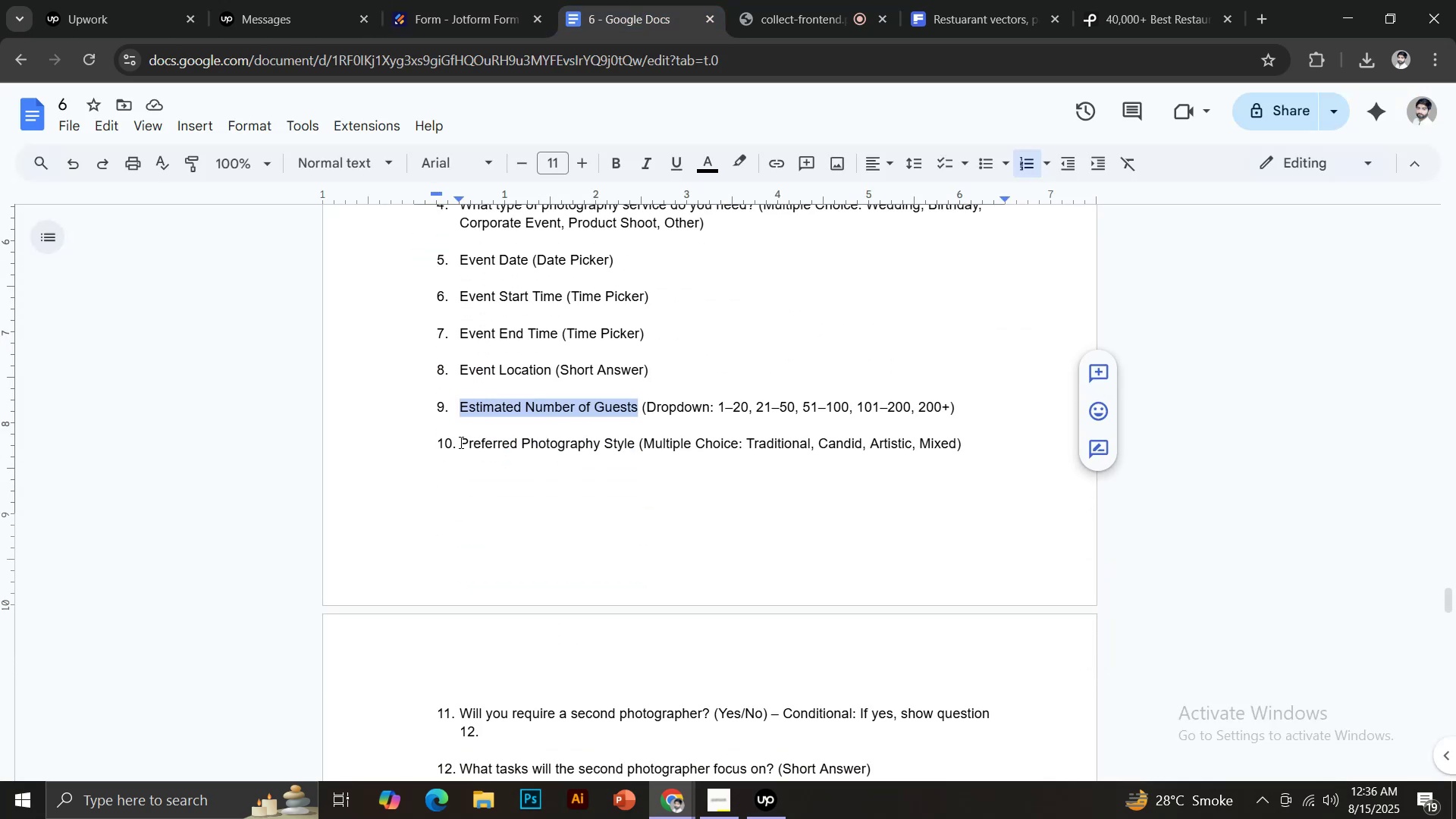 
left_click_drag(start_coordinate=[460, 442], to_coordinate=[636, 447])
 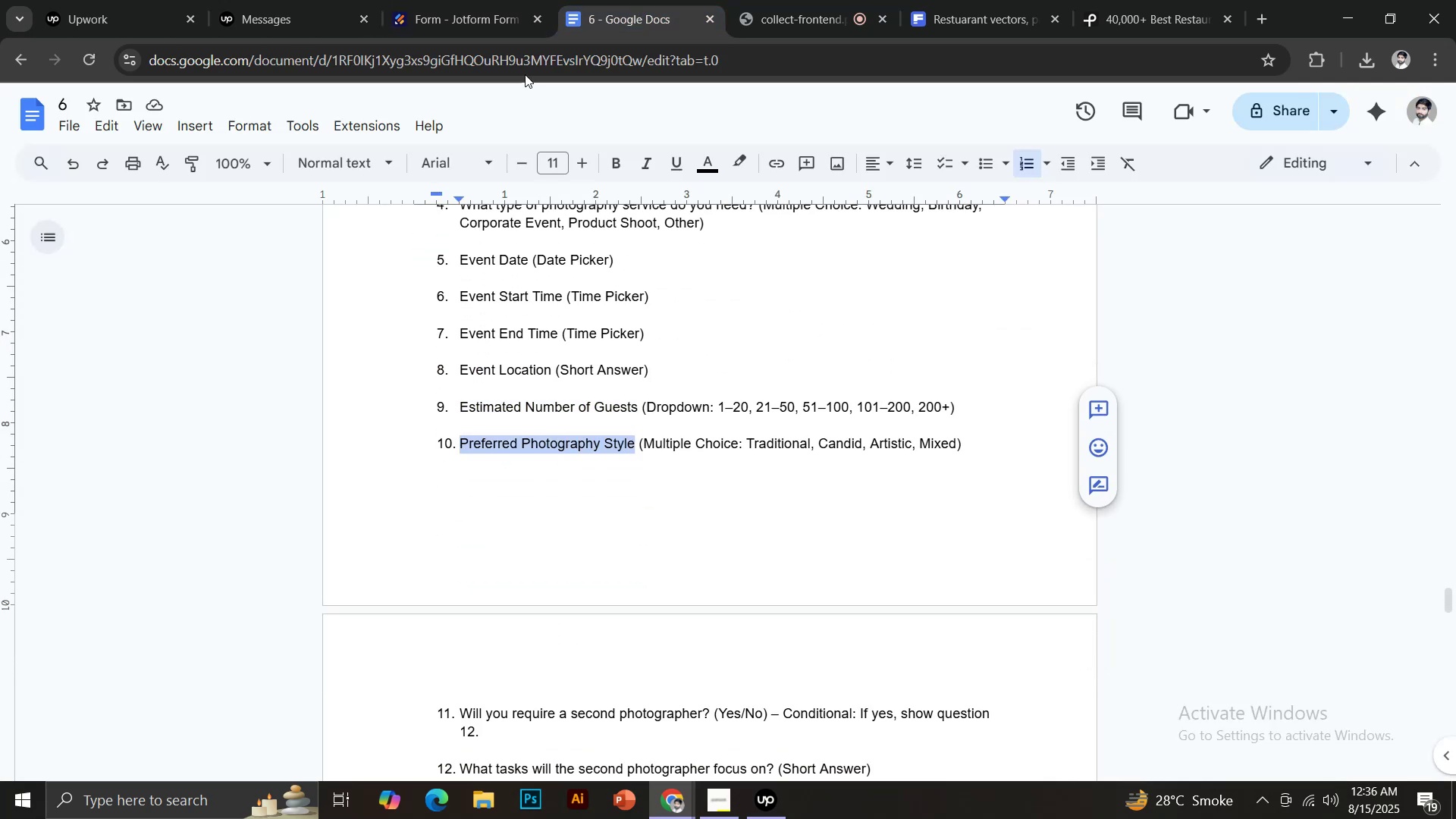 
key(Control+C)
 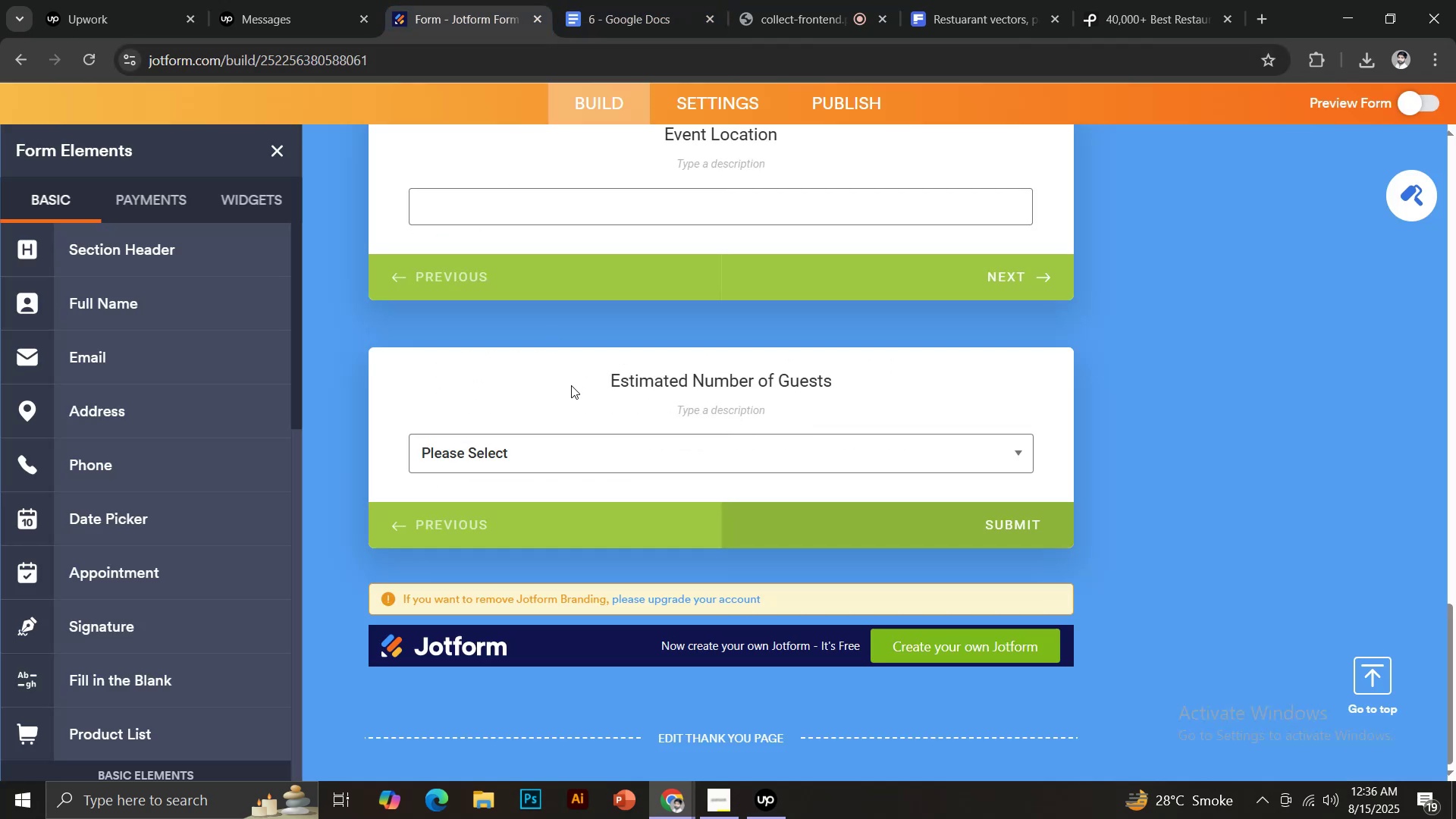 
left_click([583, 0])
 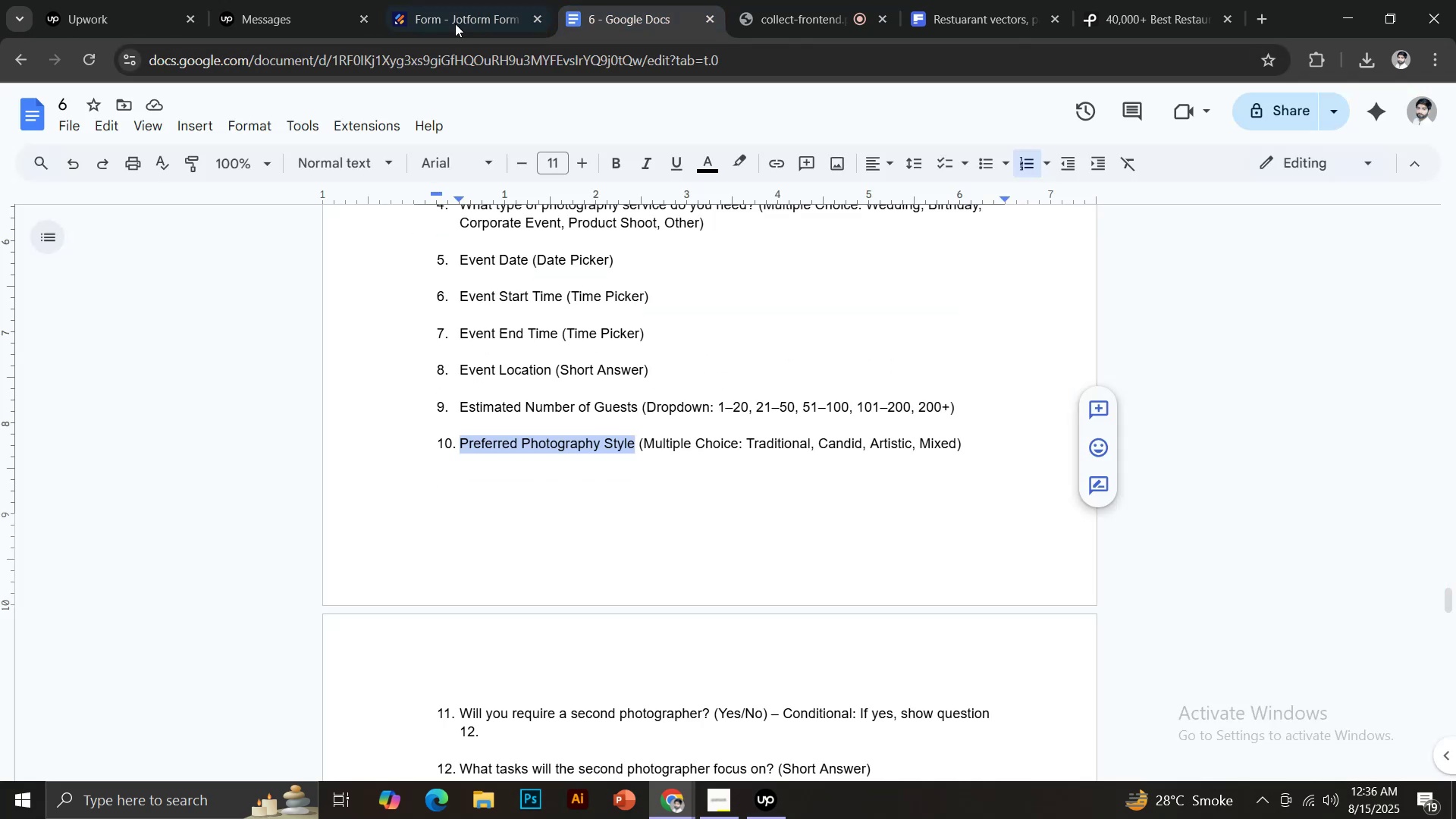 
left_click([441, 0])
 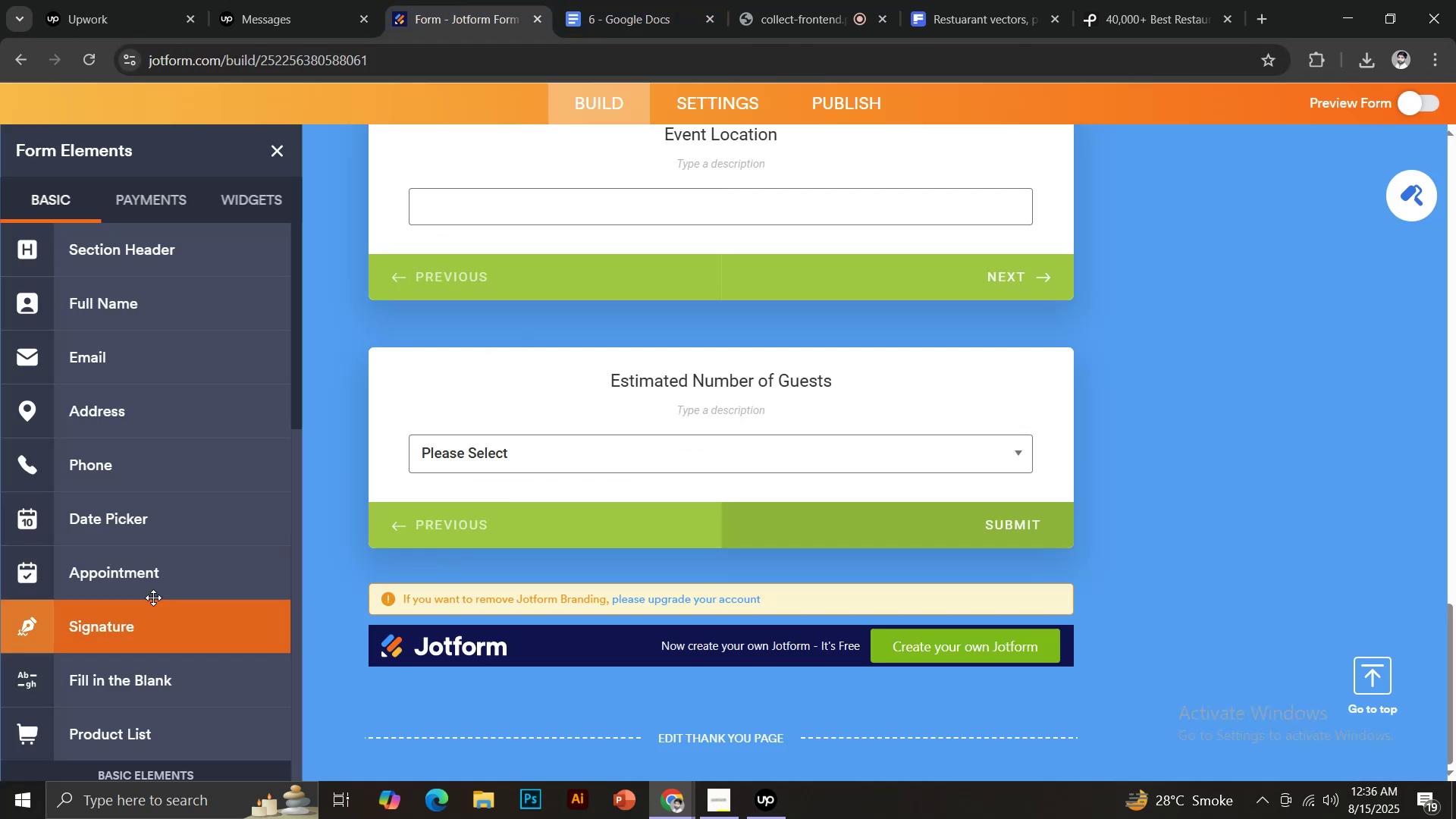 
scroll: coordinate [150, 543], scroll_direction: down, amount: 4.0
 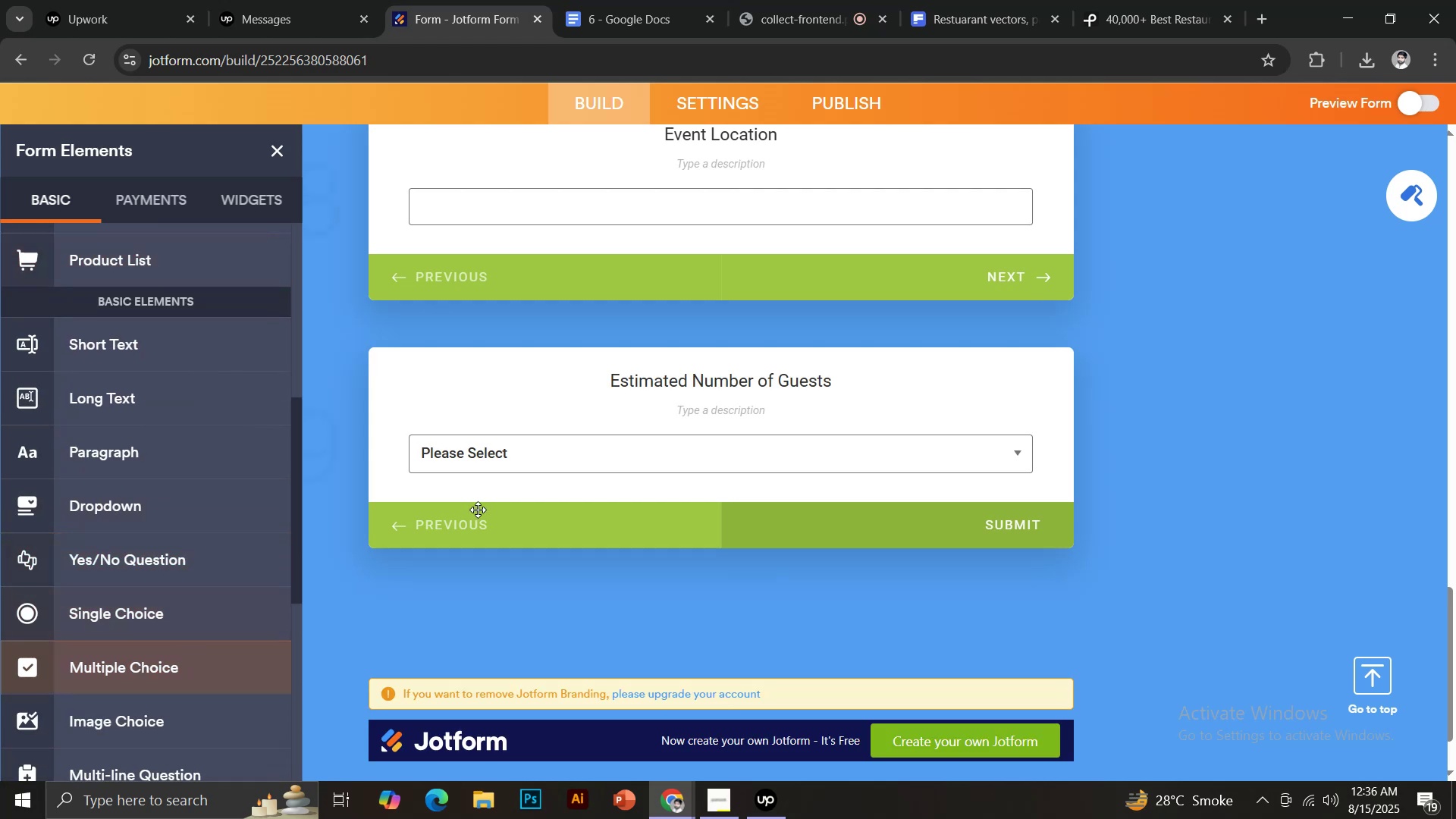 
key(Control+ControlLeft)
 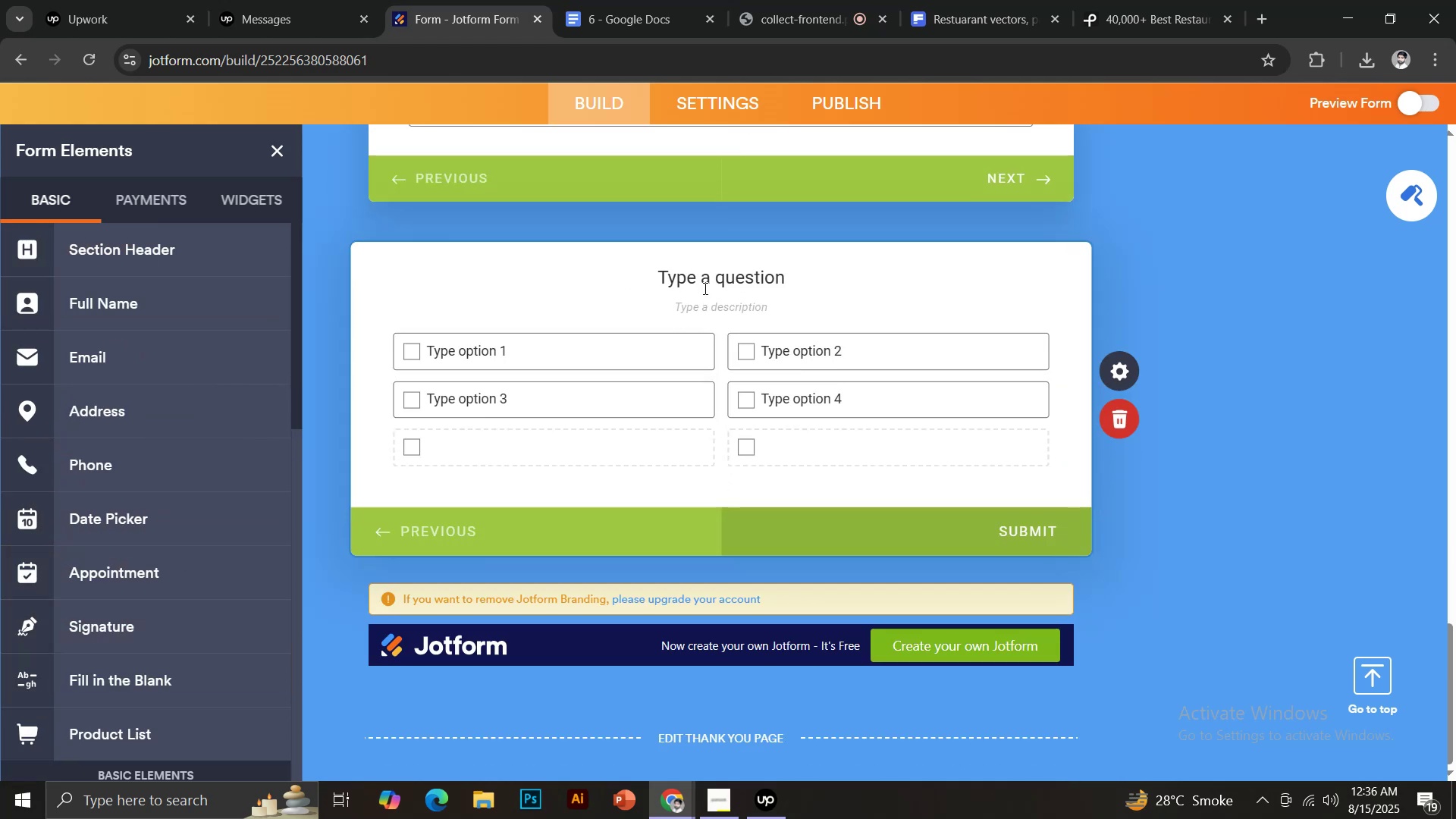 
left_click([708, 277])
 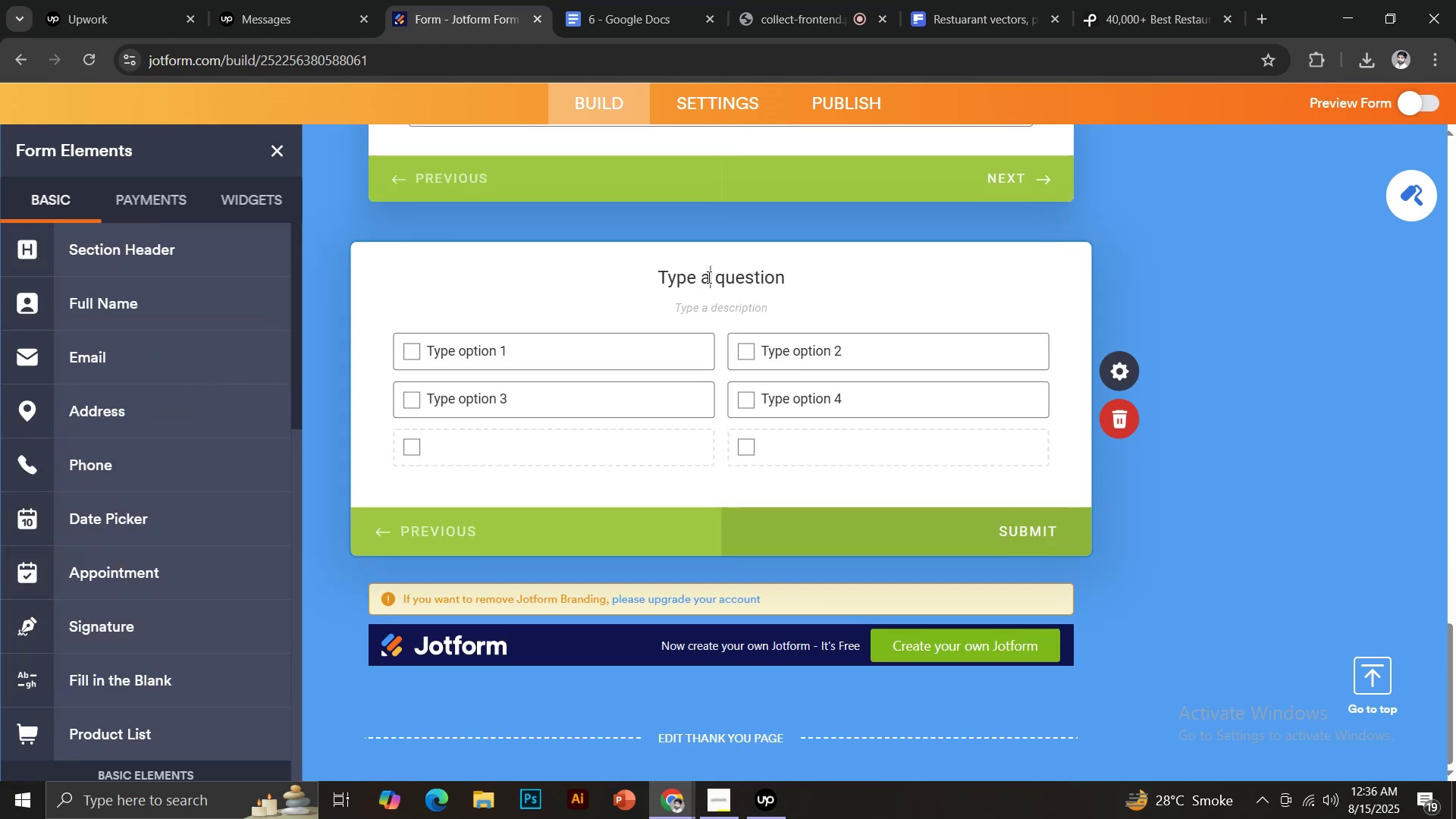 
key(Control+V)
 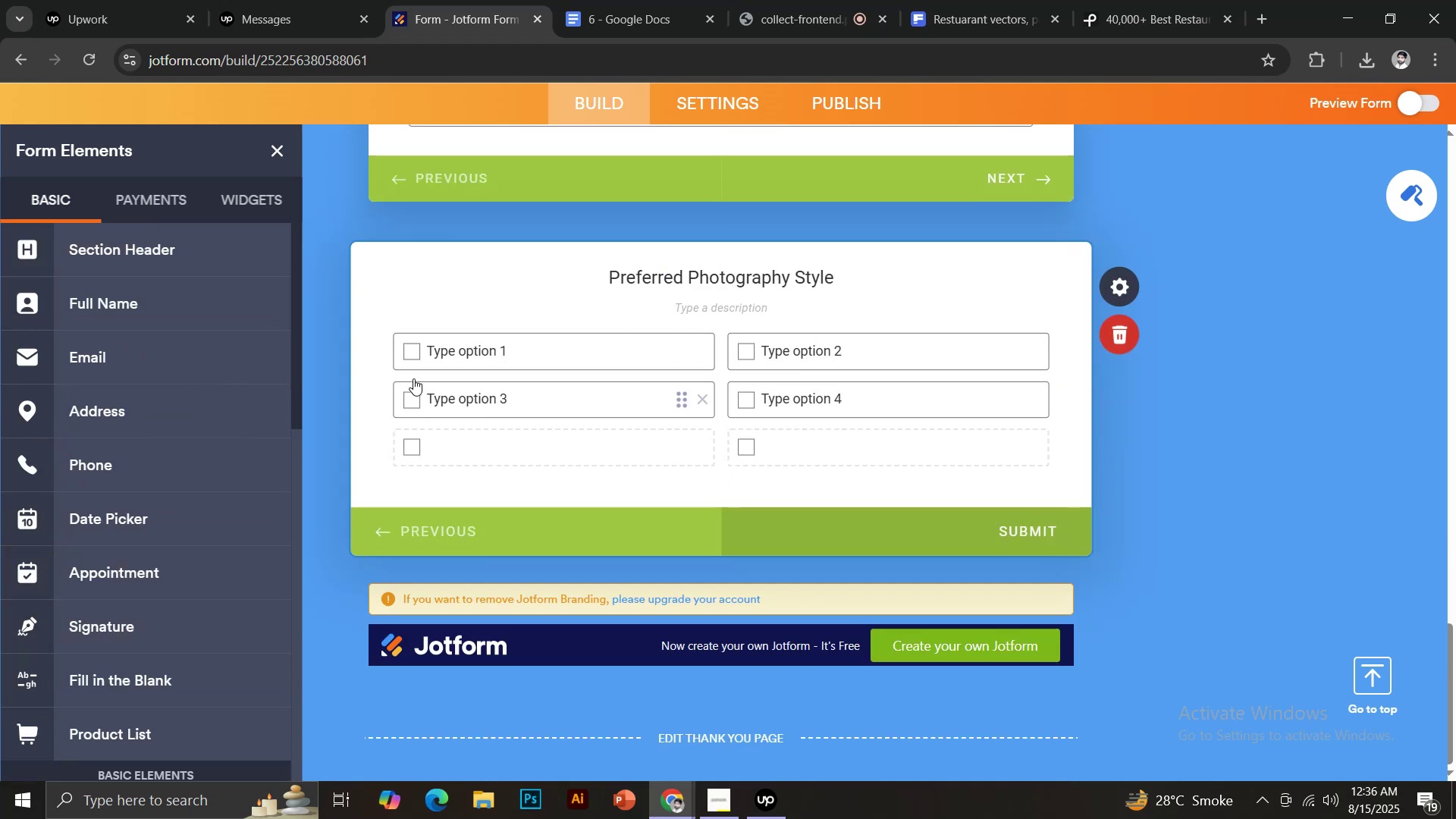 
left_click([488, 347])
 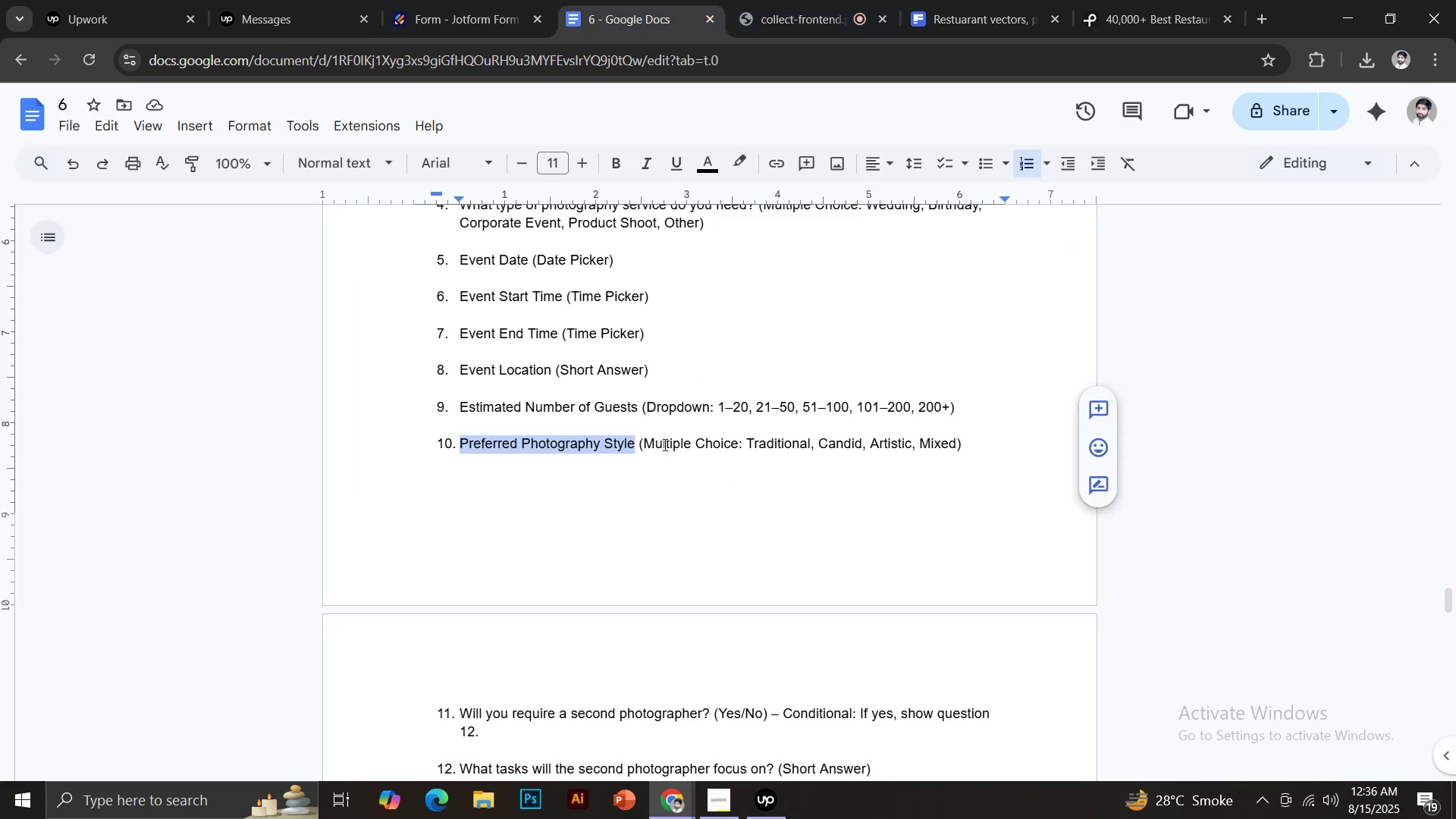 
left_click_drag(start_coordinate=[747, 441], to_coordinate=[811, 445])
 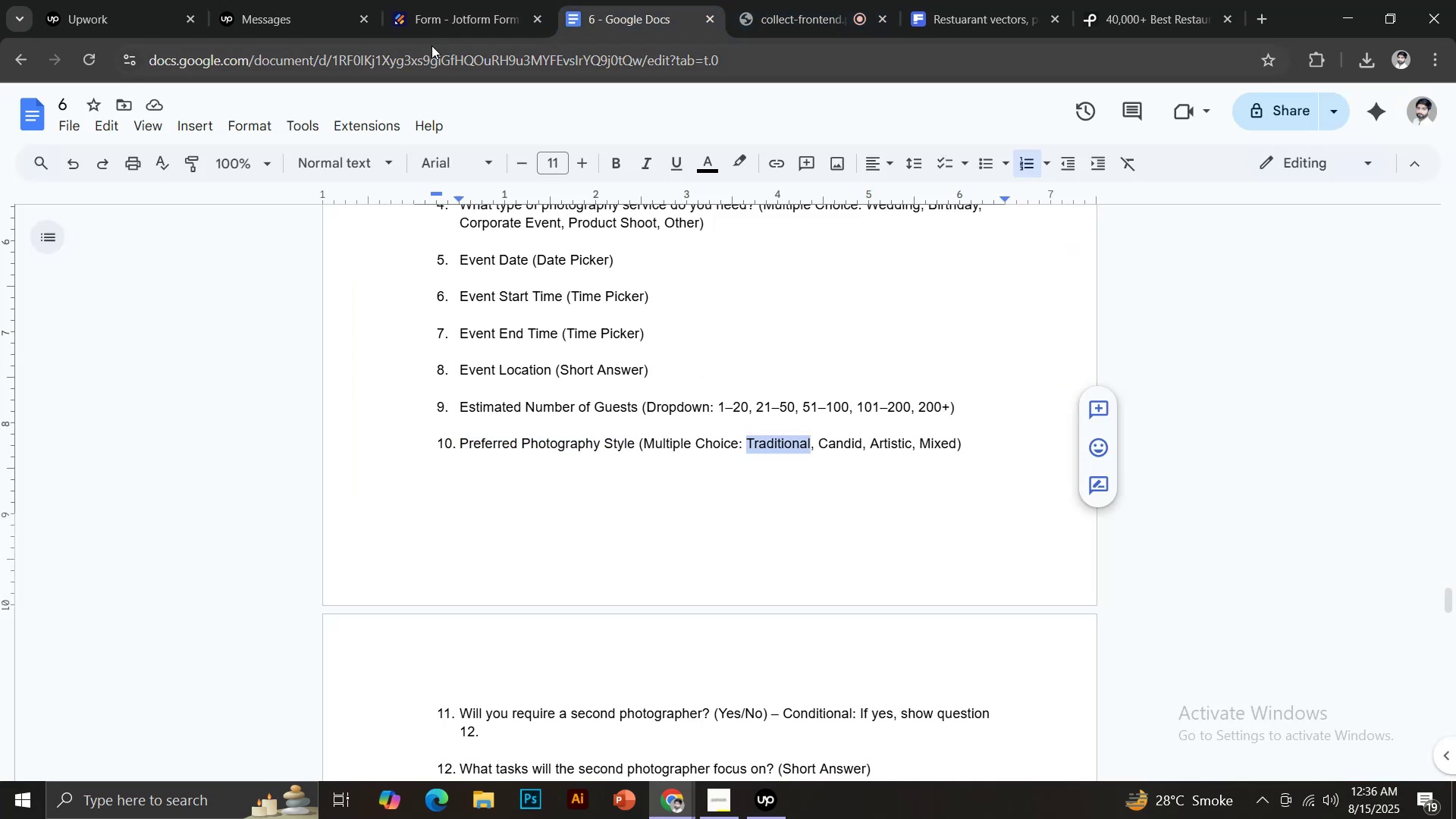 
key(Control+C)
 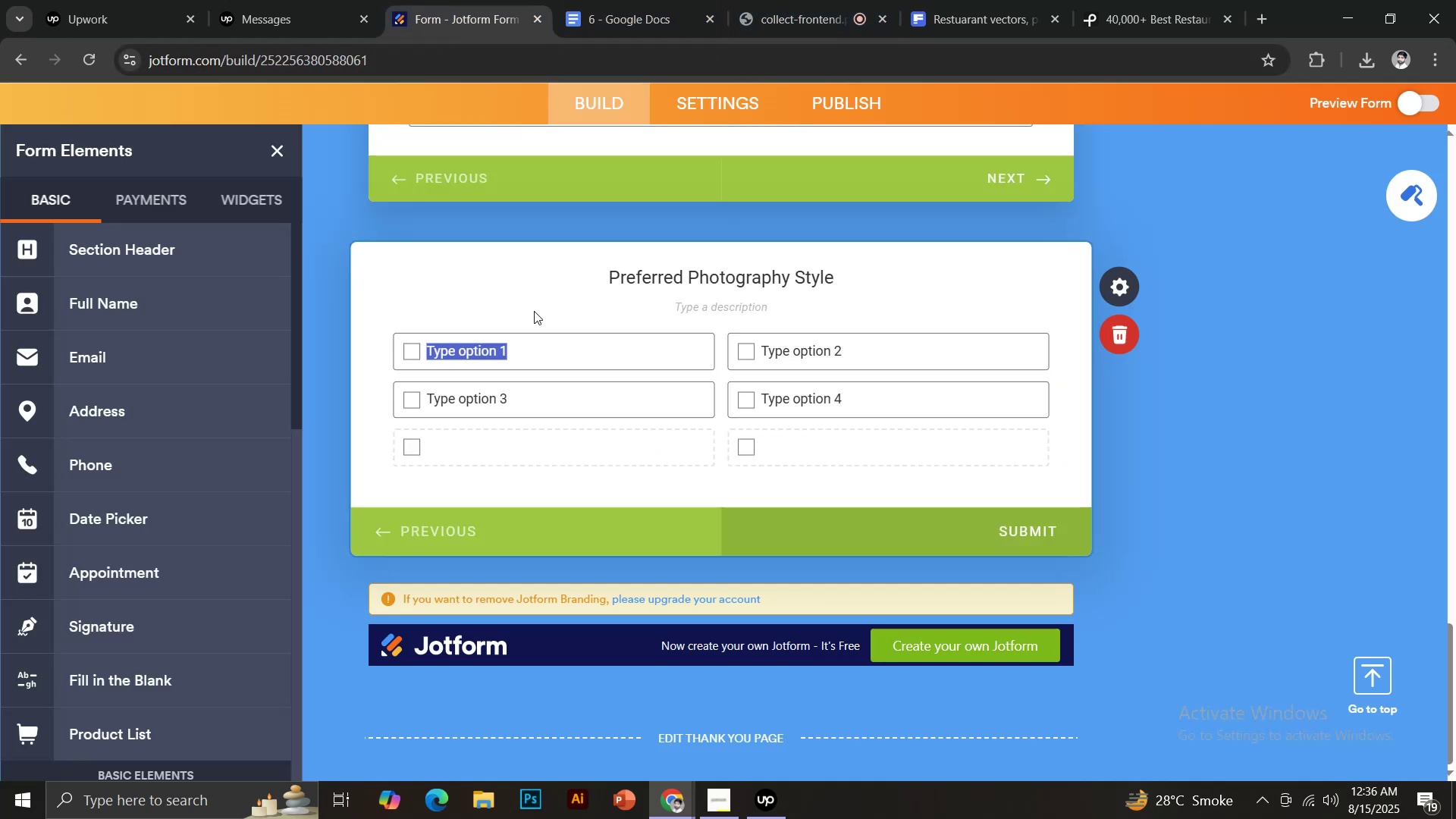 
key(Control+ControlLeft)
 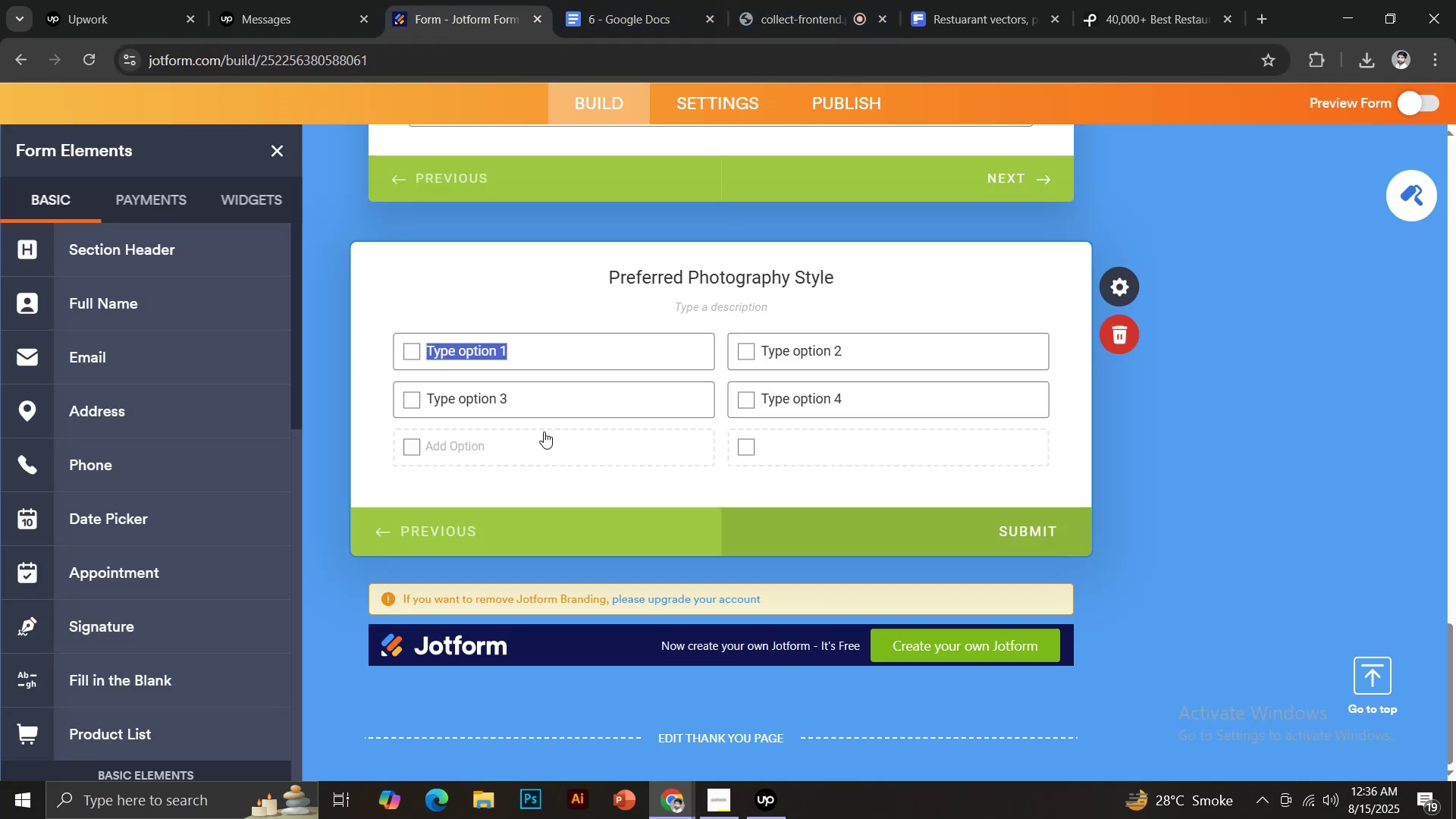 
key(Control+V)
 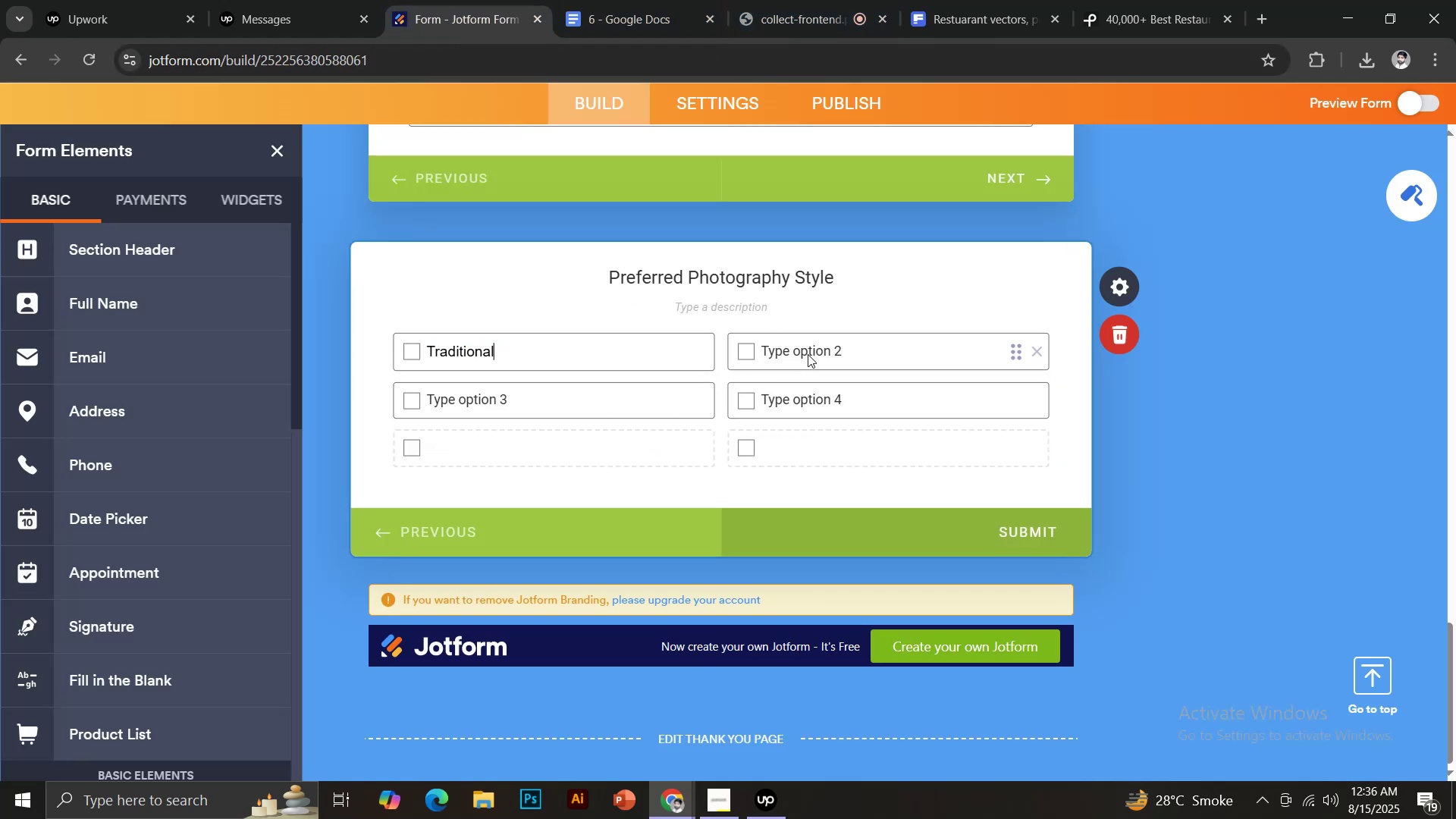 
left_click([808, 351])
 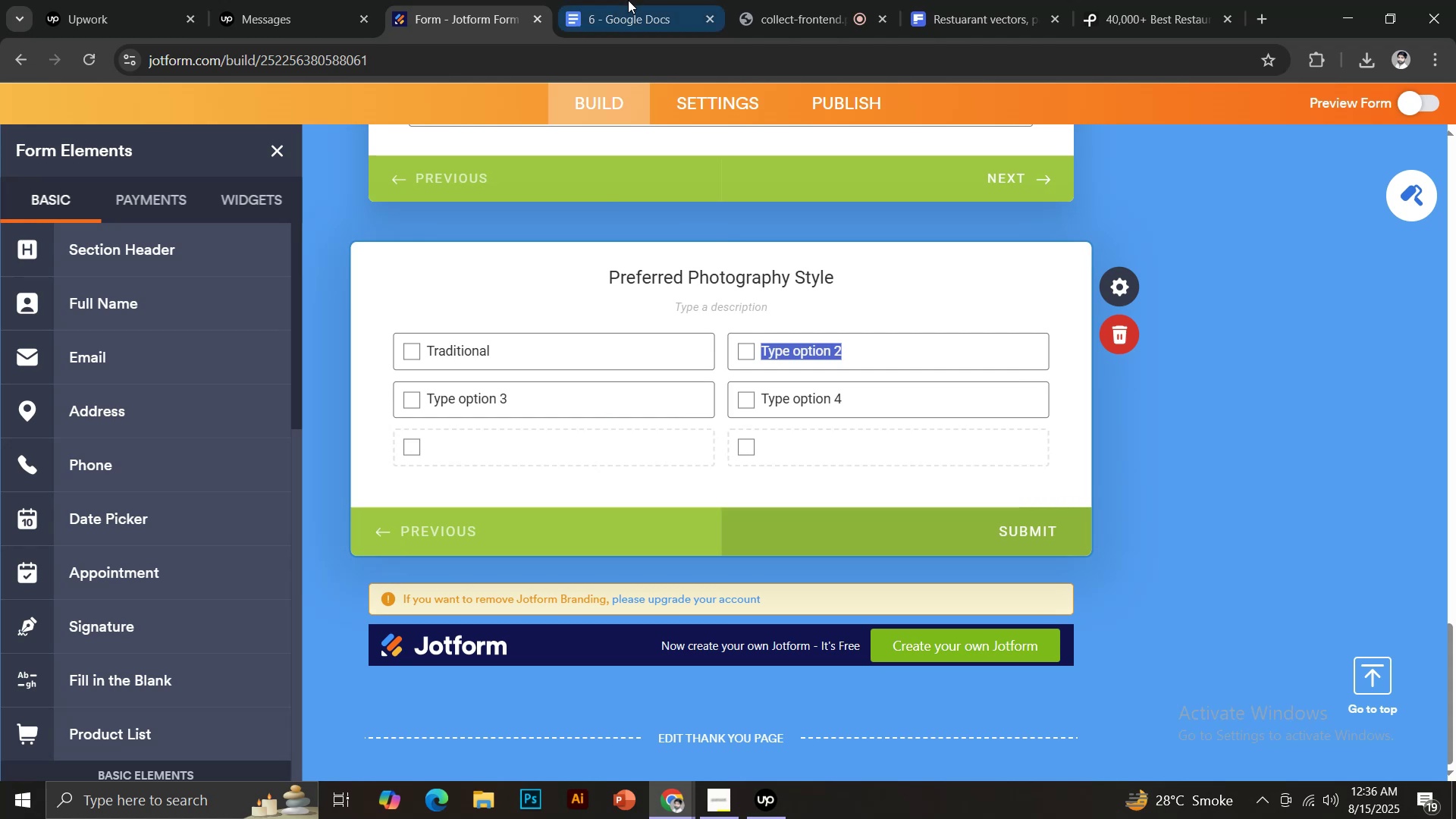 
left_click([628, 0])
 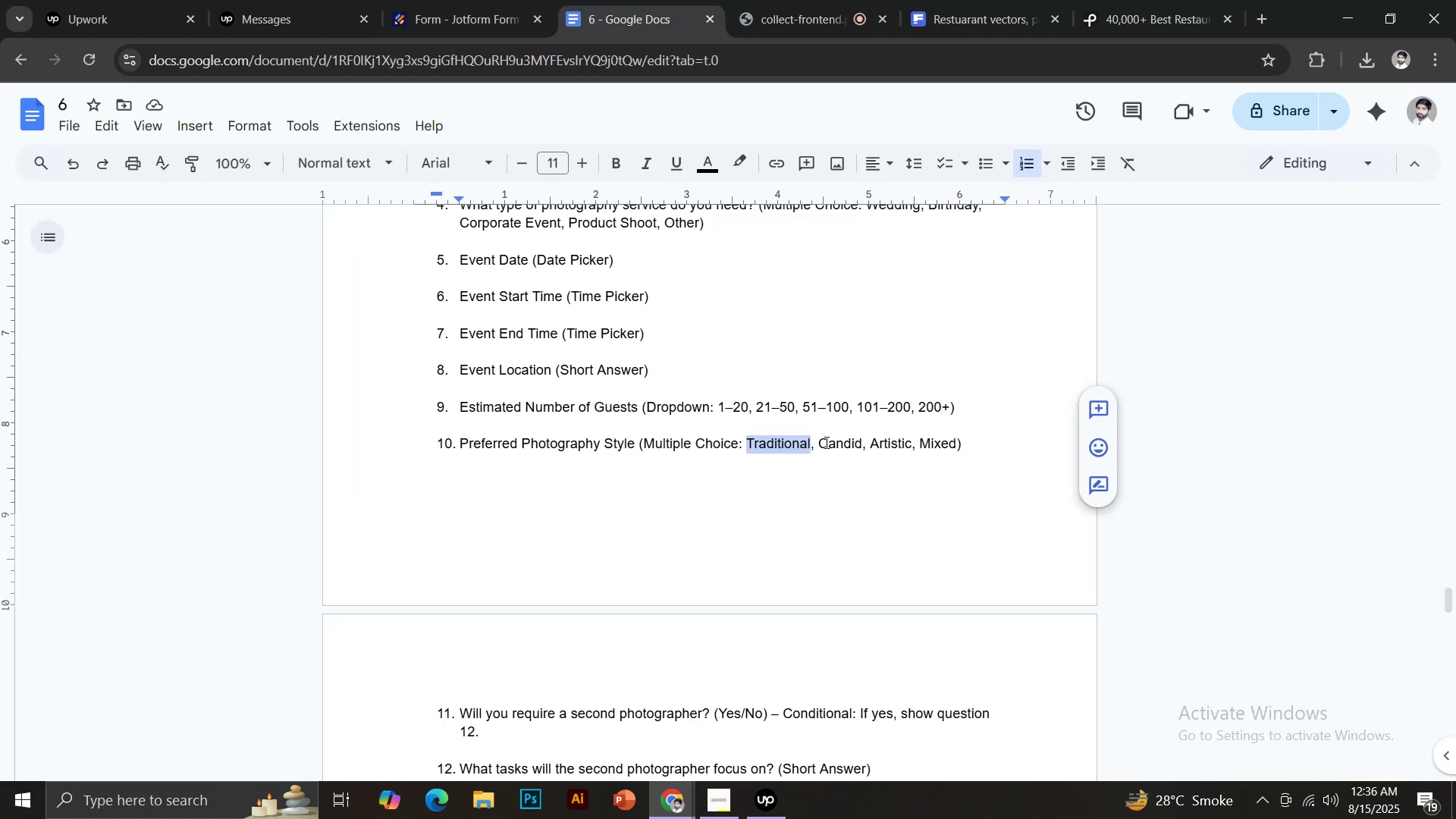 
left_click_drag(start_coordinate=[820, 442], to_coordinate=[863, 444])
 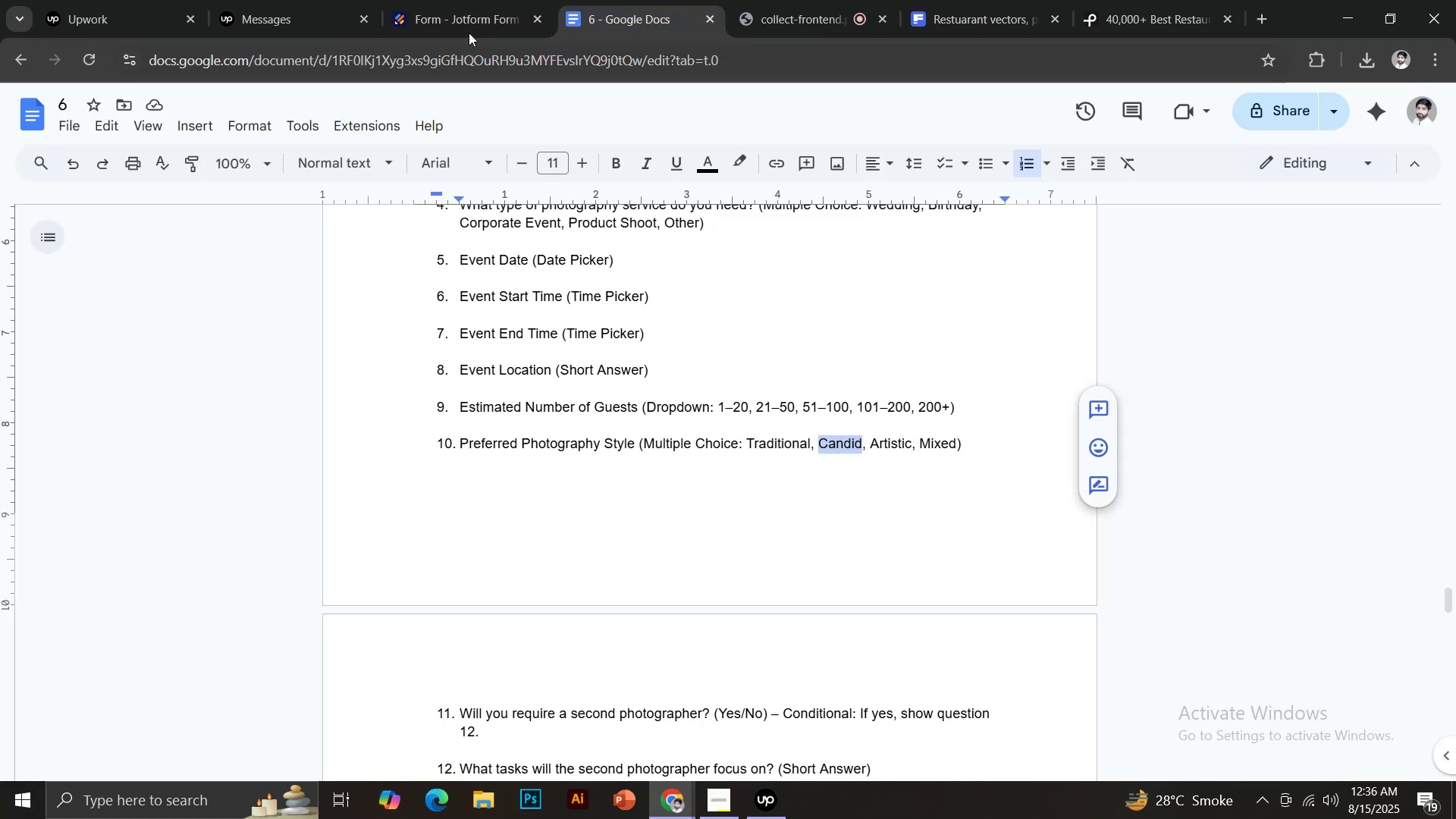 
key(Control+C)
 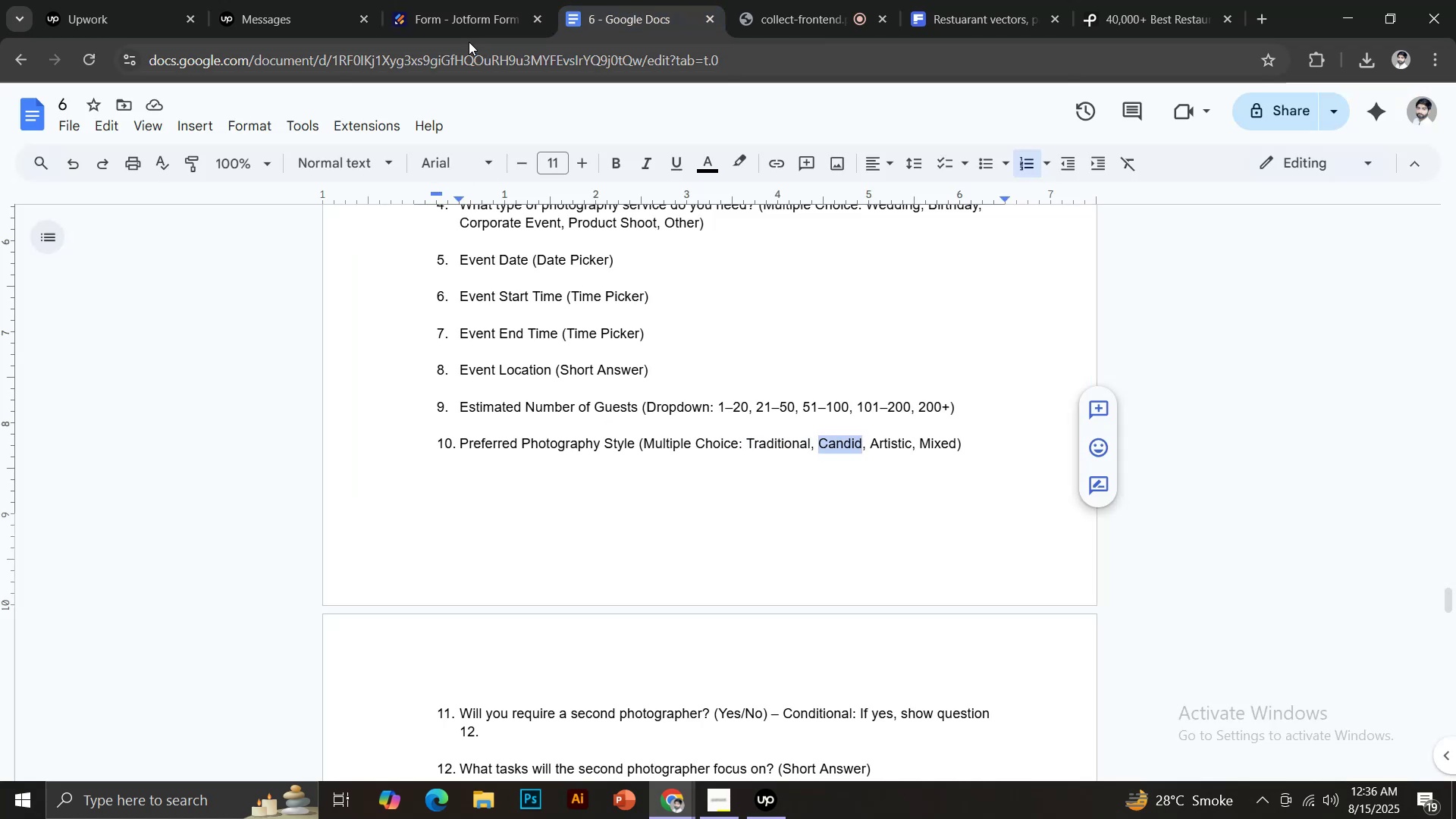 
left_click_drag(start_coordinate=[469, 0], to_coordinate=[466, 8])
 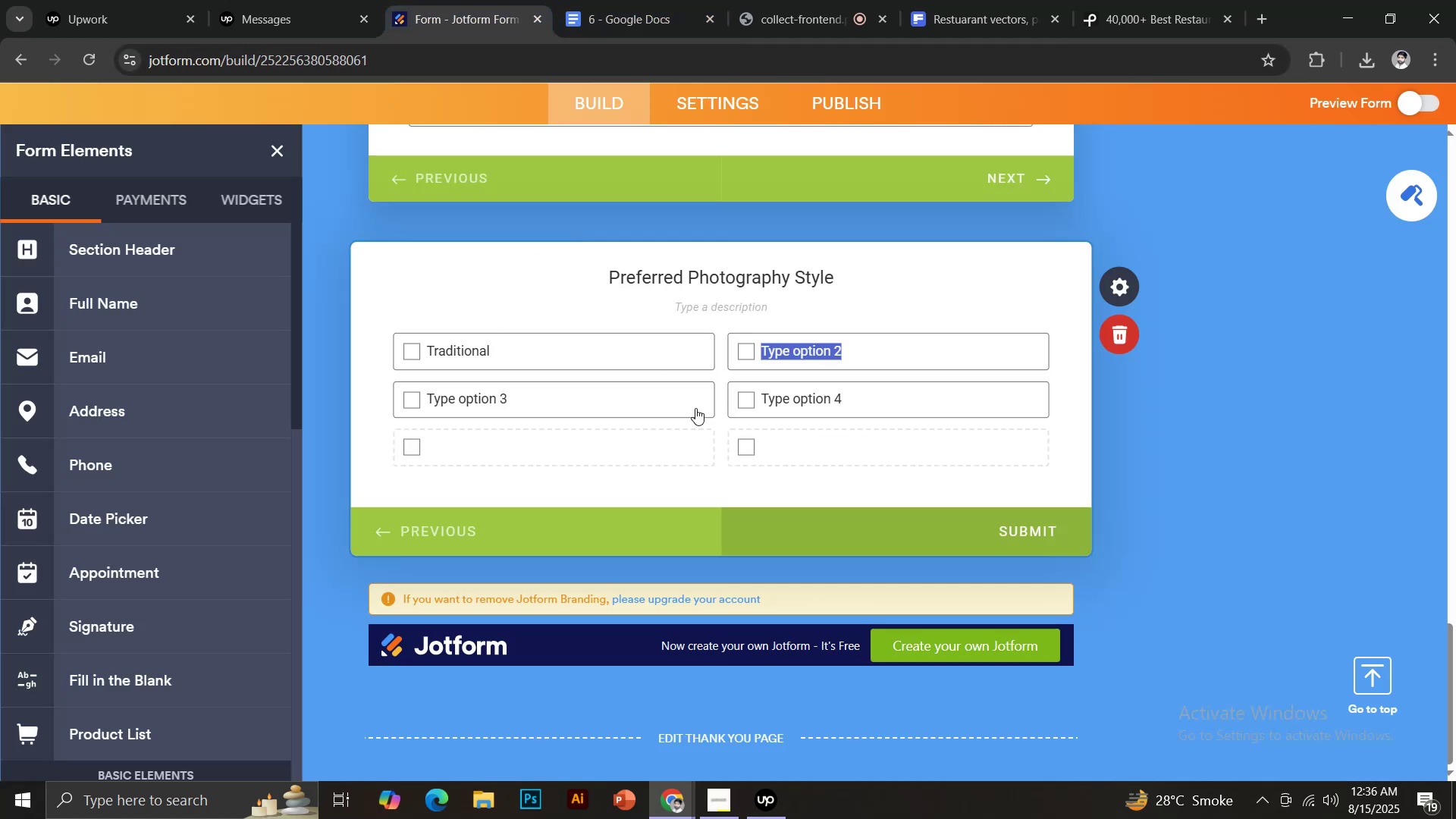 
key(Control+ControlLeft)
 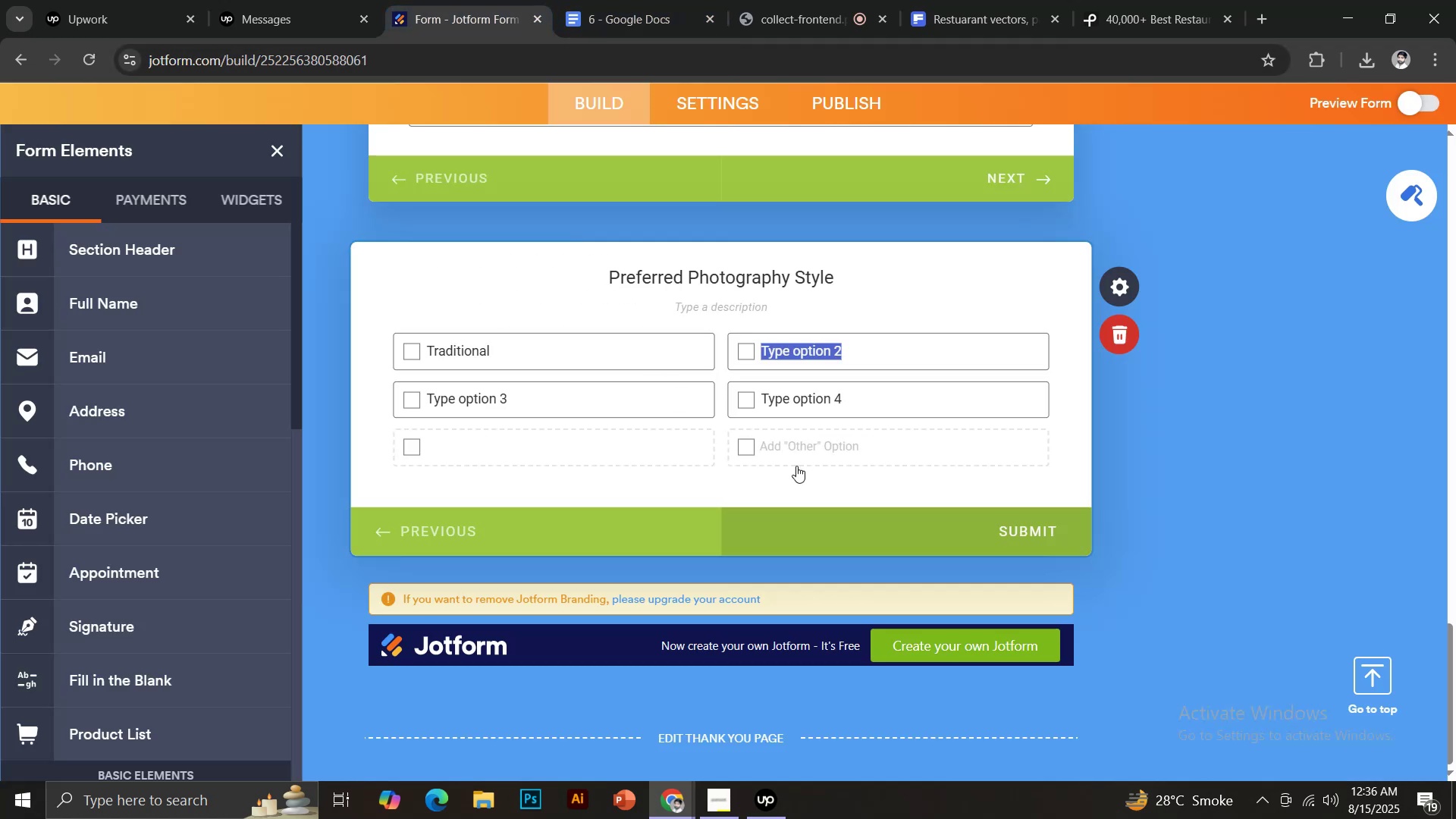 
key(Control+V)
 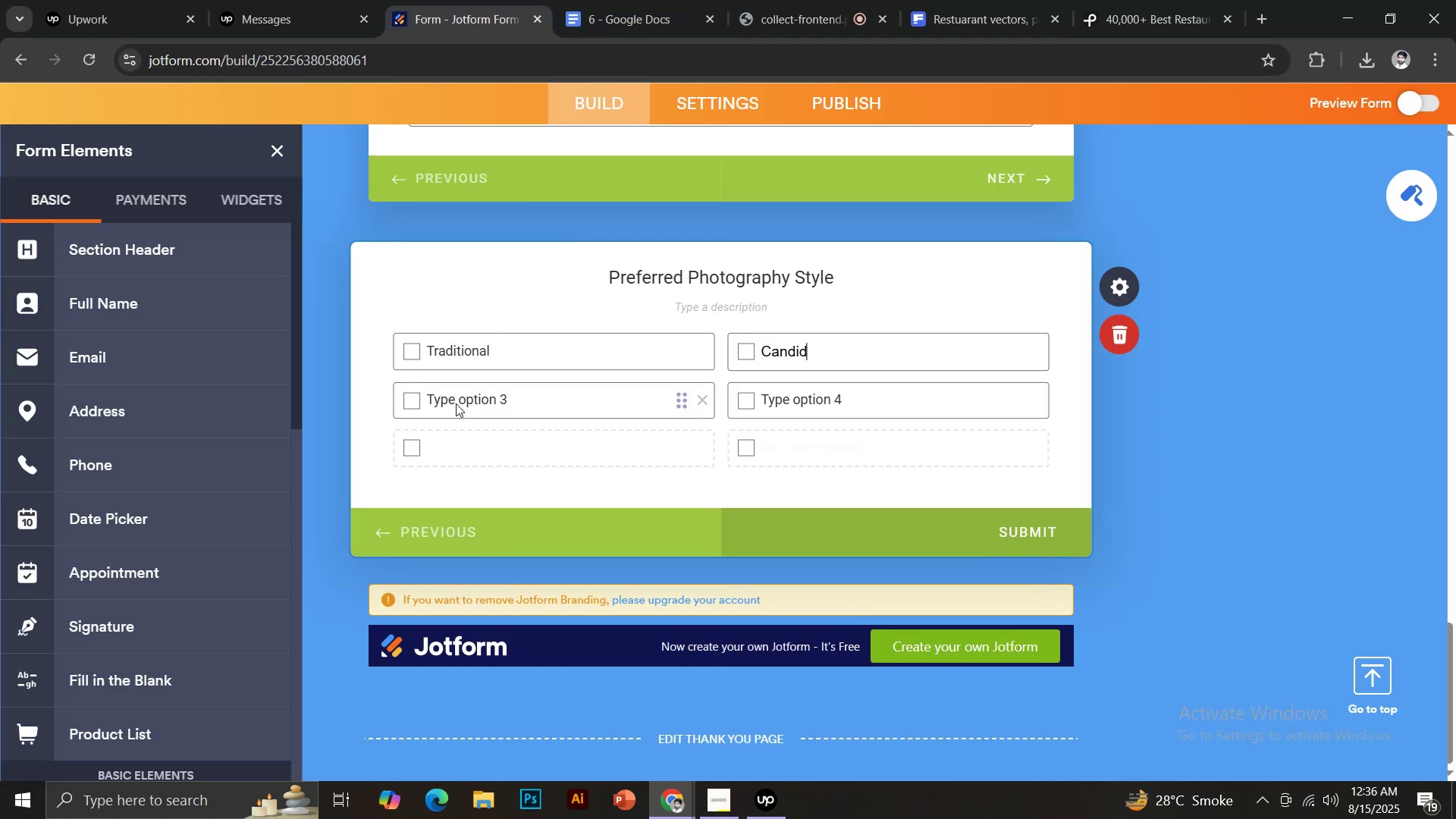 
left_click([456, 403])
 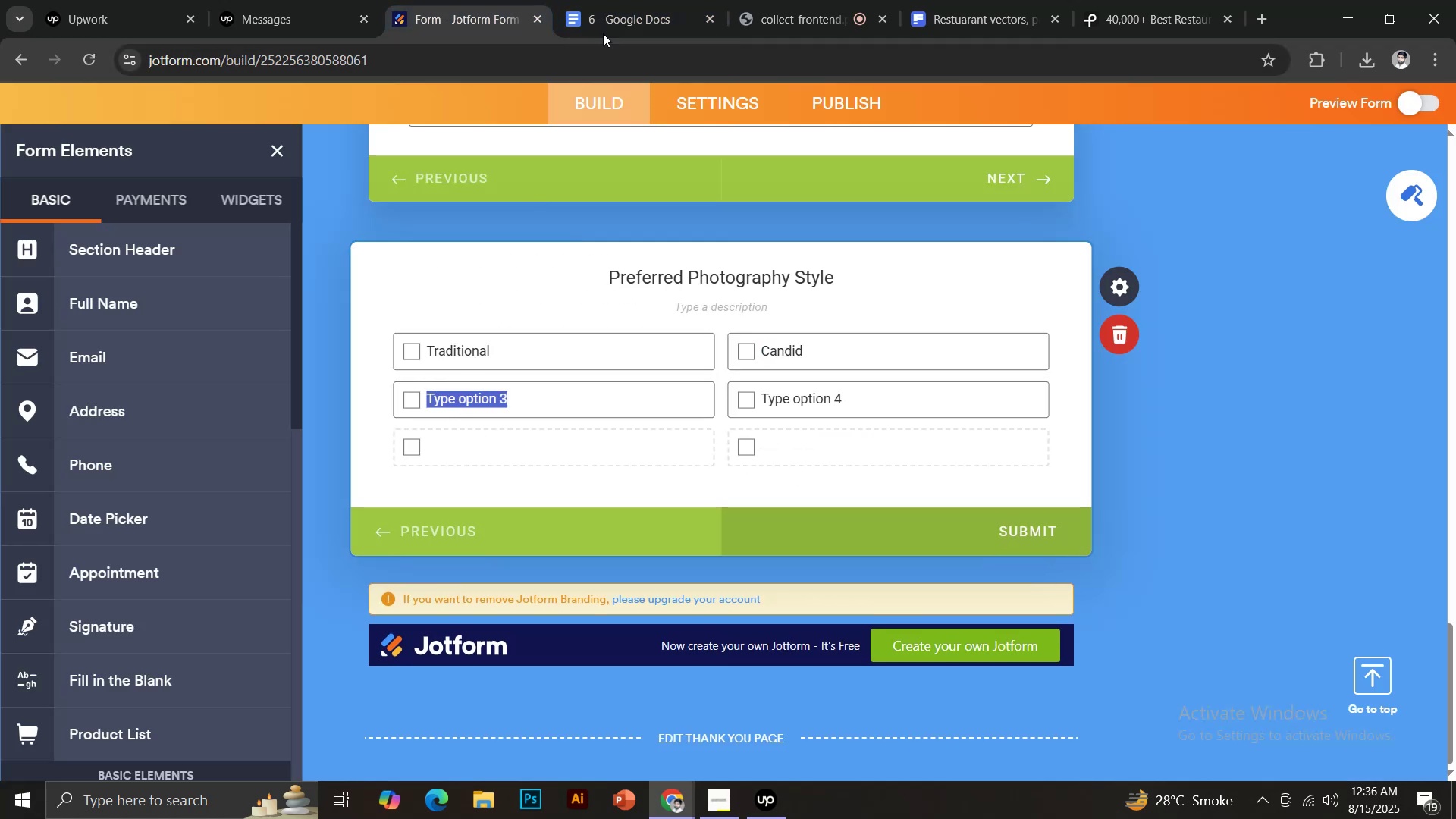 
left_click_drag(start_coordinate=[647, 0], to_coordinate=[644, 10])
 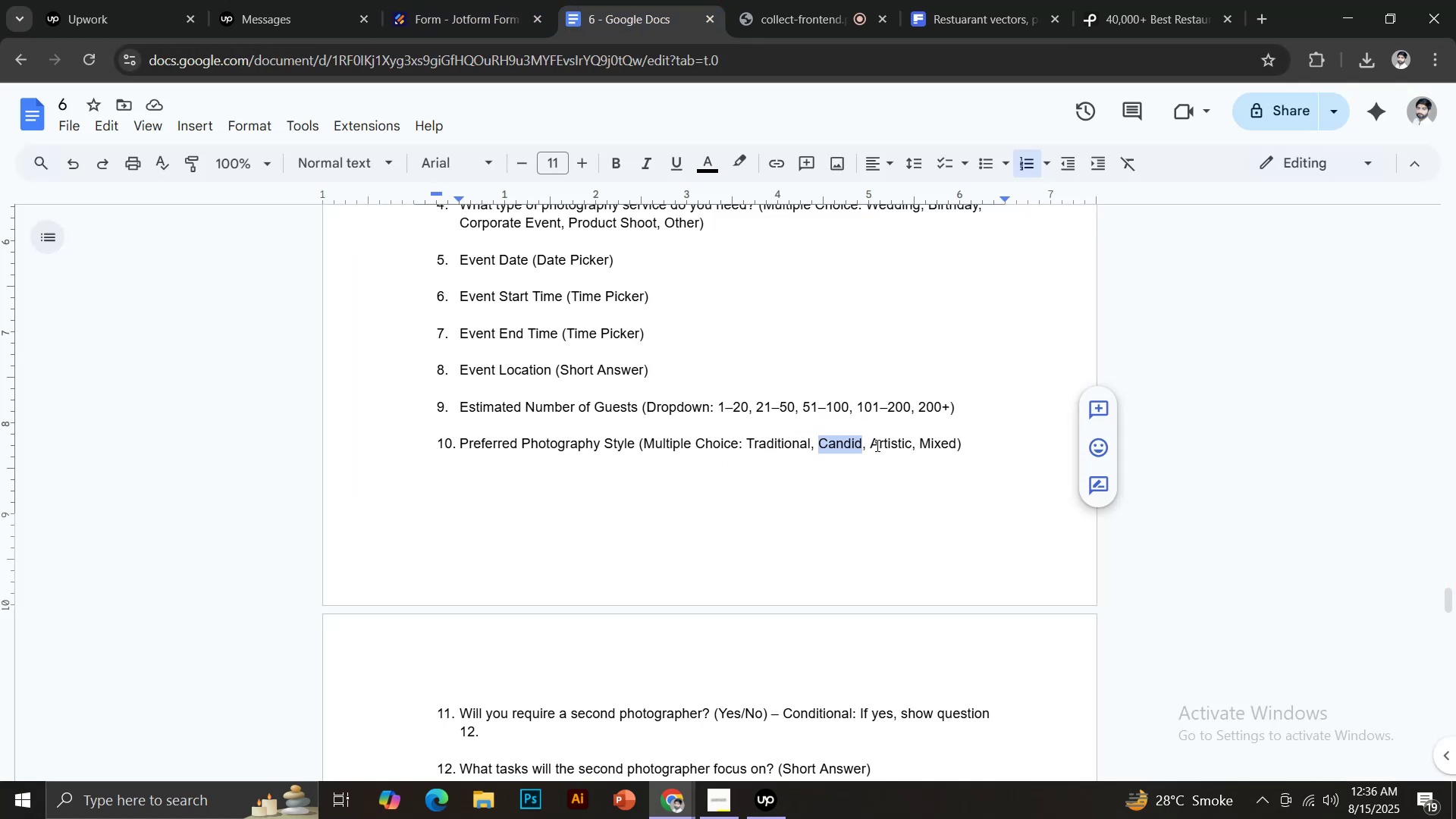 
left_click_drag(start_coordinate=[871, 443], to_coordinate=[912, 445])
 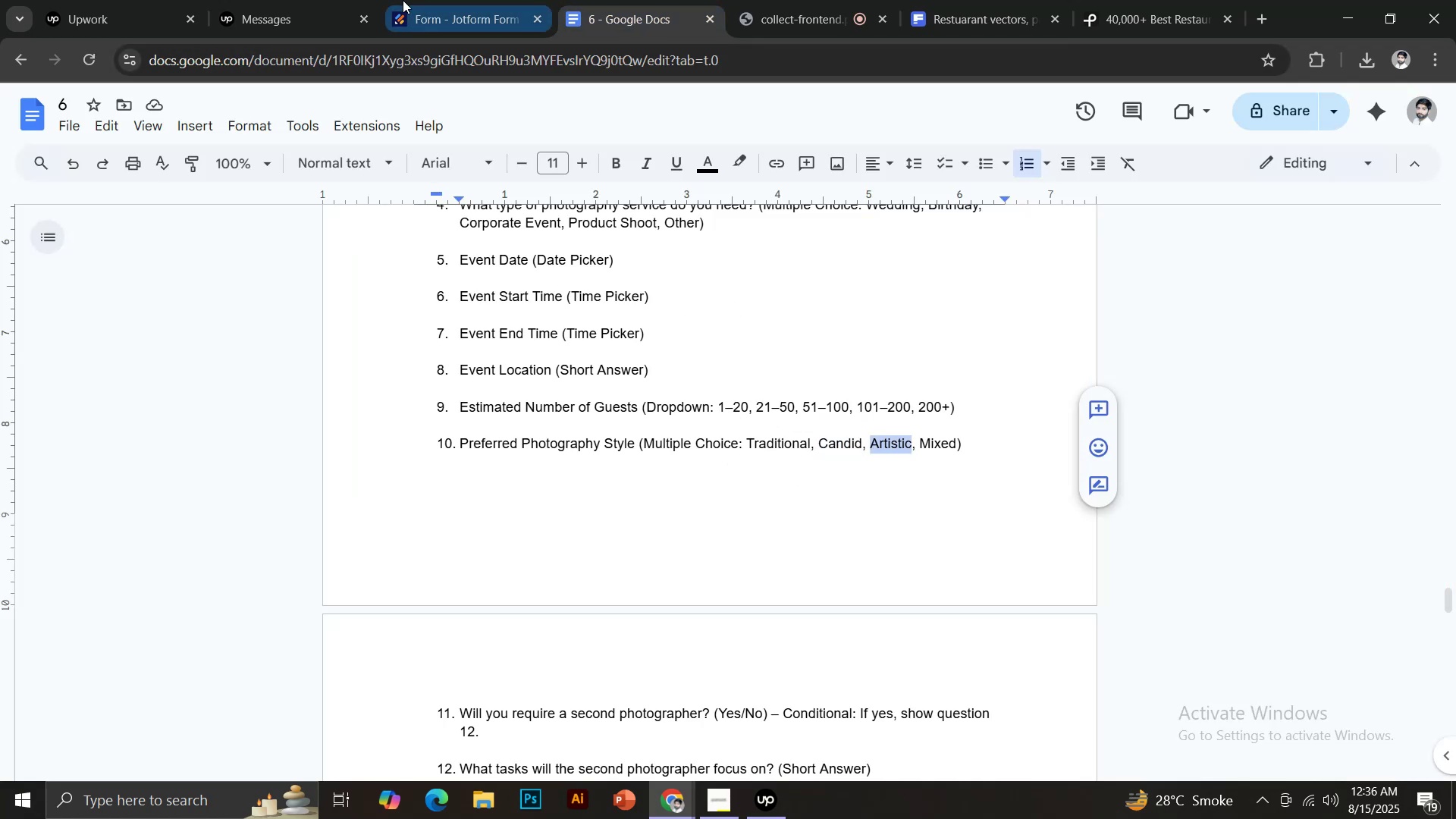 
key(Control+ControlLeft)
 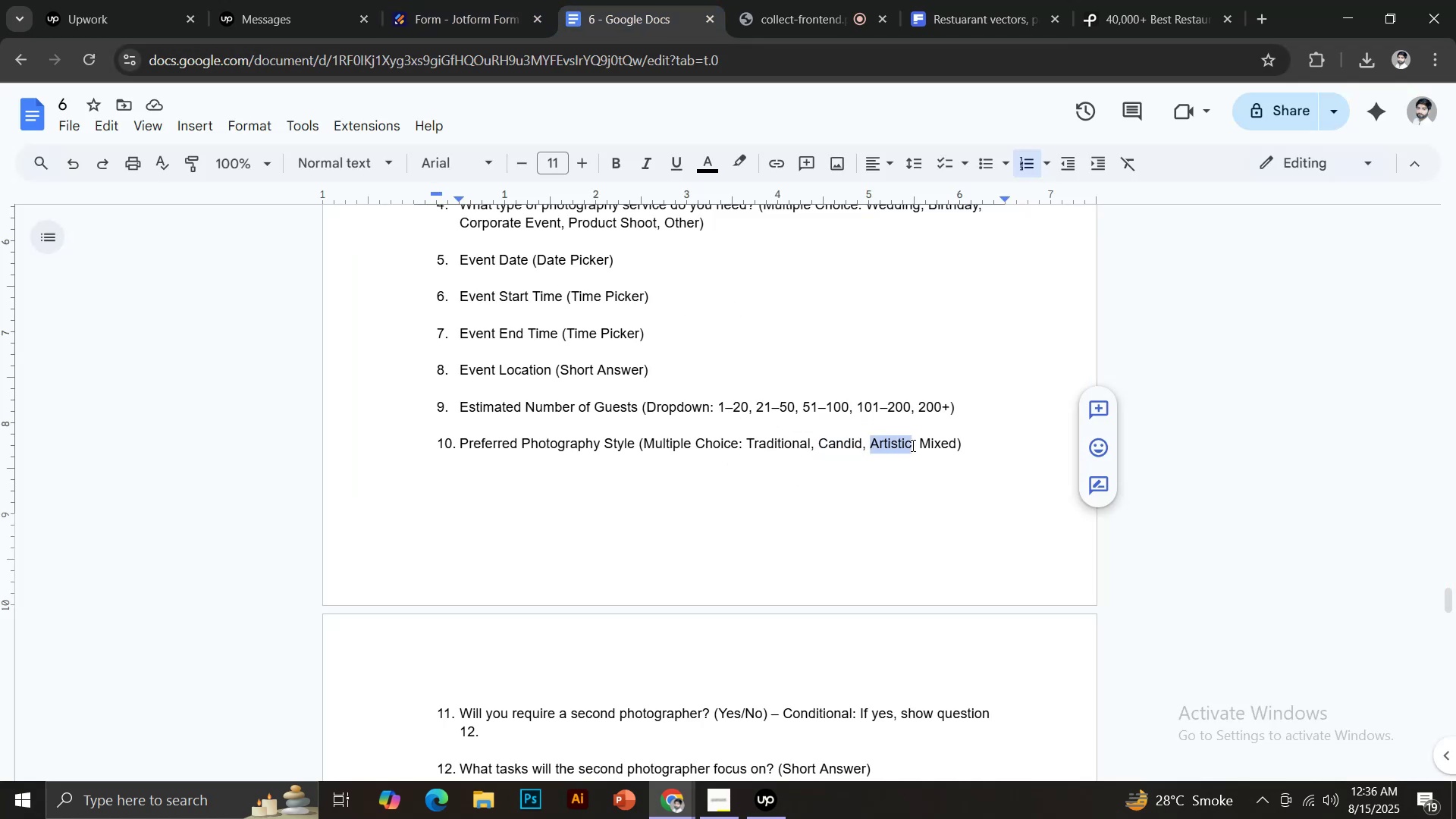 
key(Control+C)
 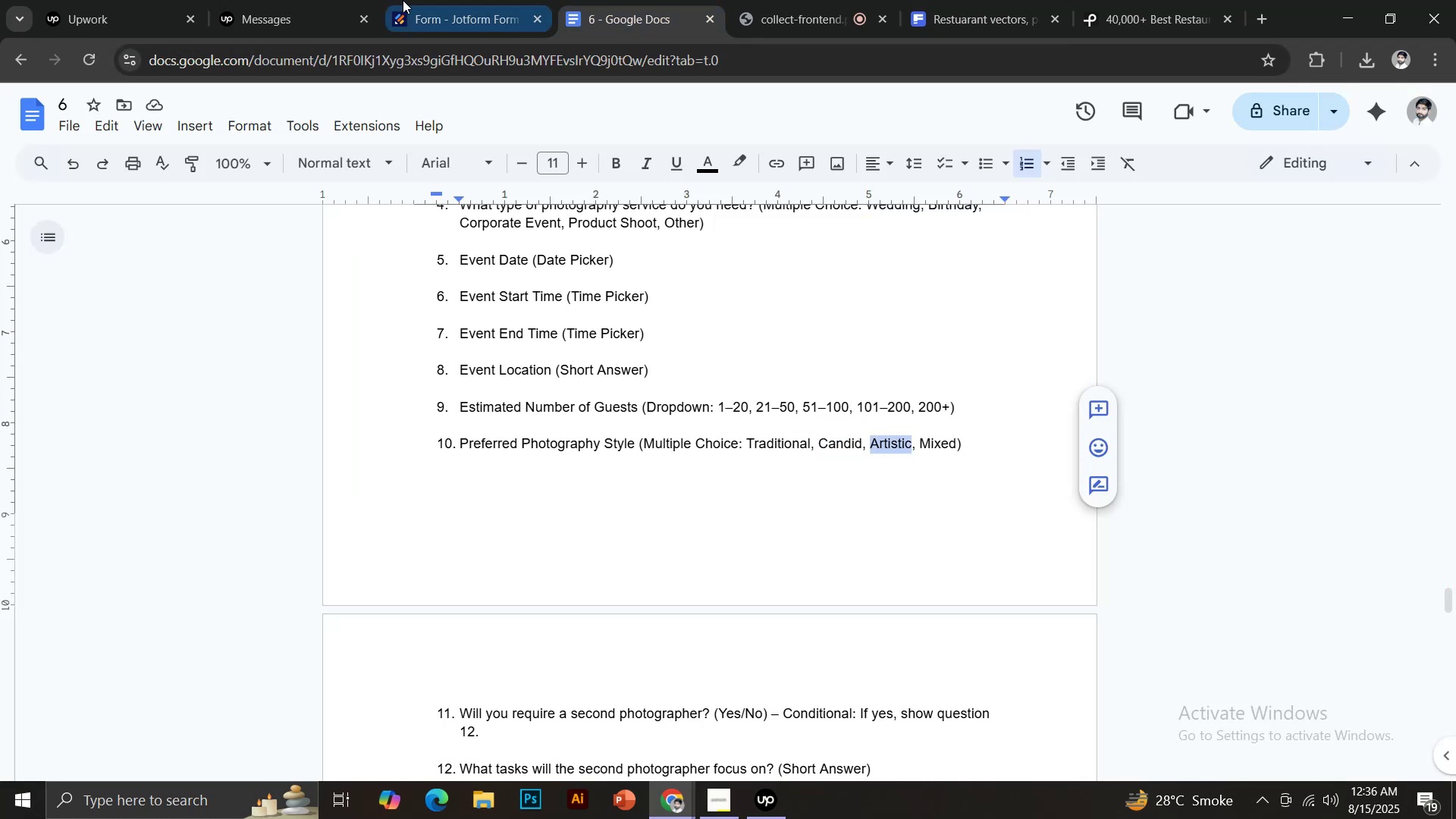 
left_click([403, 0])
 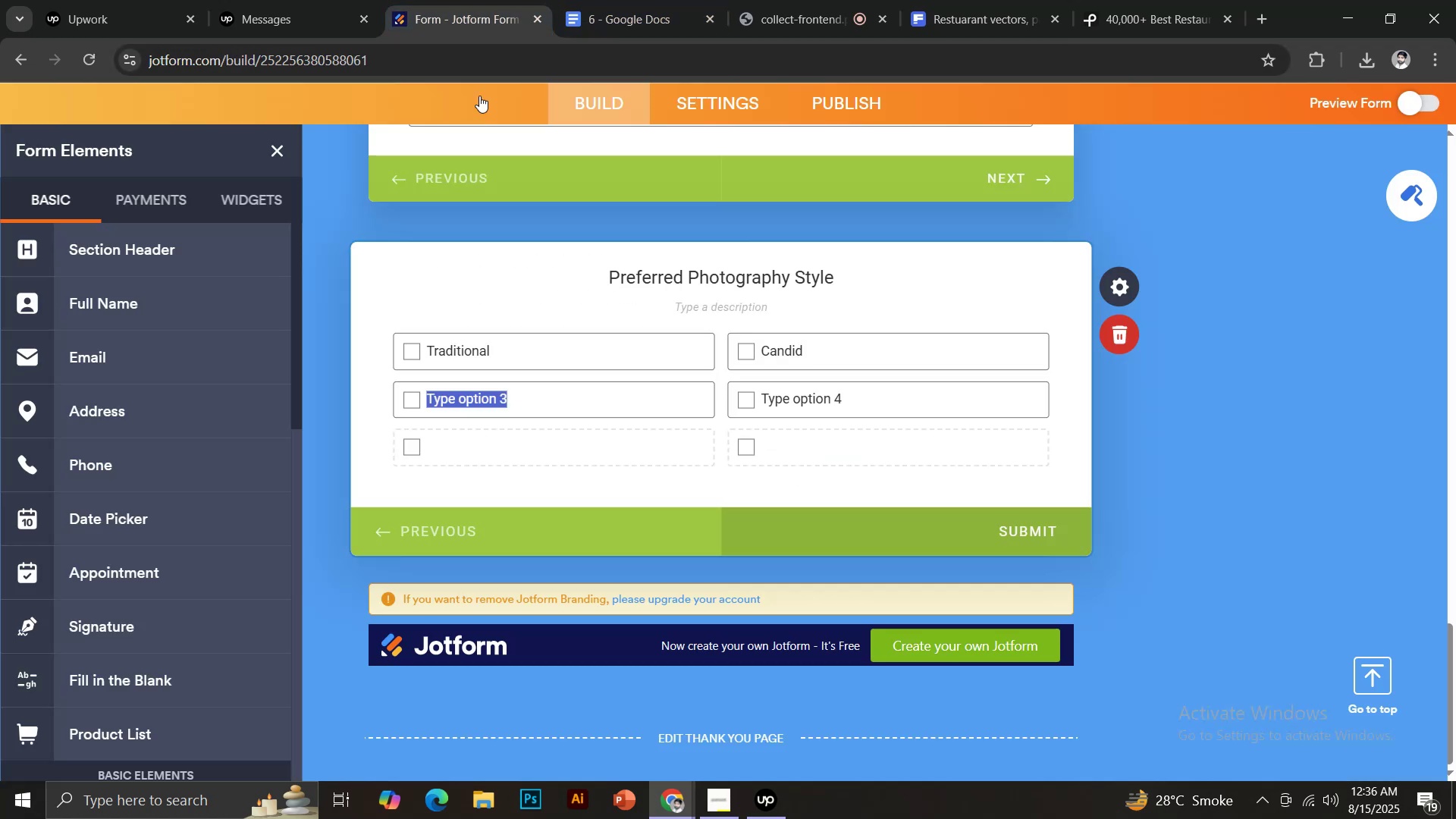 
key(Control+ControlLeft)
 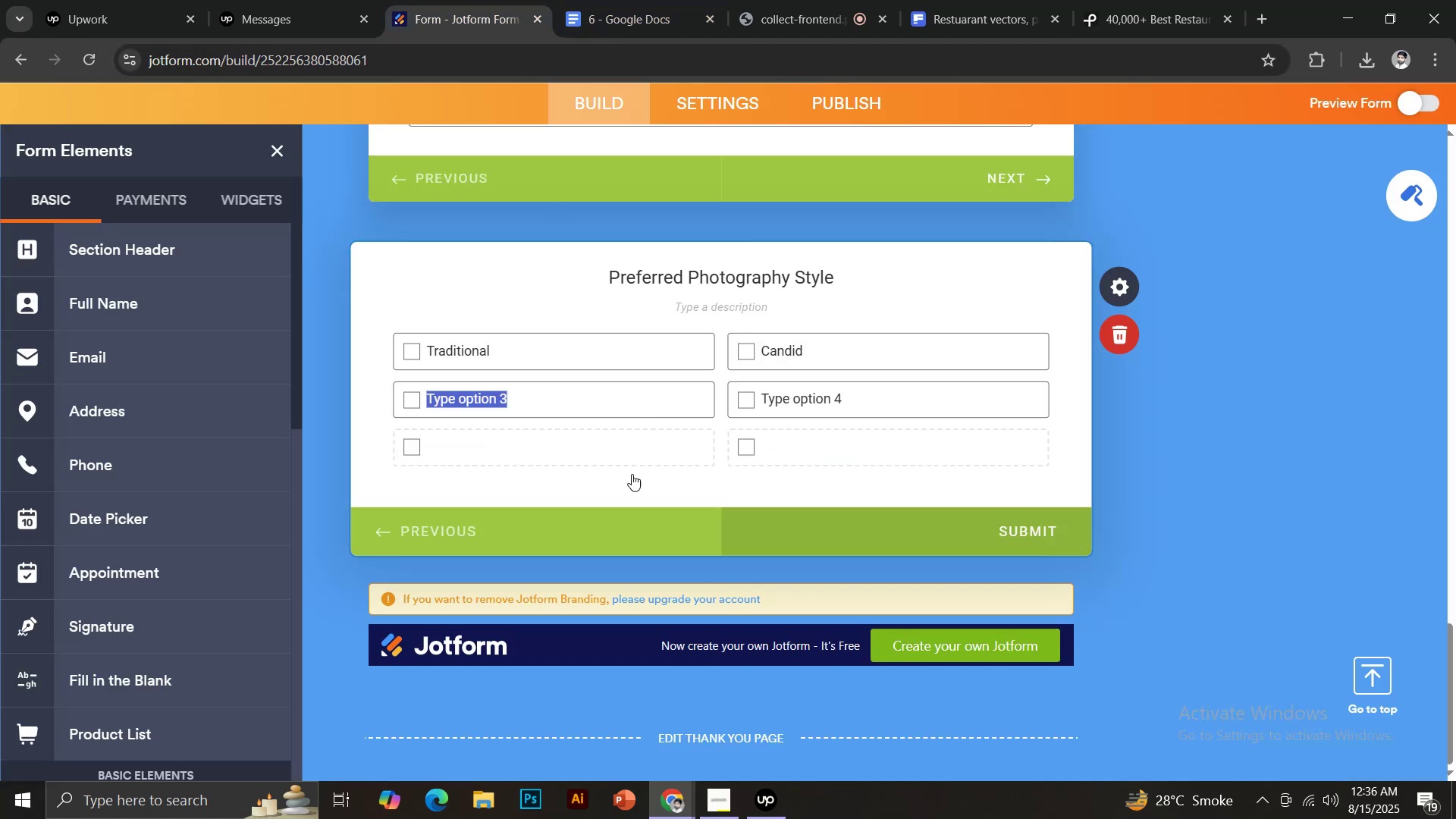 
key(Control+V)
 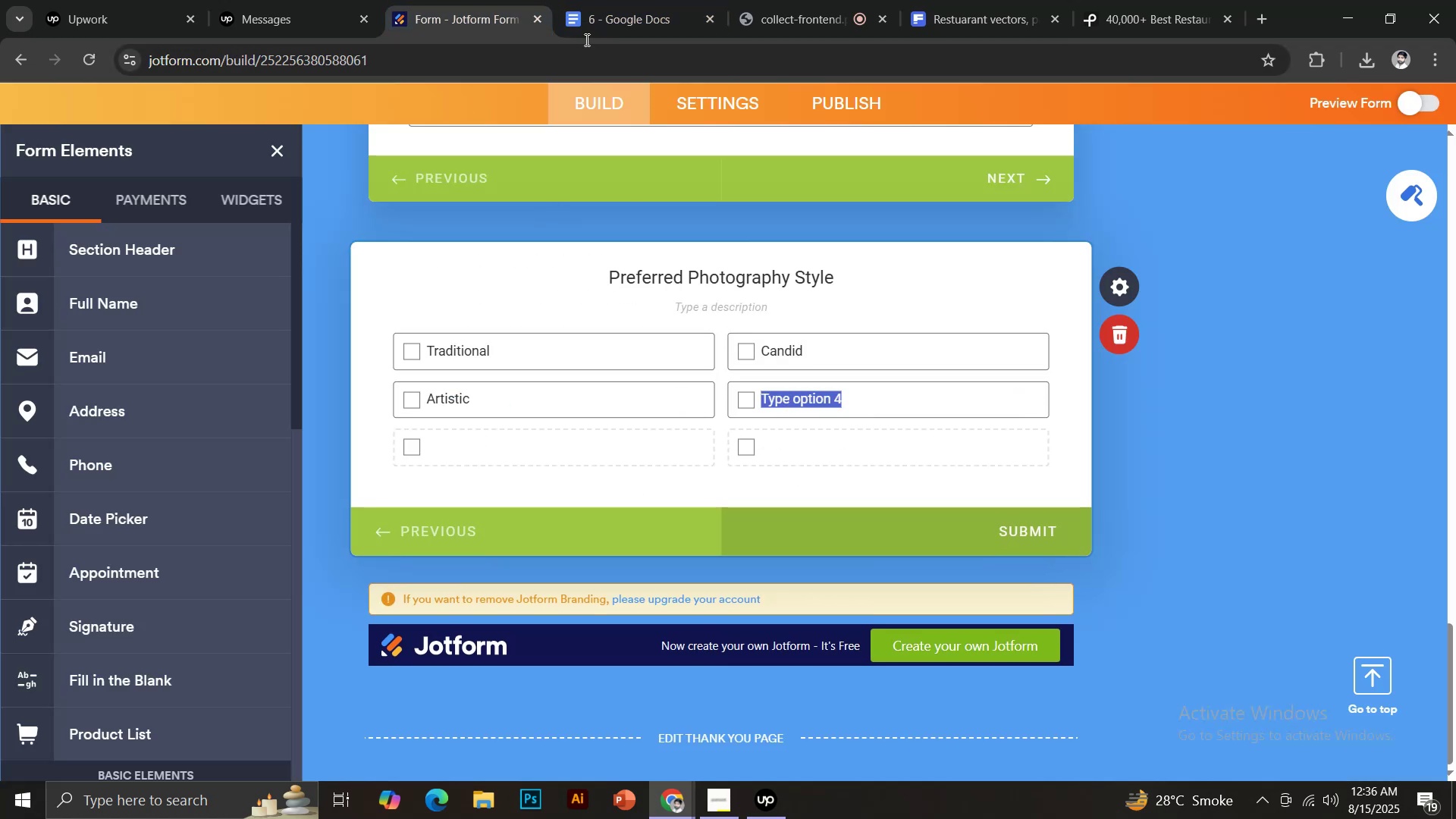 
double_click([590, 0])
 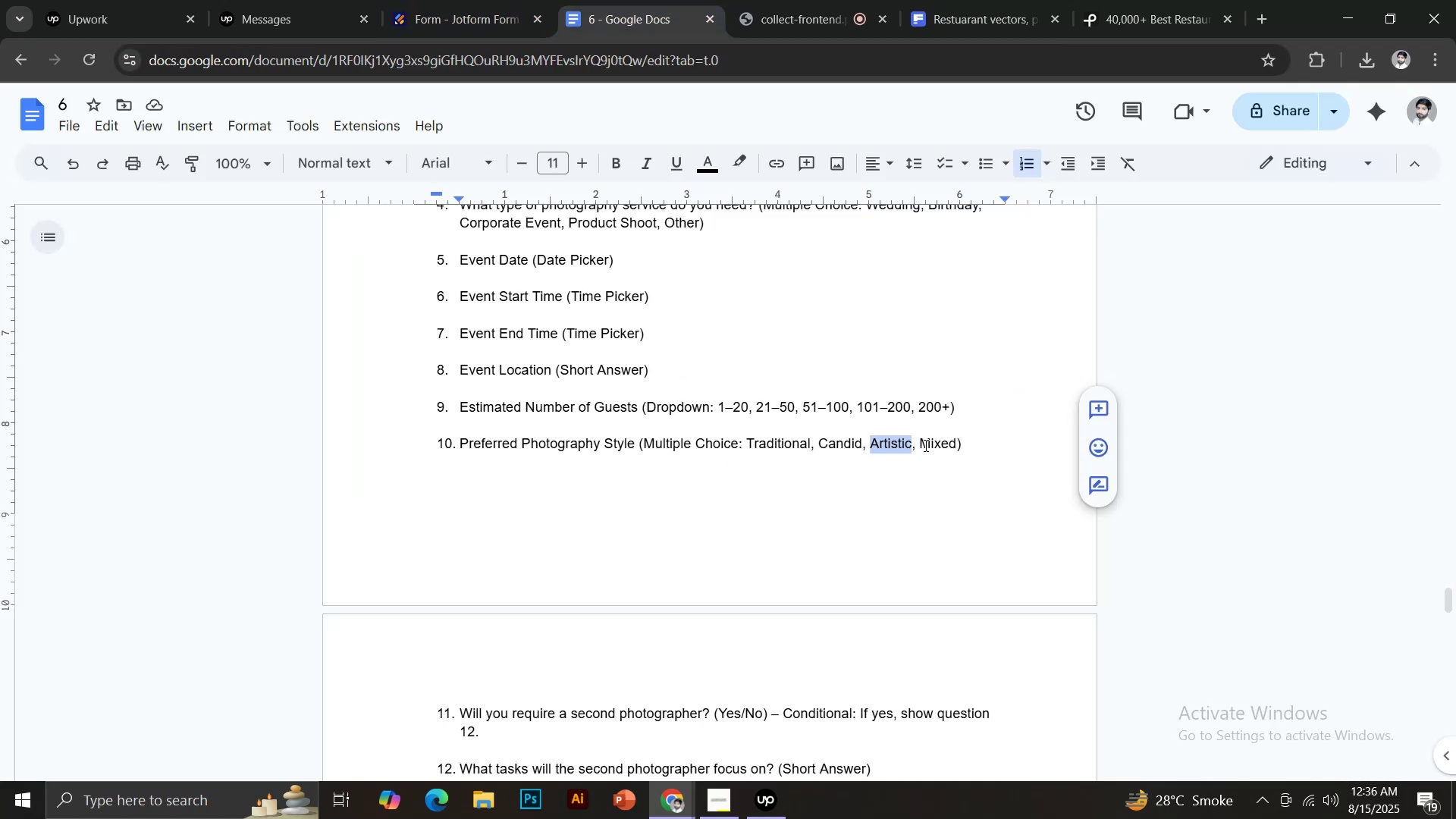 
left_click_drag(start_coordinate=[921, 444], to_coordinate=[959, 446])
 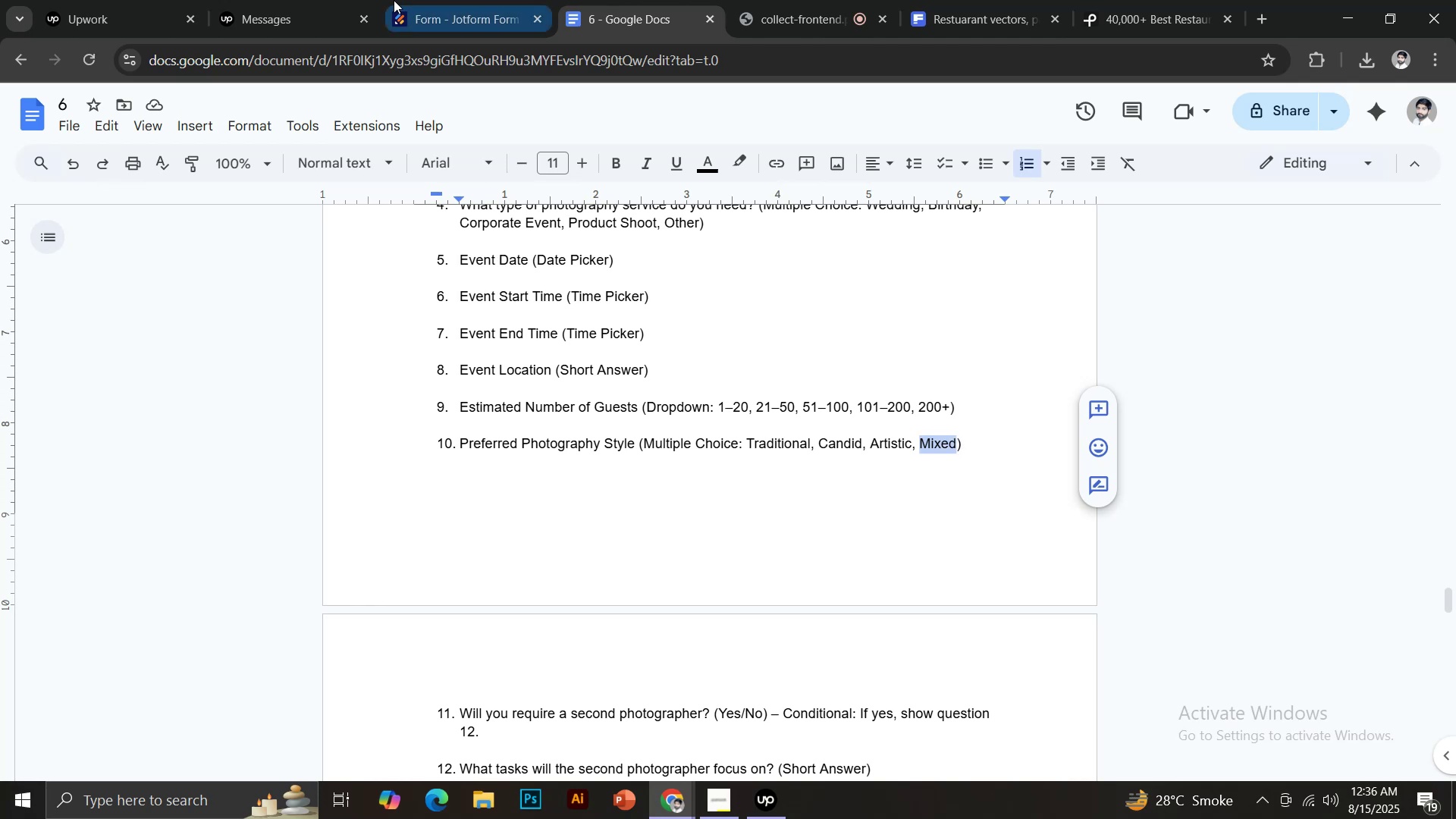 
key(Control+ControlLeft)
 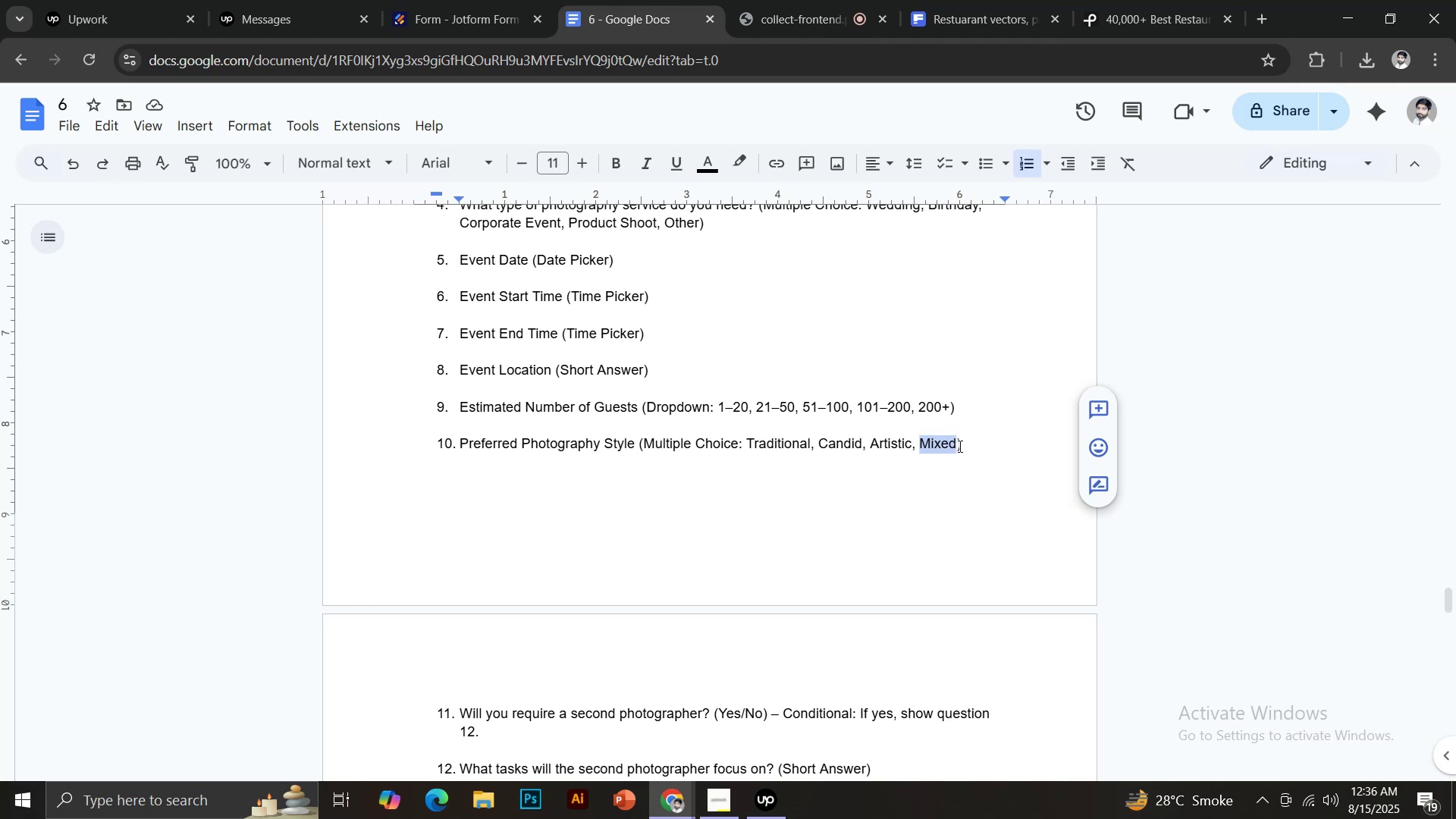 
key(Control+C)
 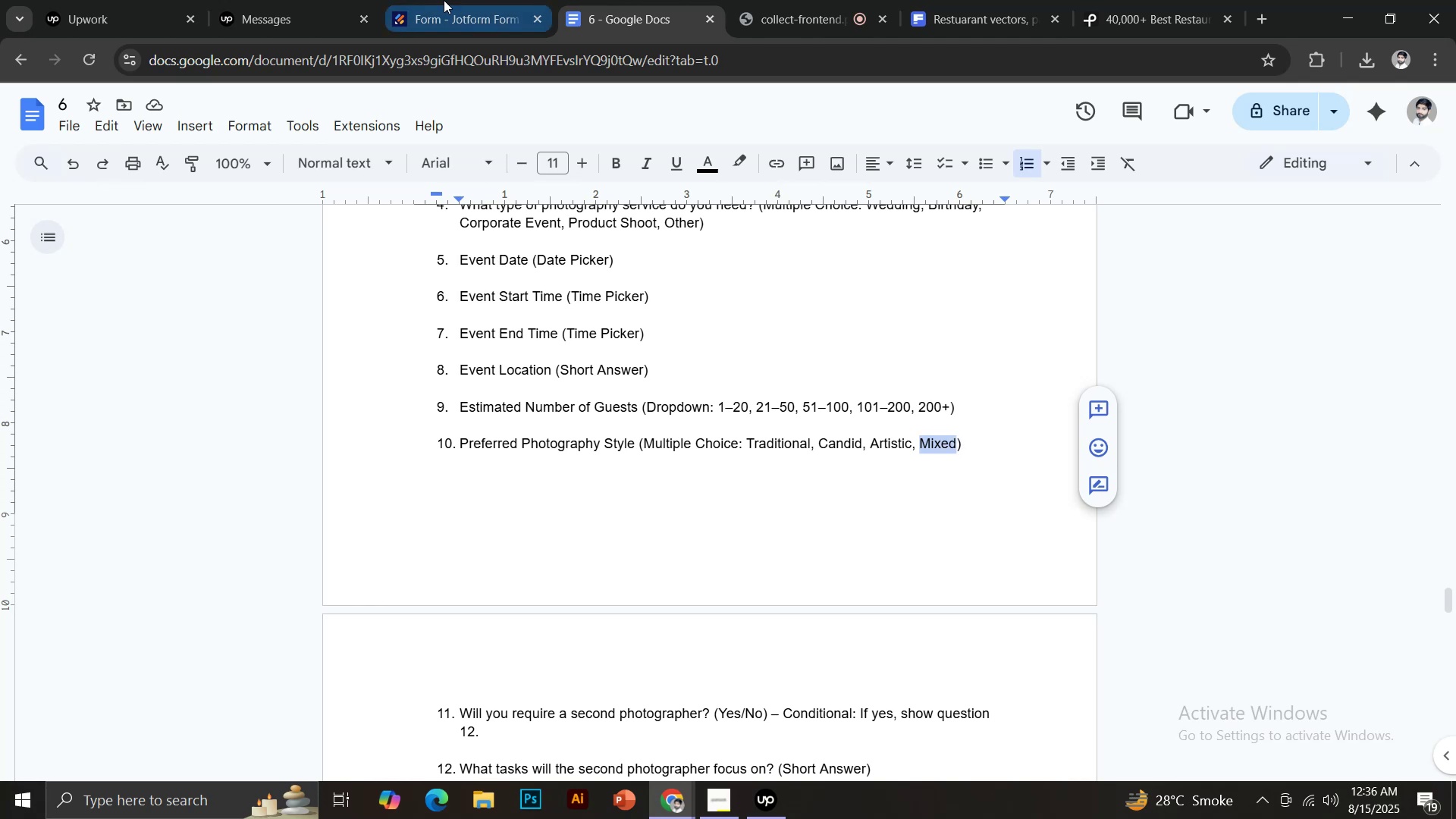 
key(Control+V)
 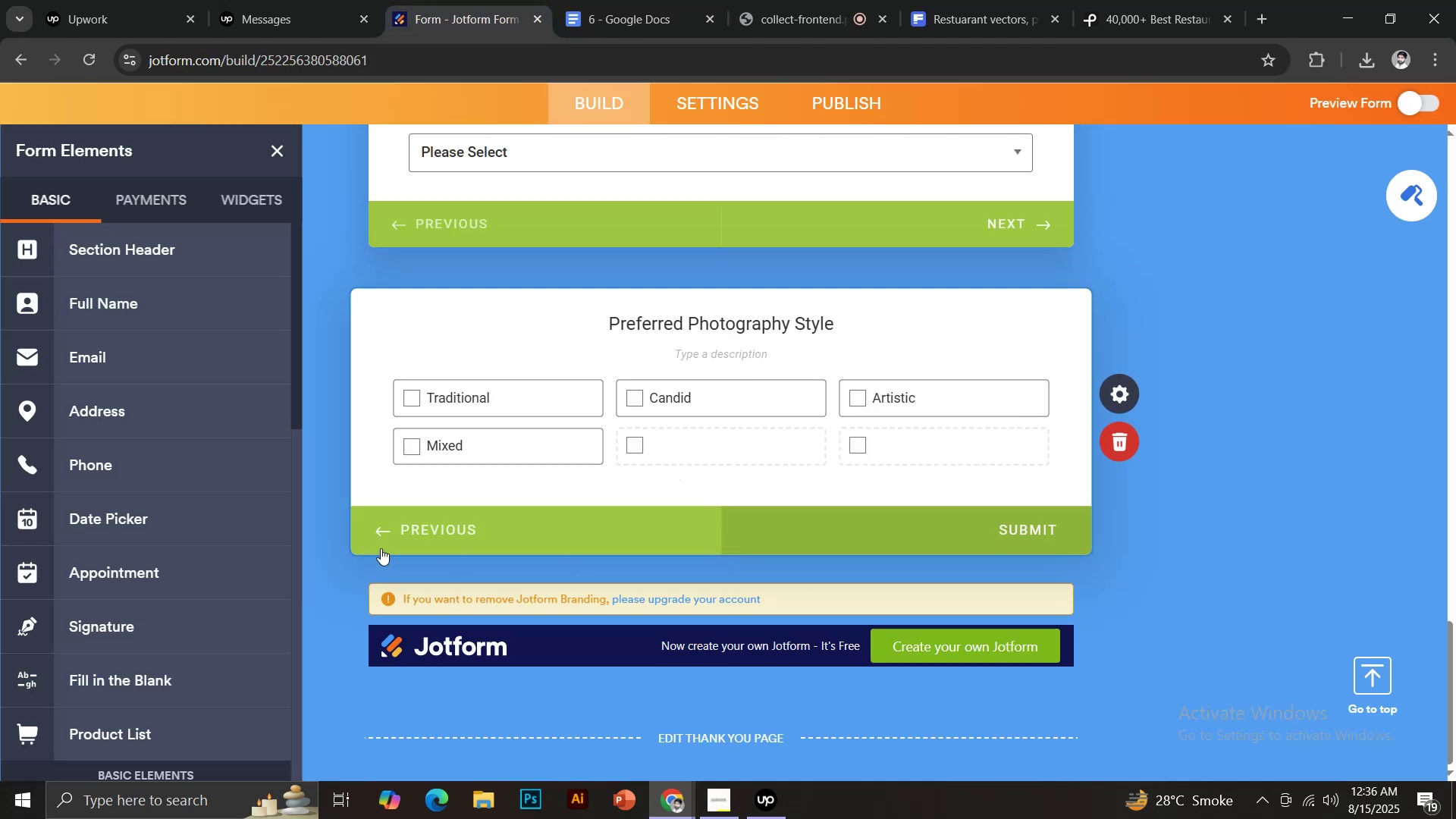 
left_click([595, 0])
 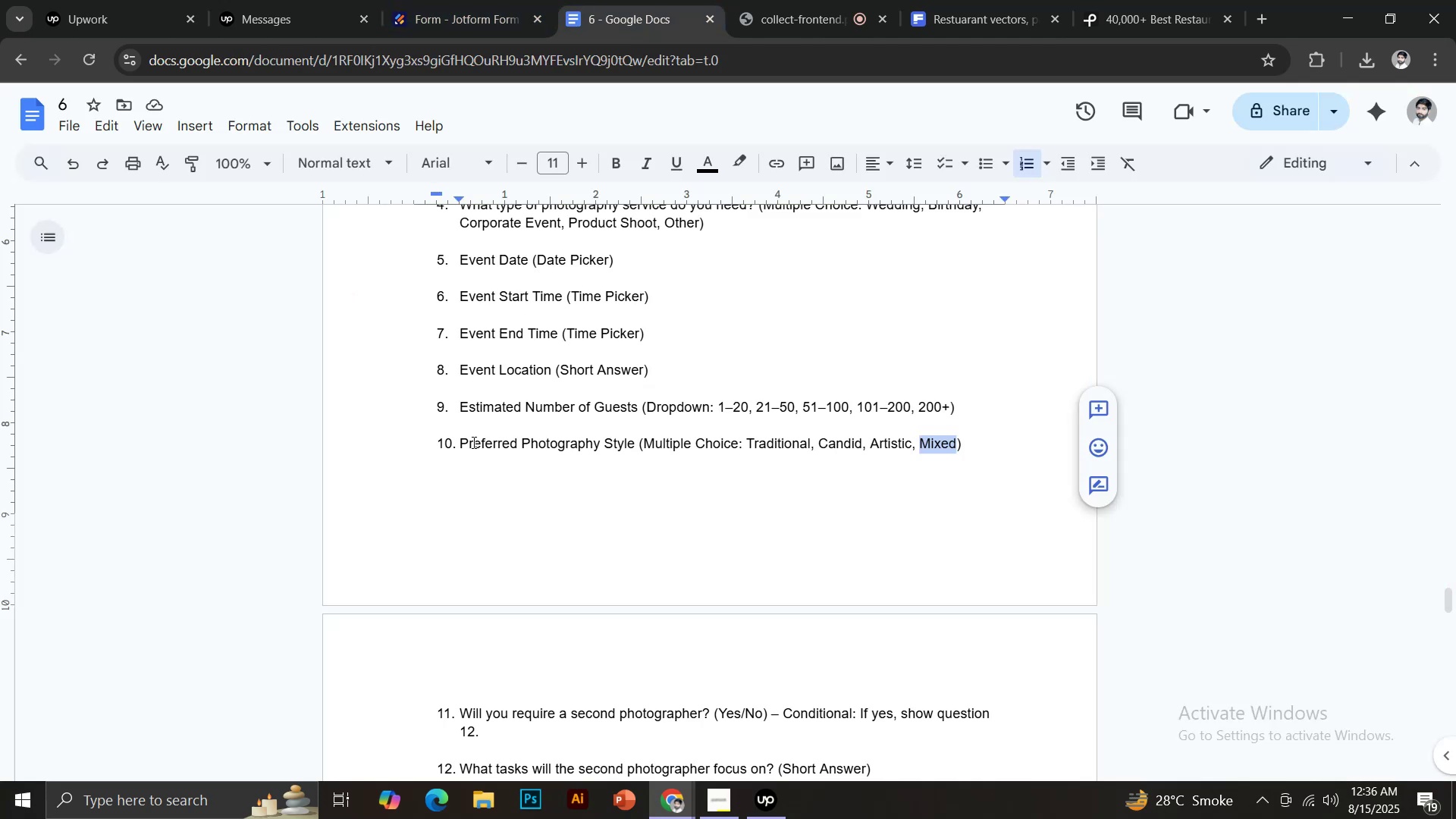 
scroll: coordinate [509, 456], scroll_direction: down, amount: 2.0
 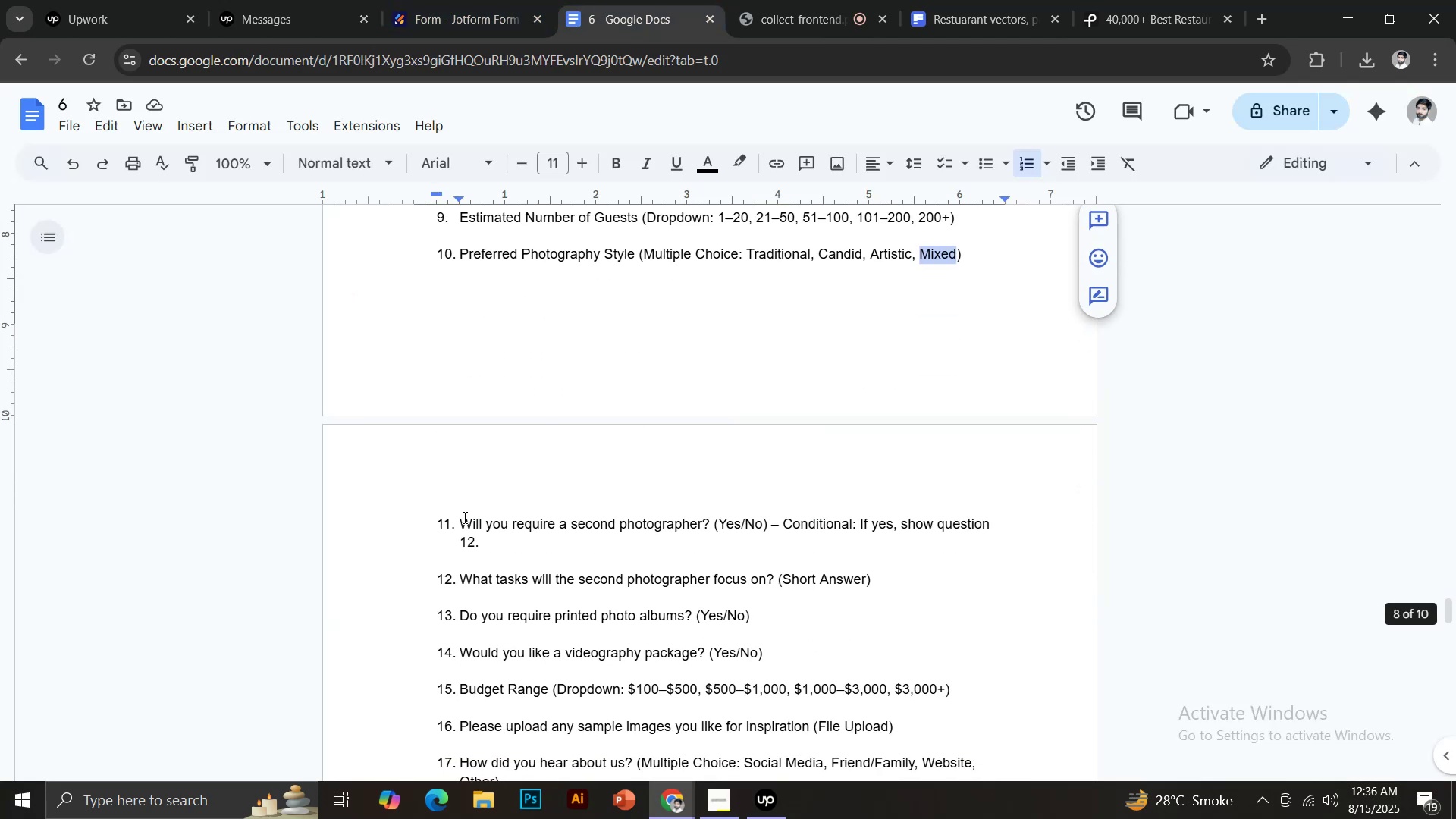 
left_click_drag(start_coordinate=[460, 519], to_coordinate=[701, 518])
 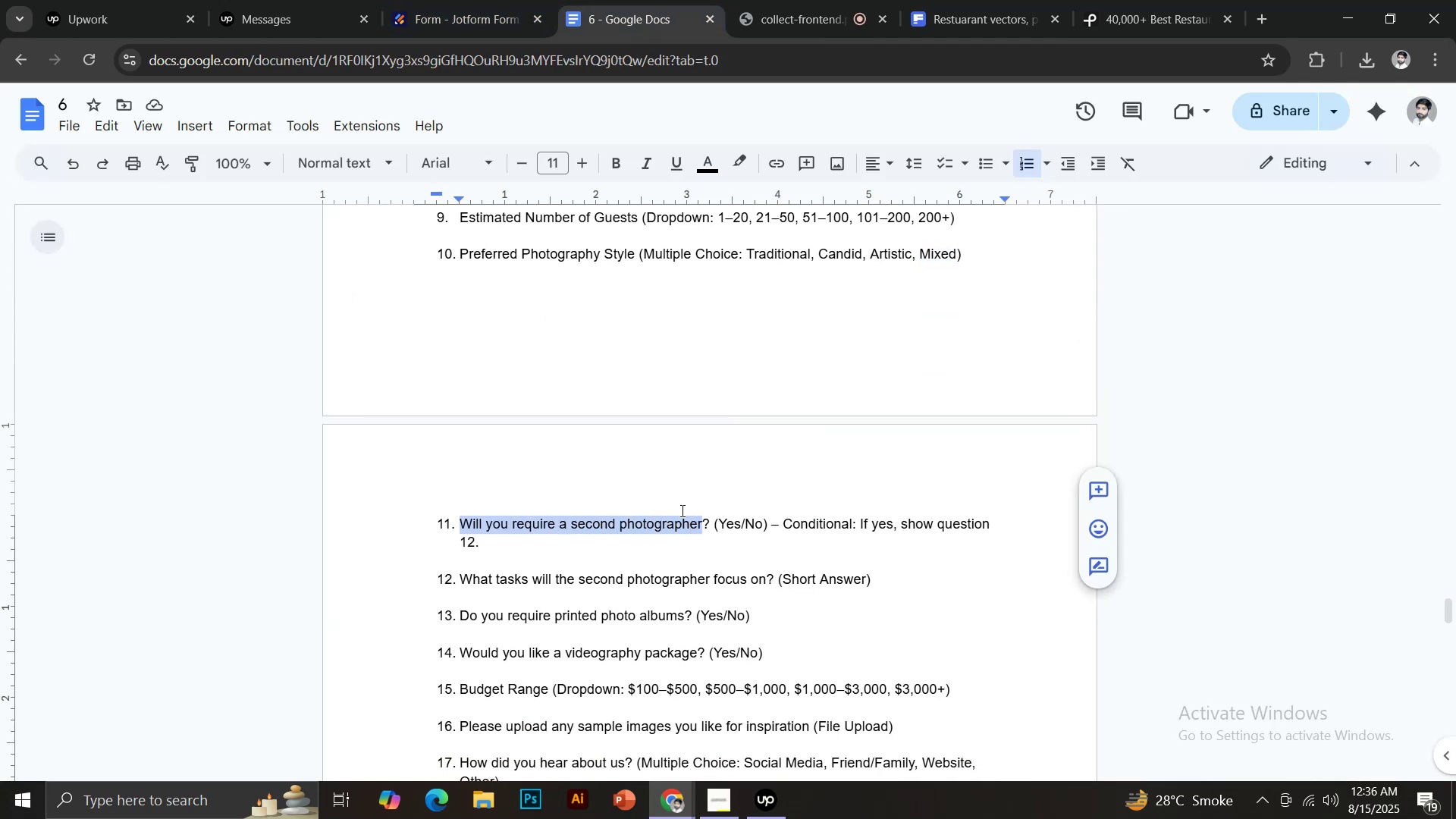 
hold_key(key=ControlLeft, duration=0.84)
 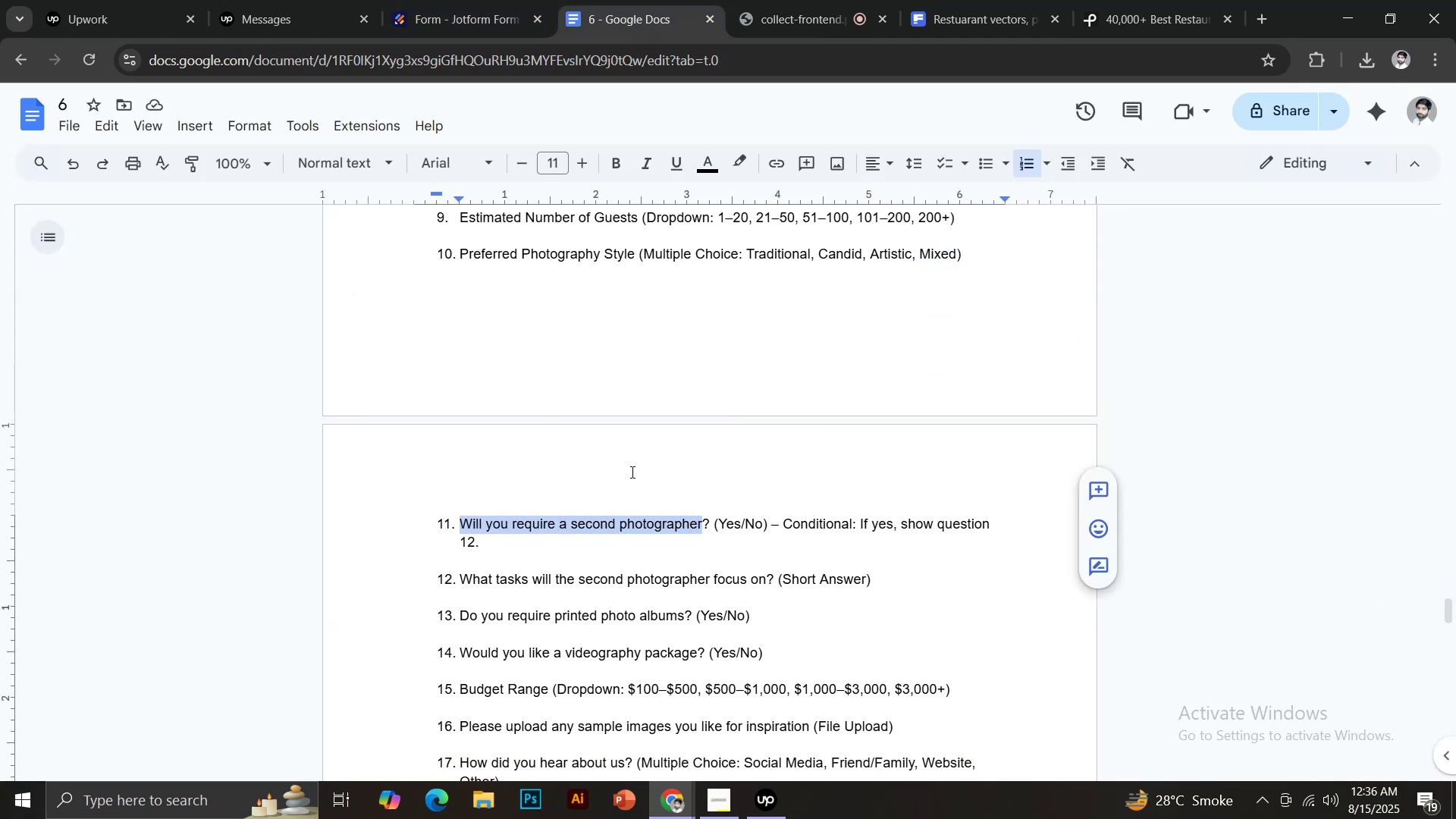 
hold_key(key=C, duration=0.42)
 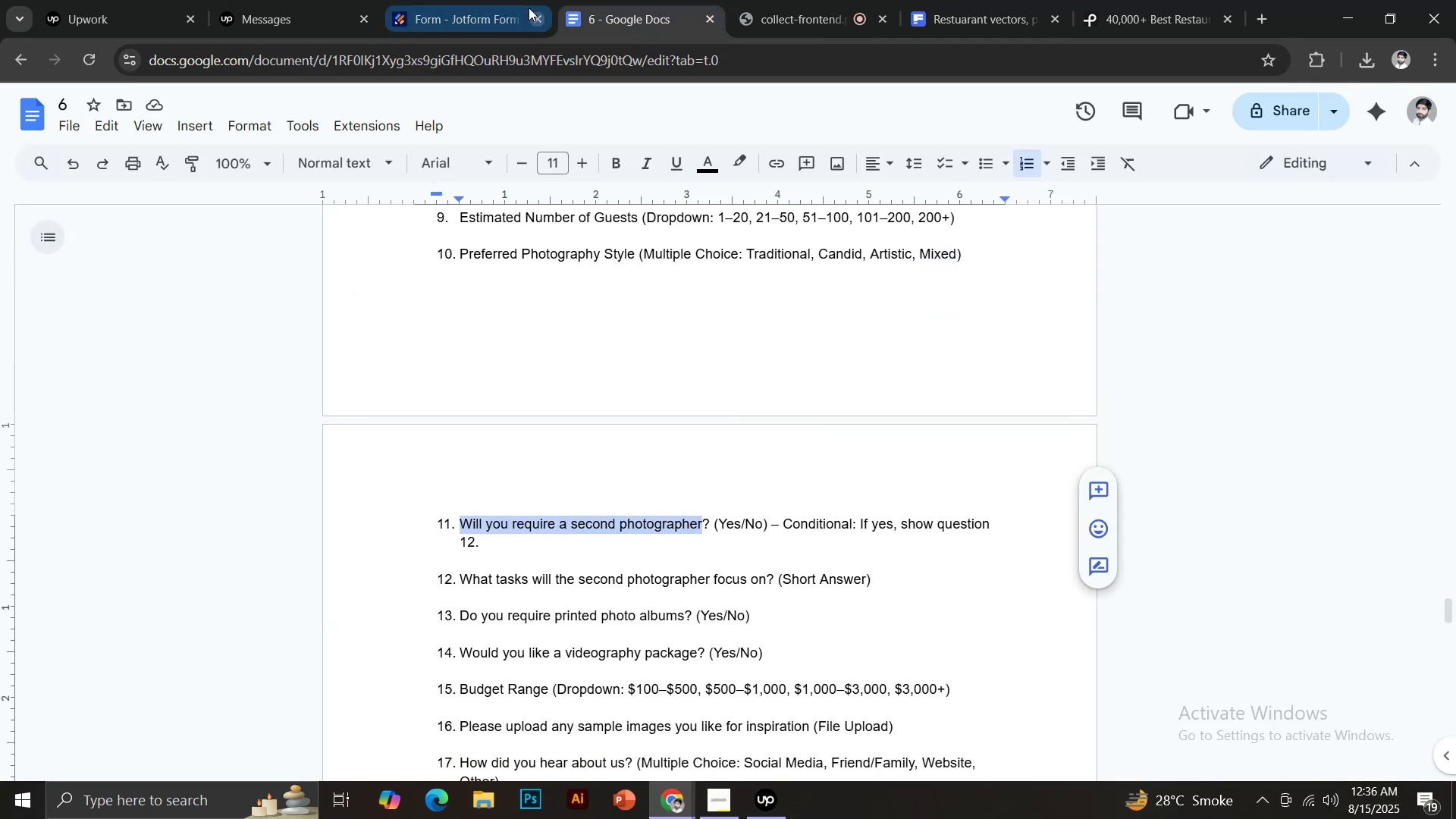 
left_click([469, 0])
 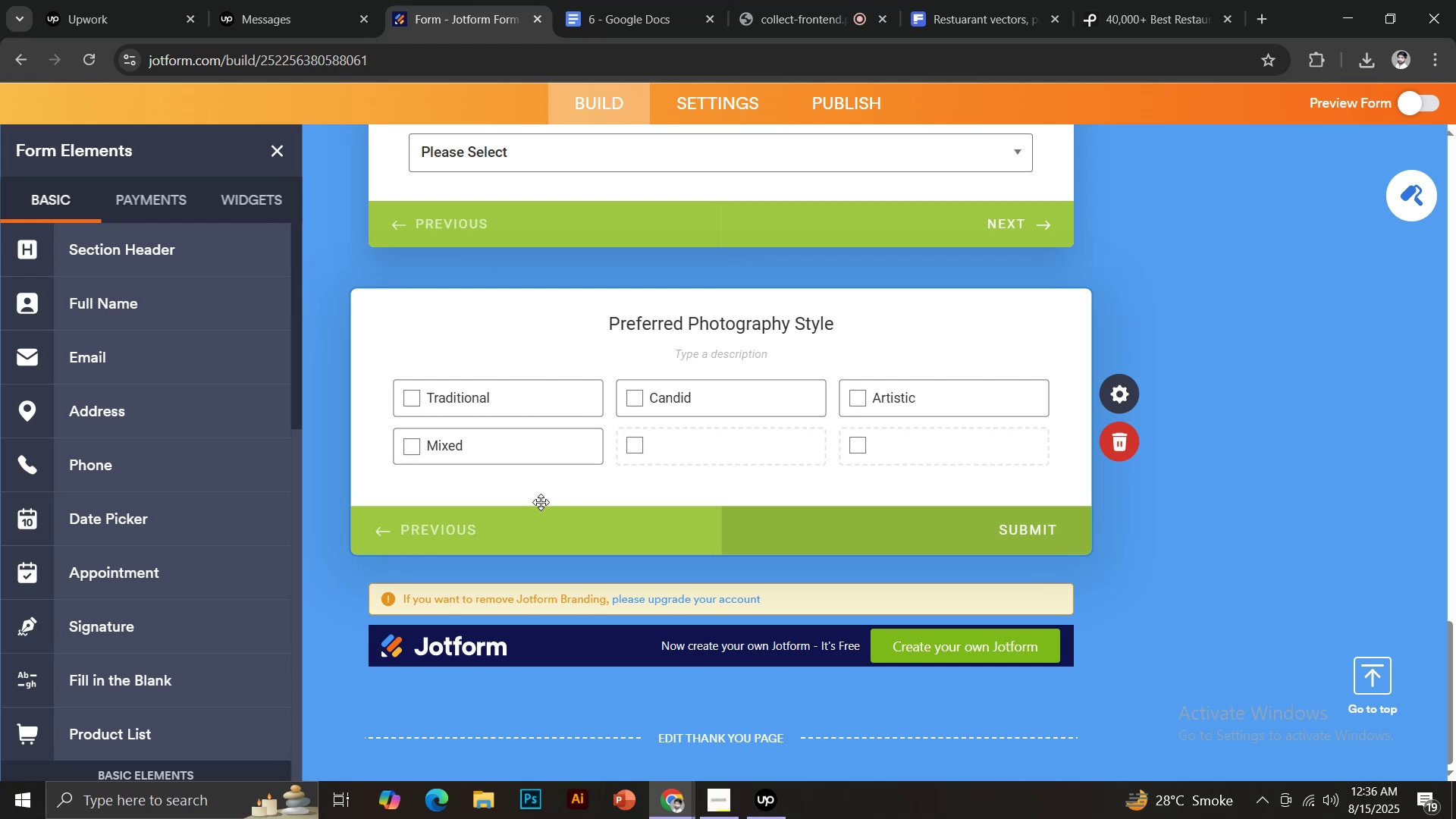 
scroll: coordinate [171, 482], scroll_direction: down, amount: 5.0
 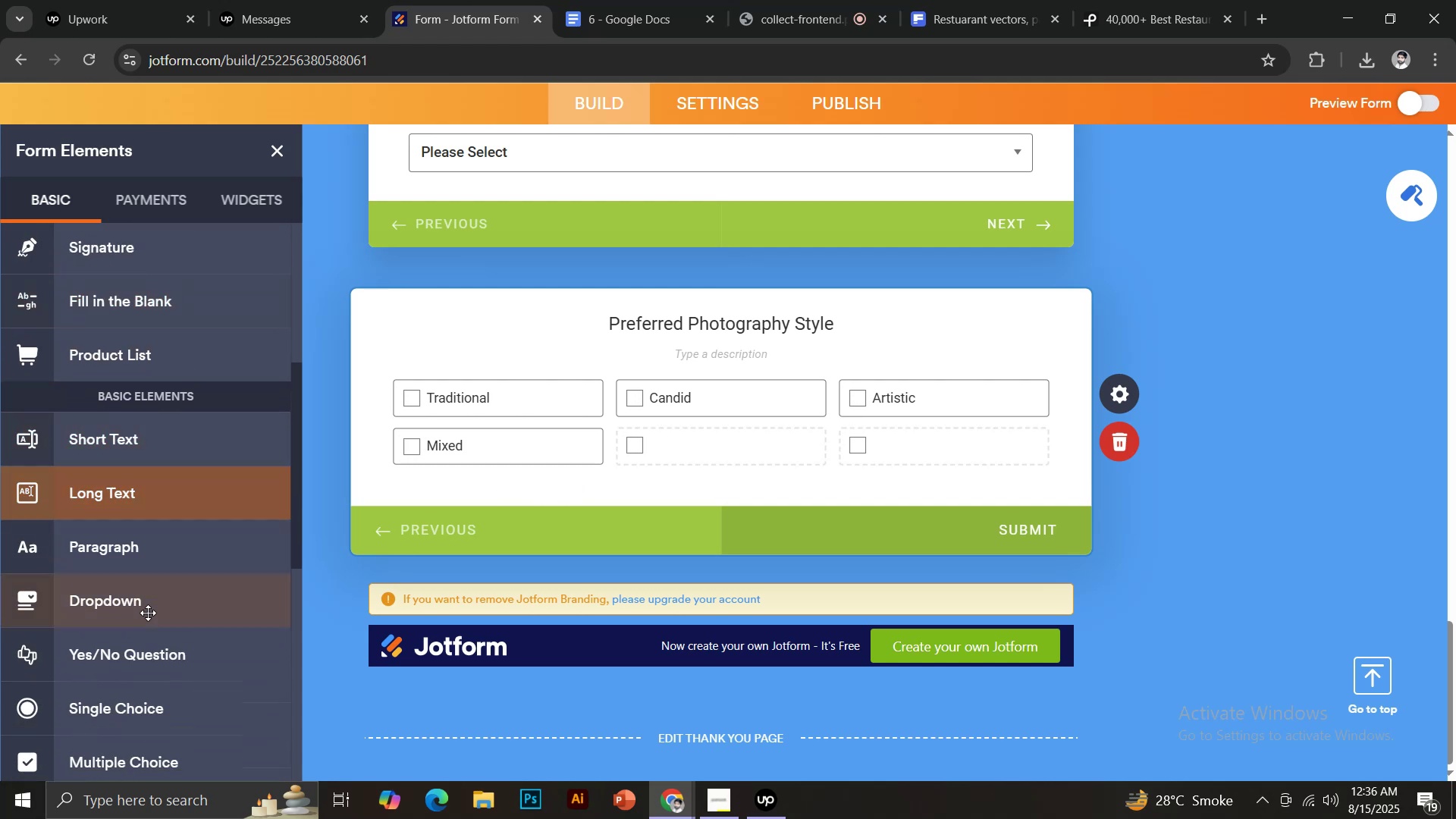 
left_click([118, 609])
 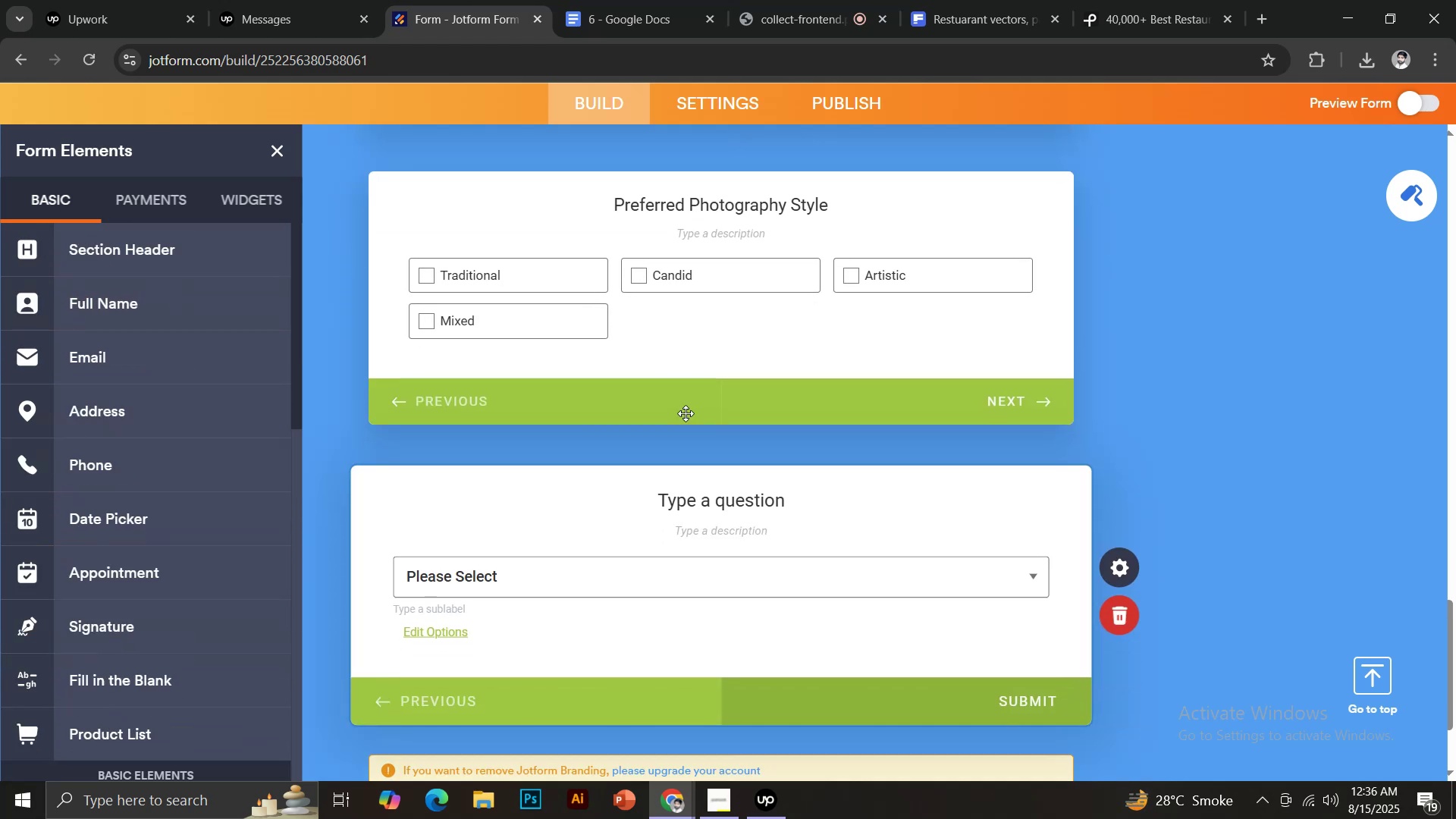 
key(Control+V)
 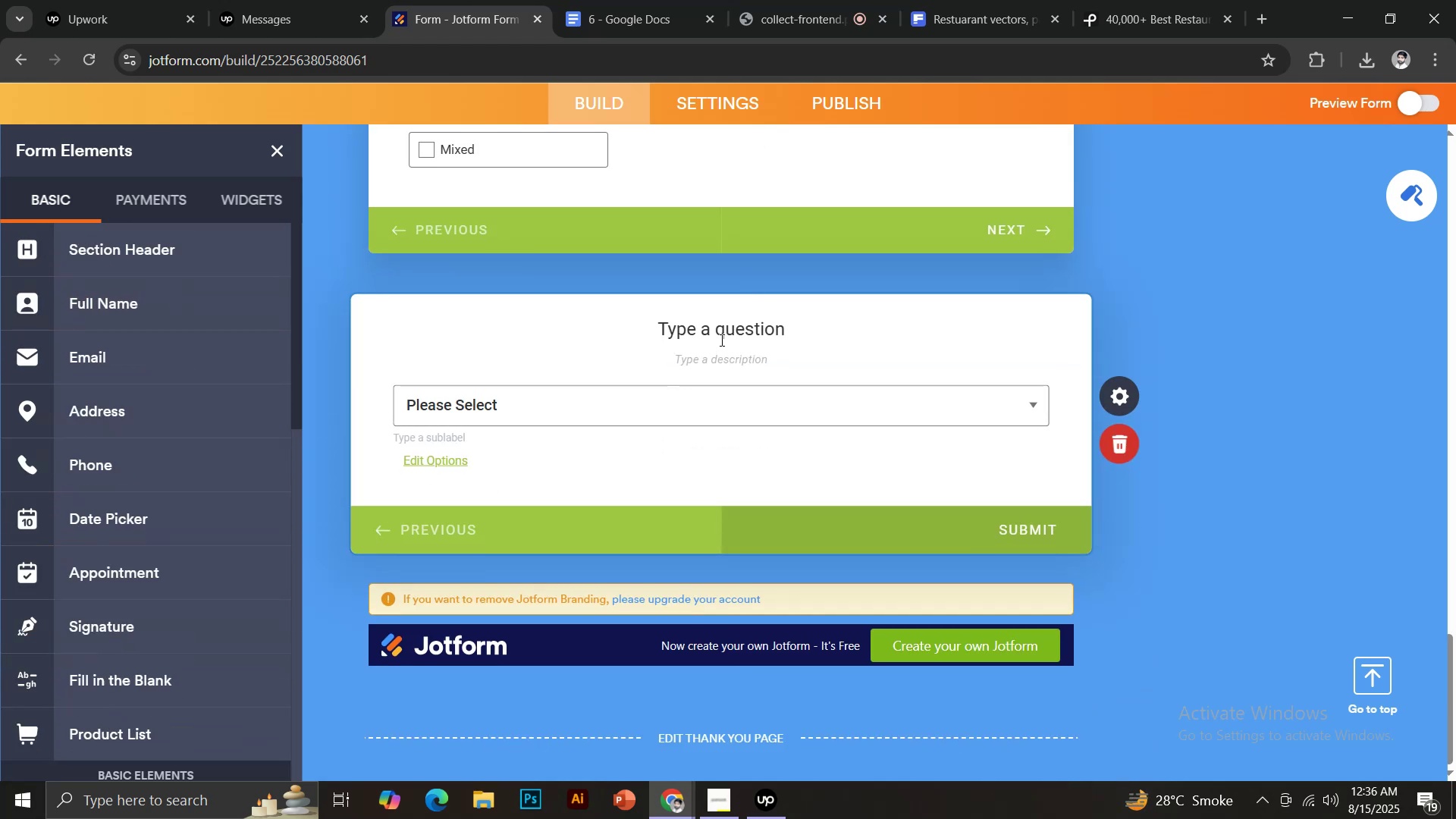 
left_click([720, 336])
 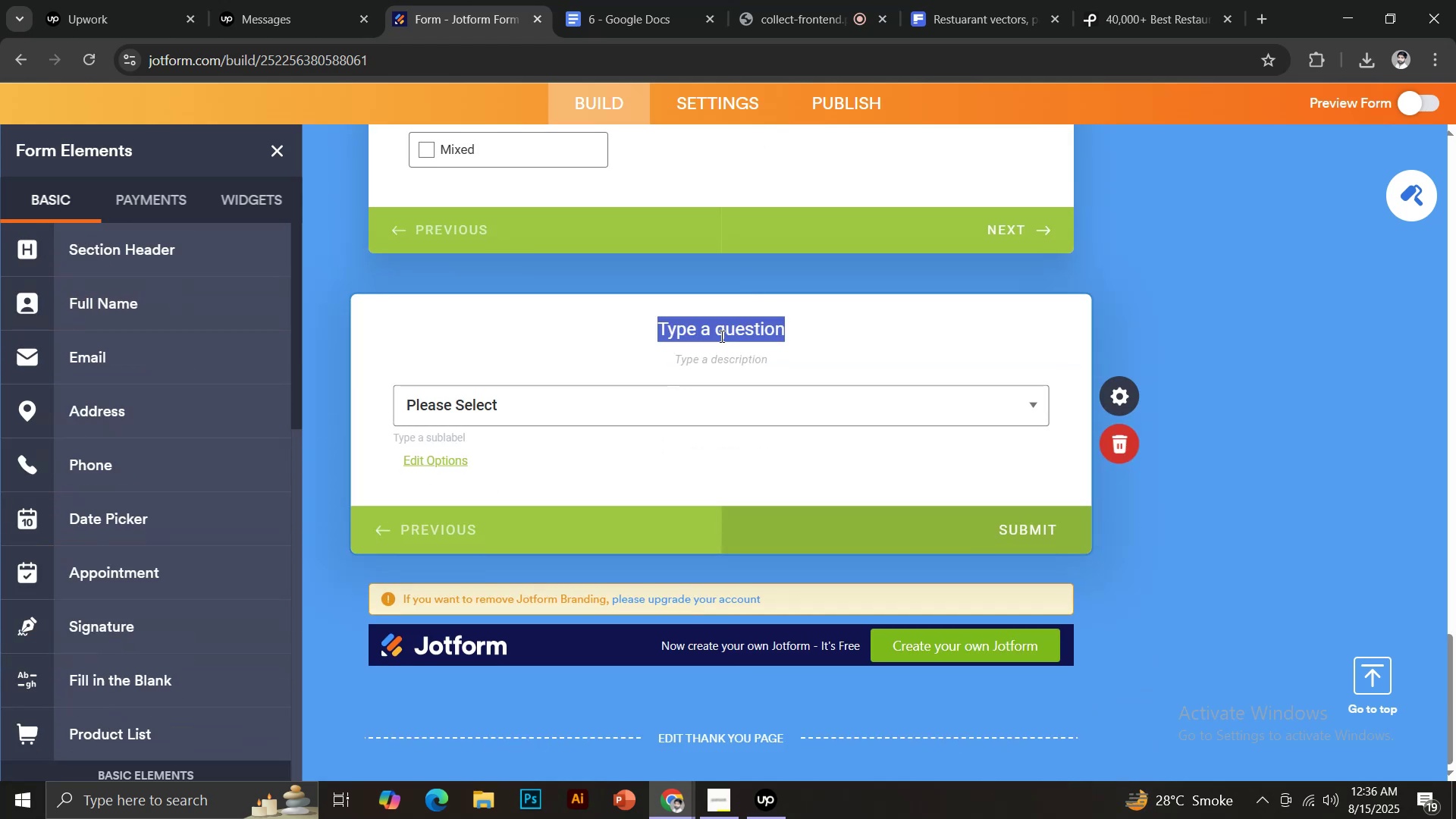 
key(Control+V)
 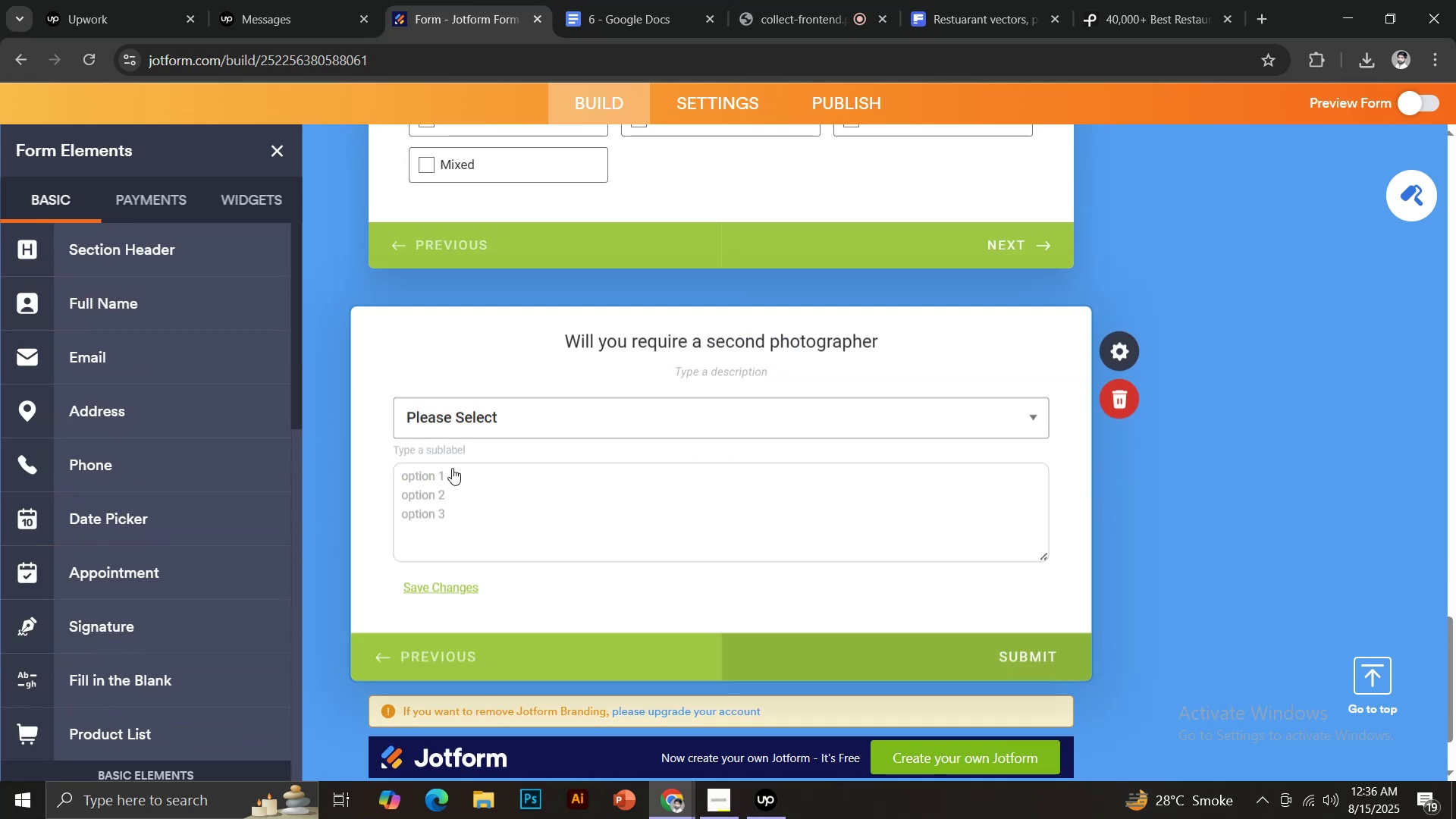 
left_click([450, 468])
 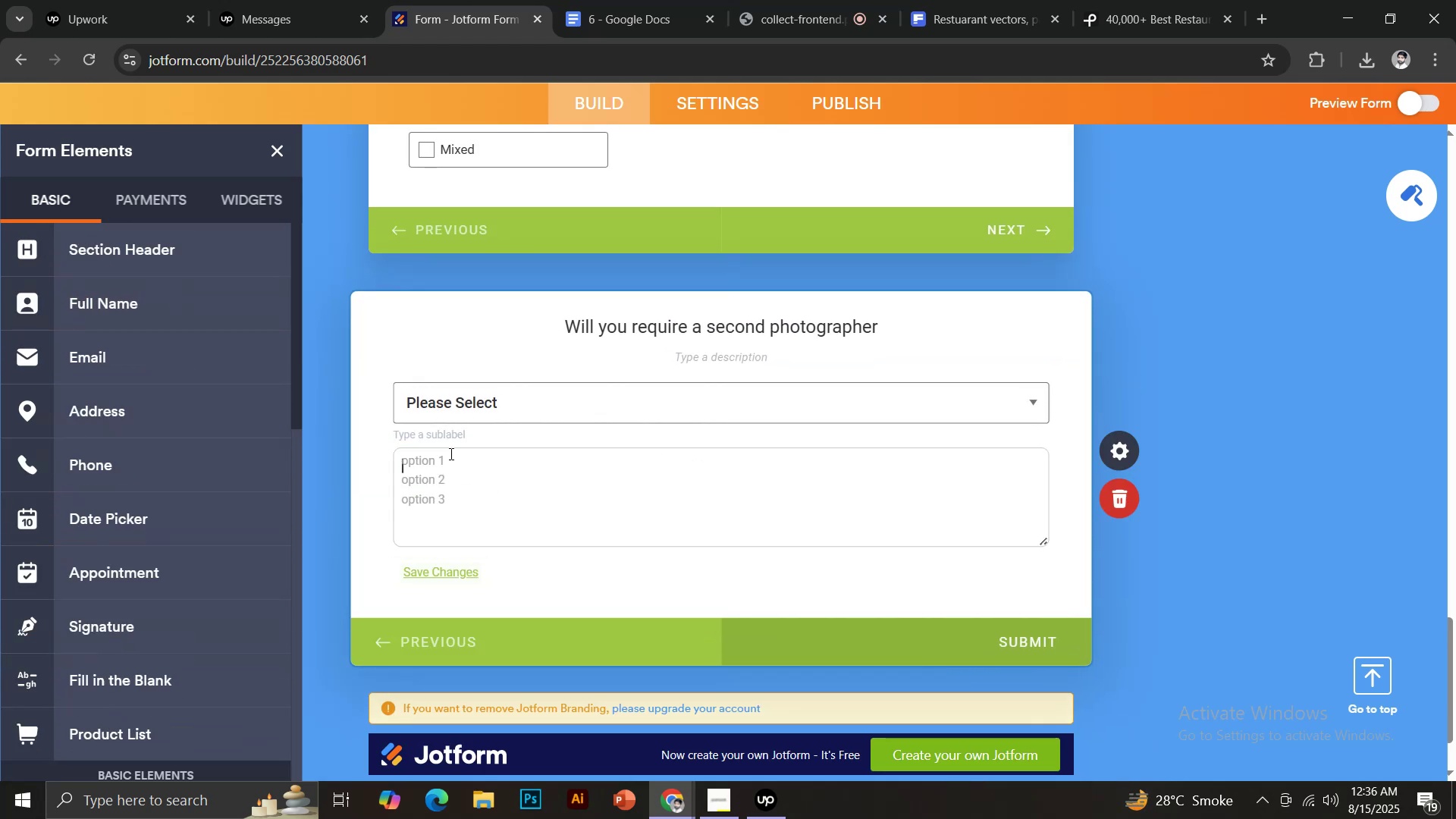 
type(Yes)
 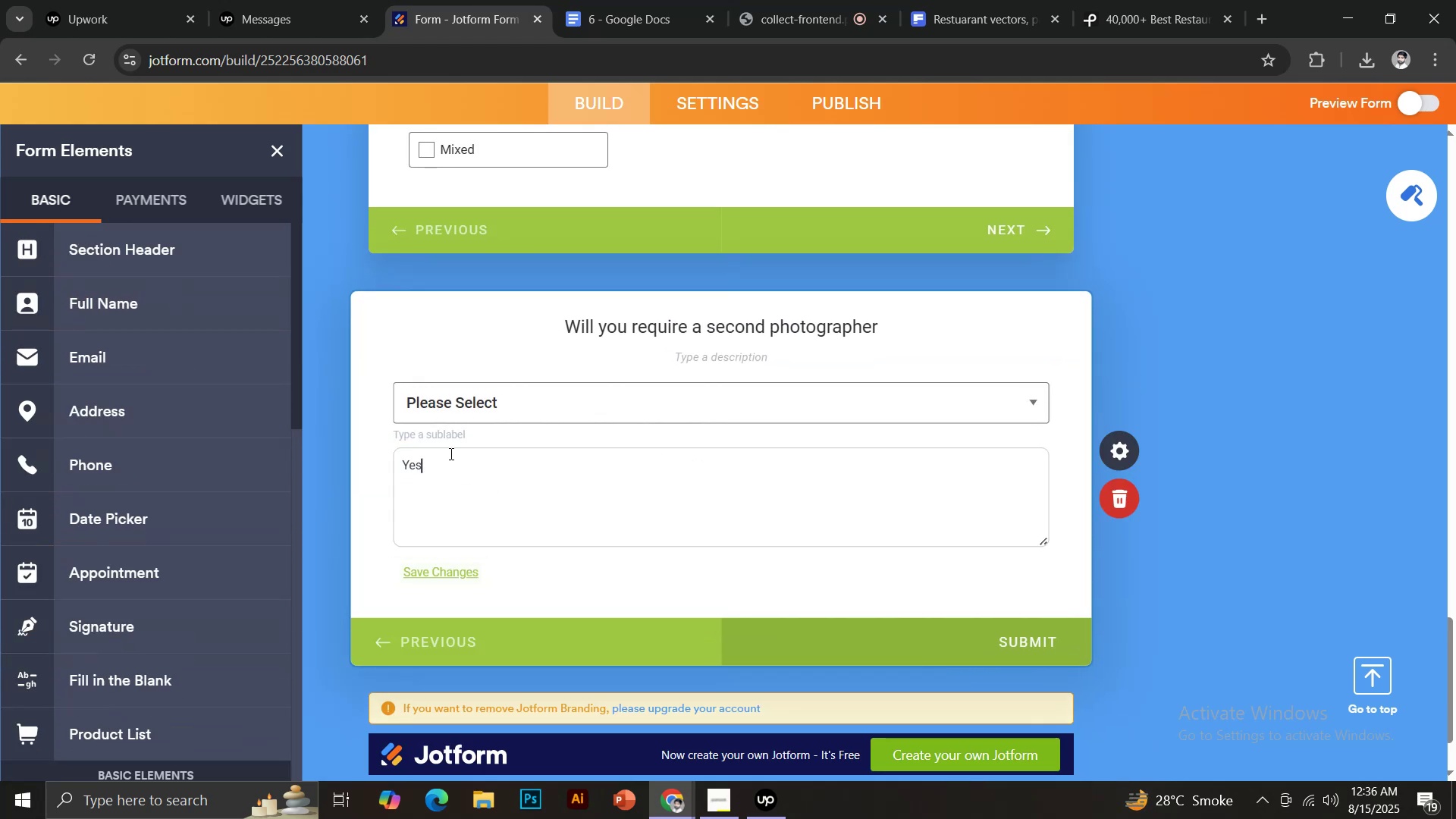 
key(Enter)
 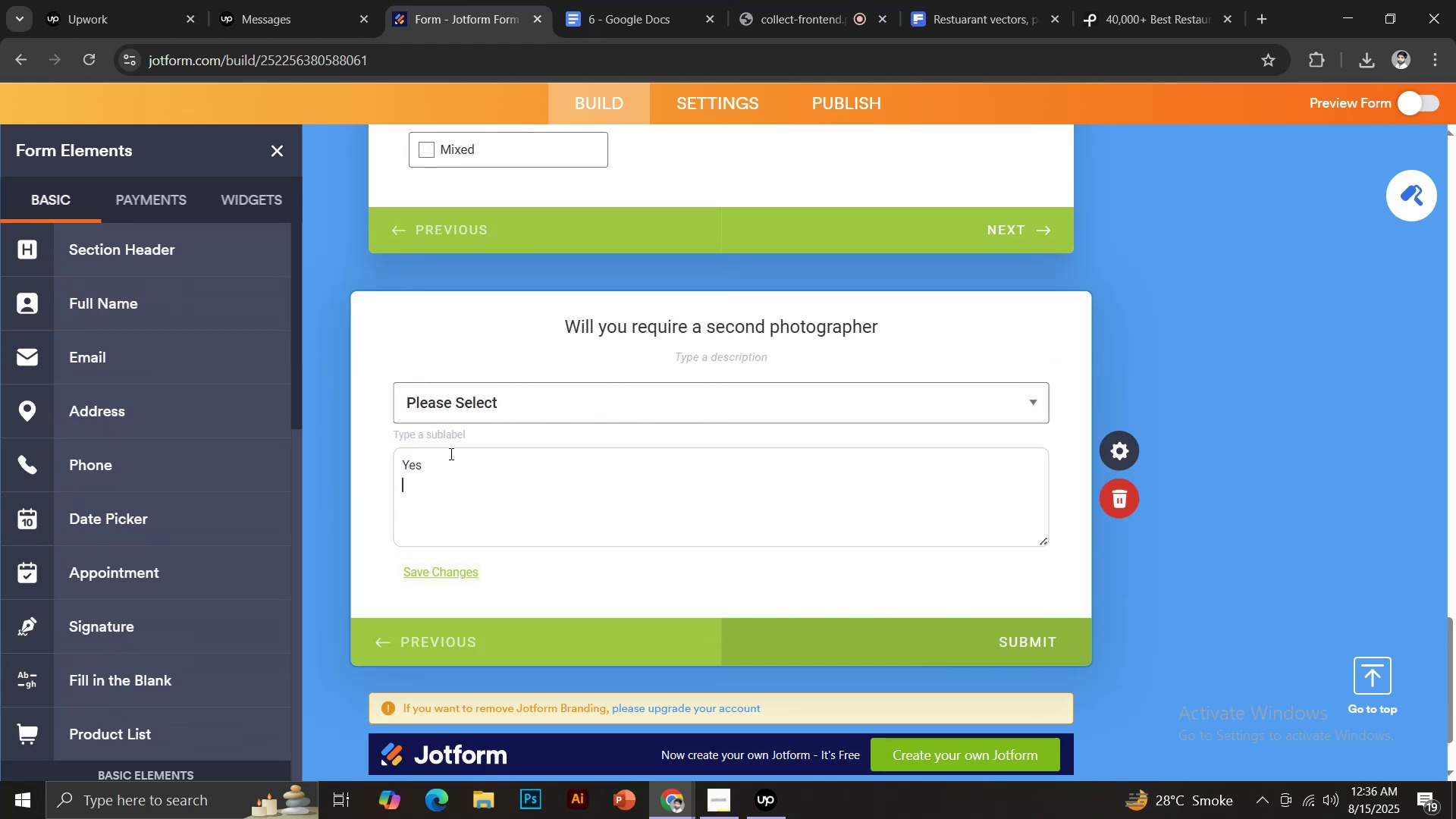 
key(CapsLock)
 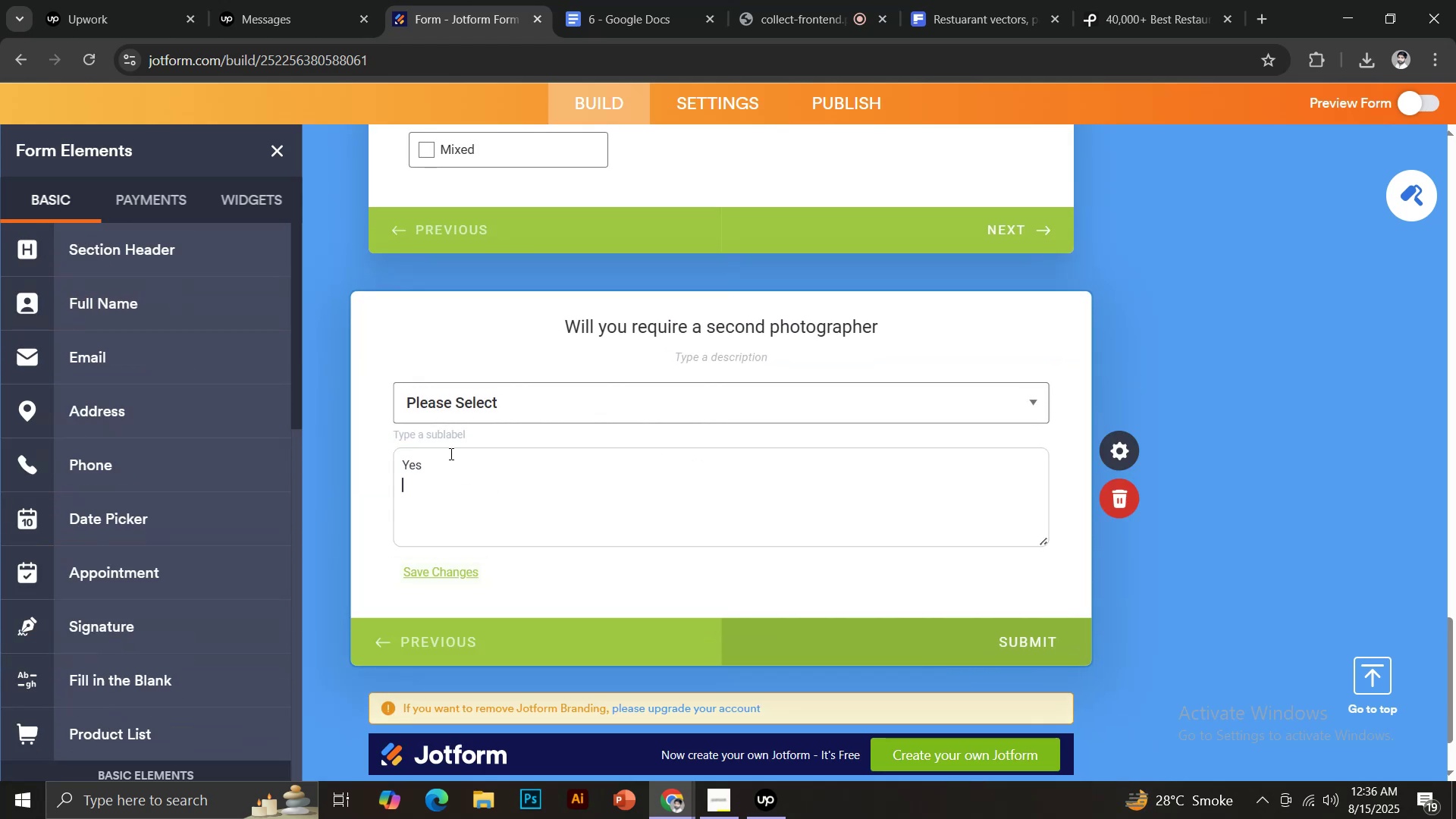 
key(N)
 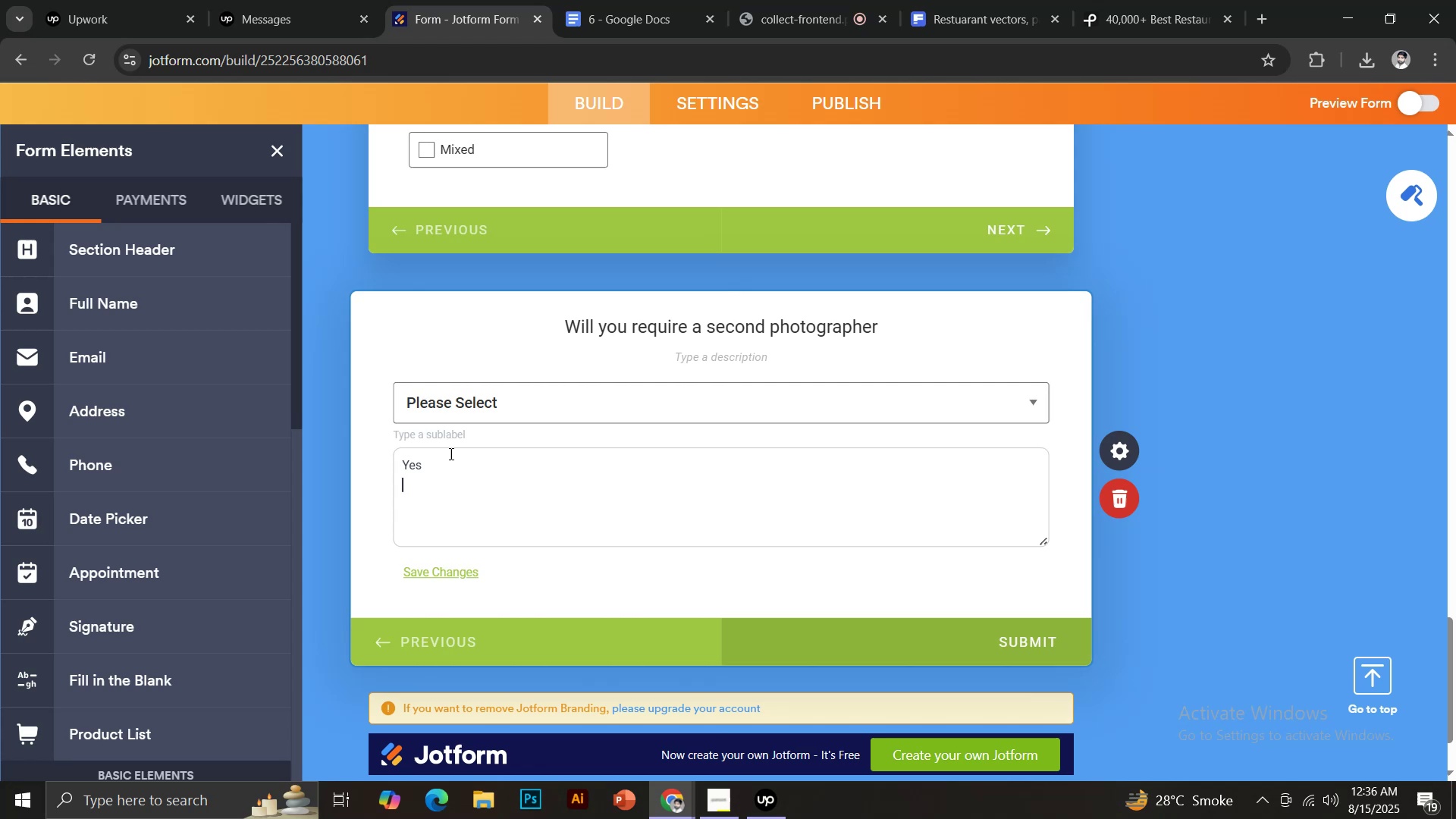 
key(CapsLock)
 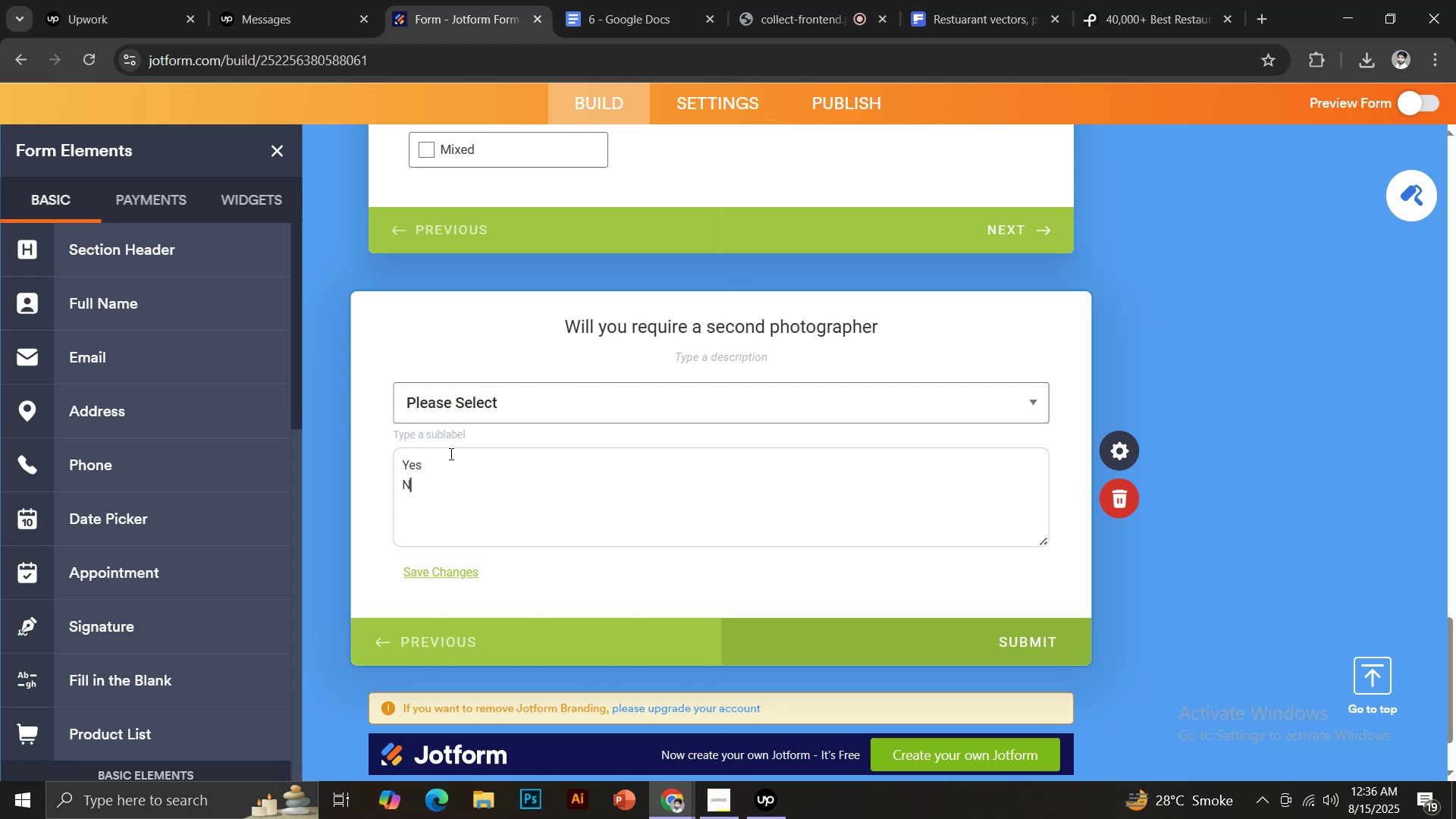 
key(O)
 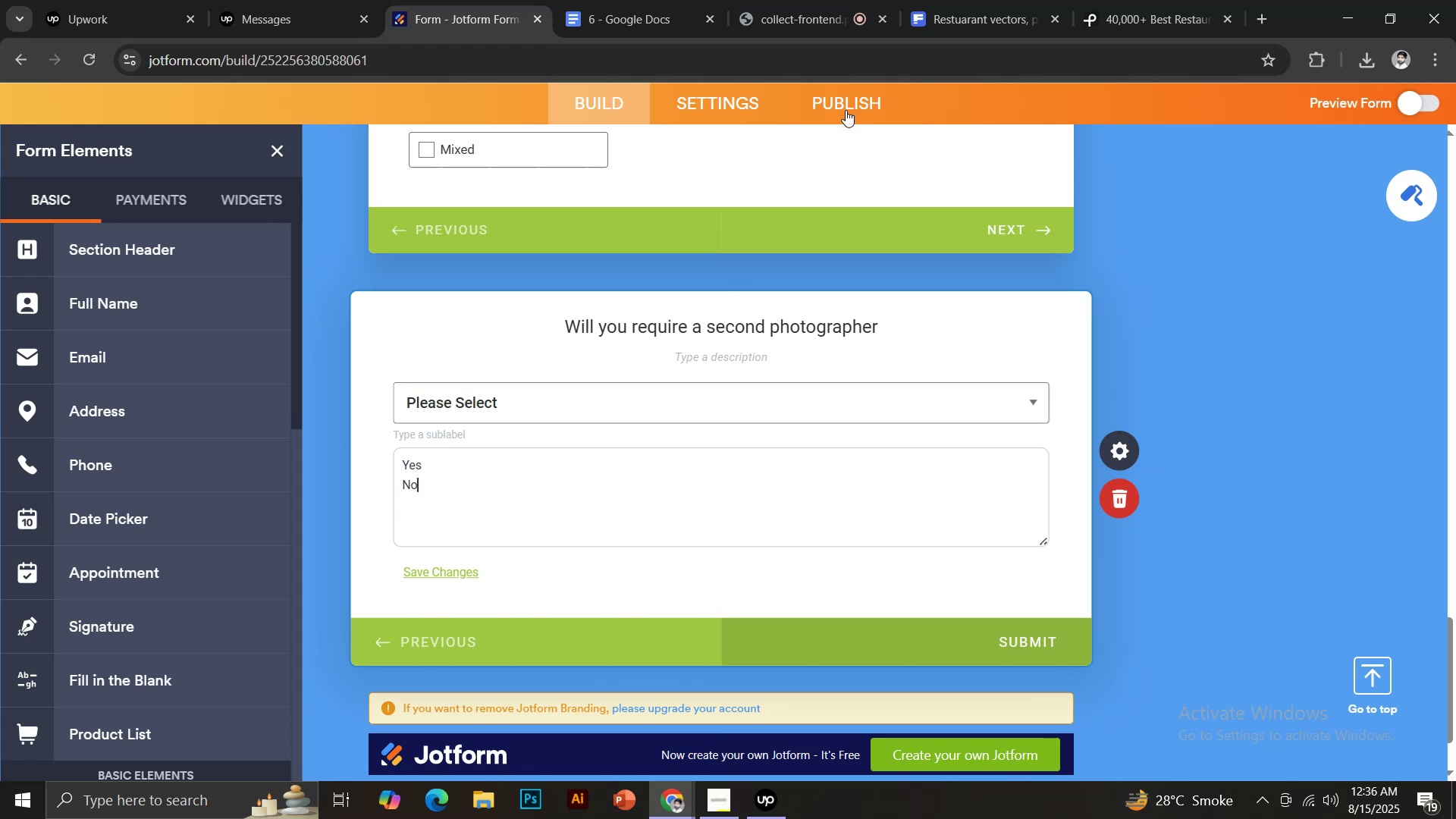 
left_click([717, 0])
 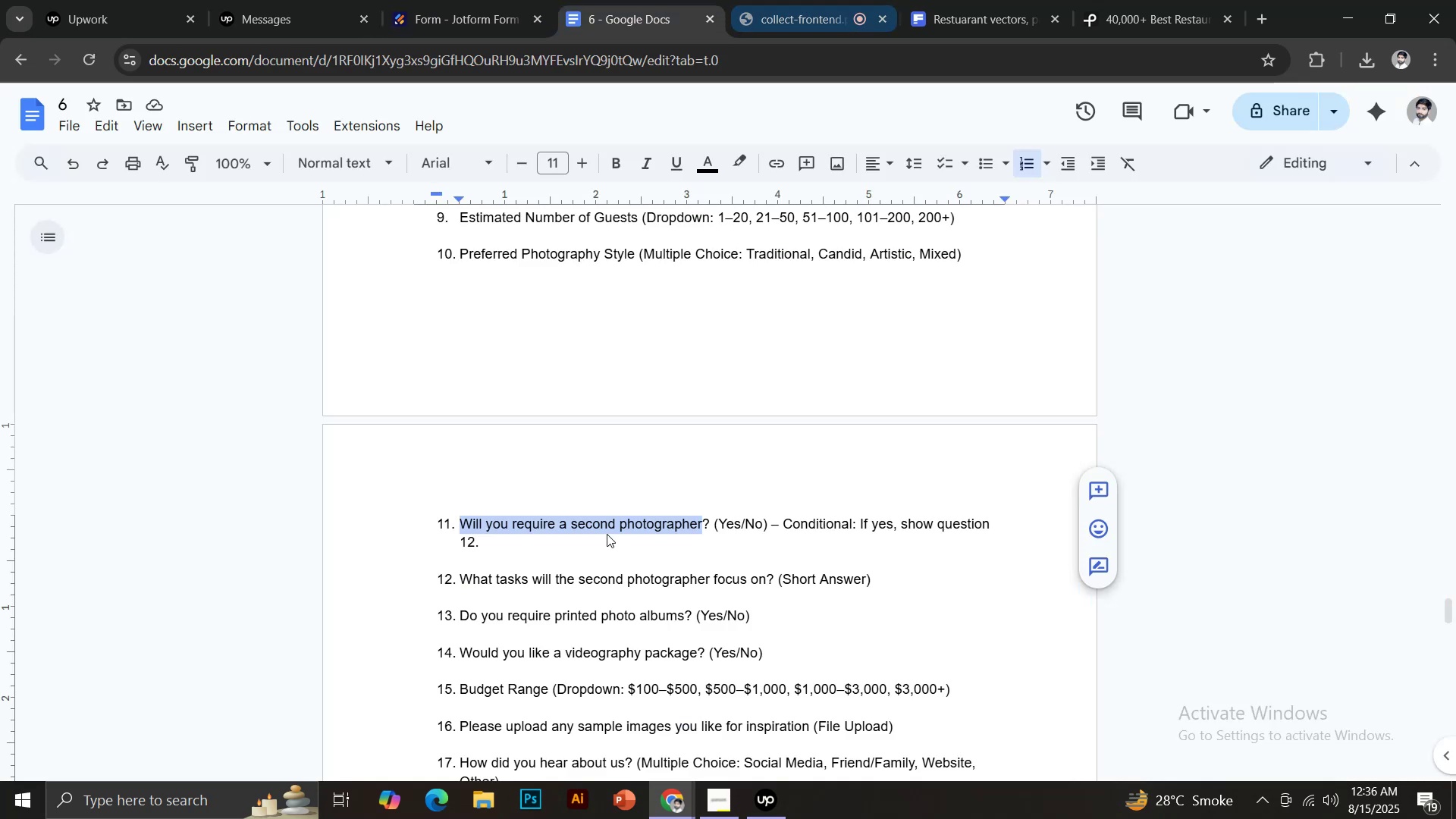 
scroll: coordinate [607, 534], scroll_direction: down, amount: 1.0
 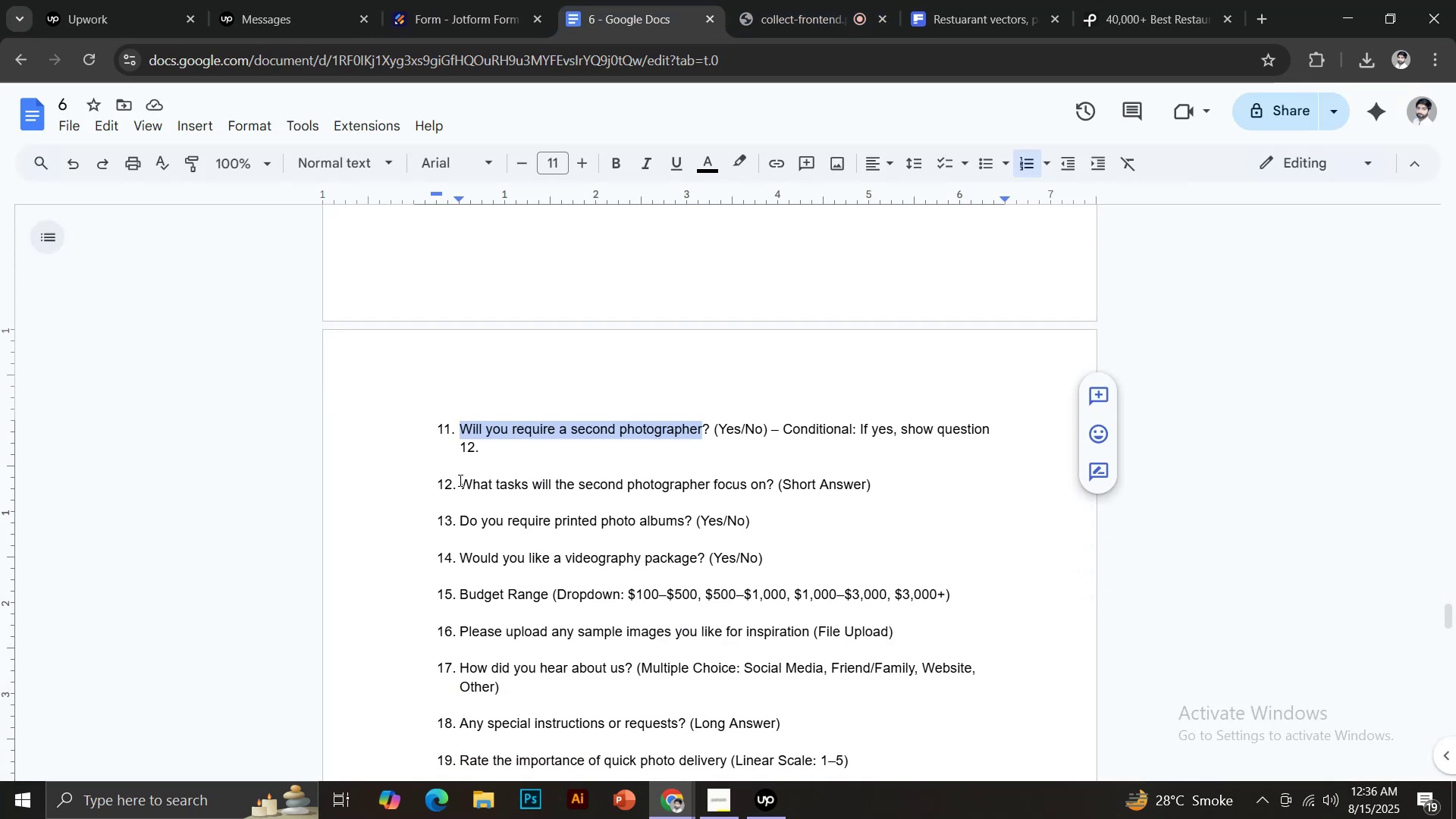 
left_click_drag(start_coordinate=[459, 479], to_coordinate=[765, 485])
 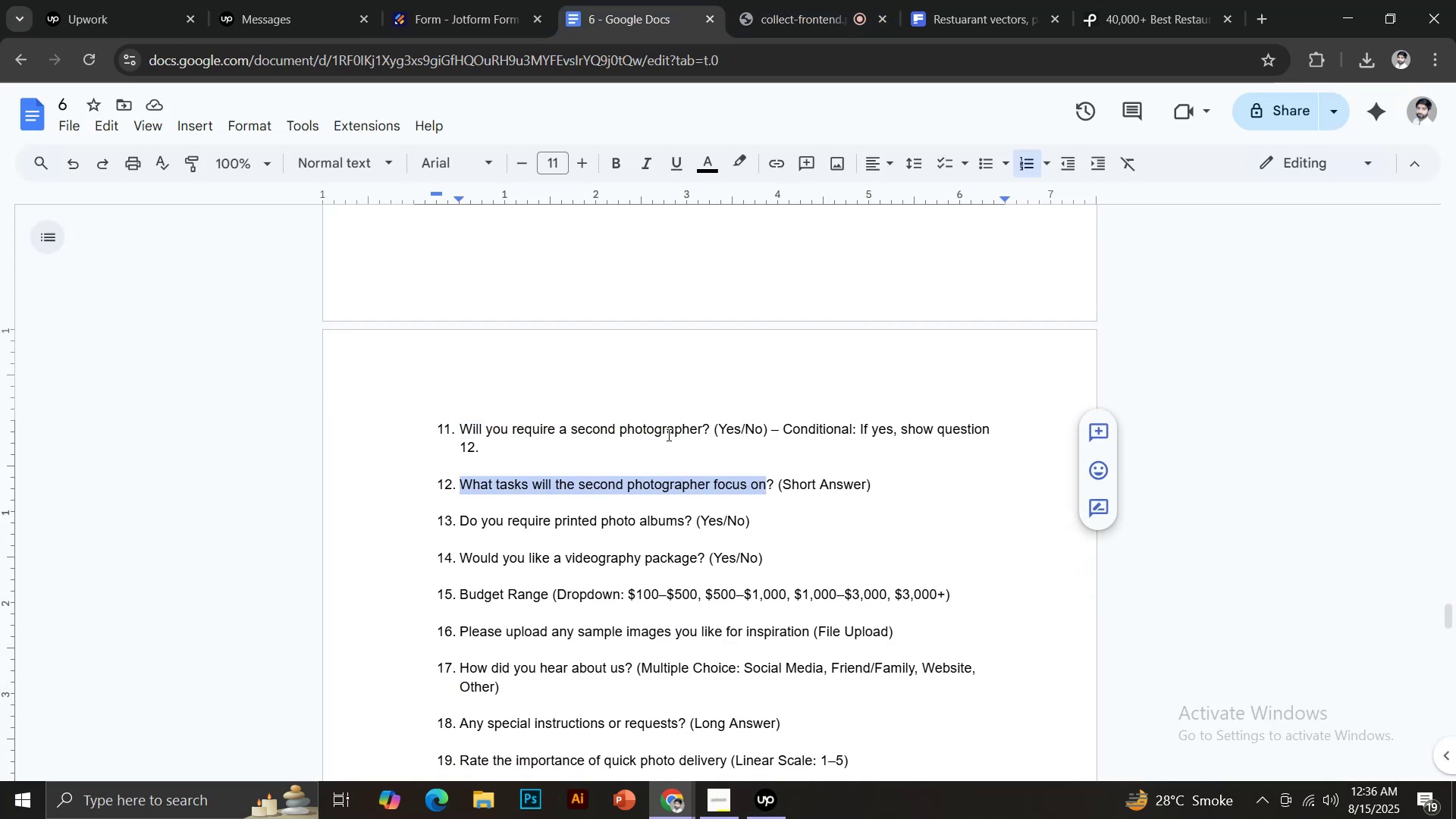 
hold_key(key=ControlLeft, duration=0.91)
 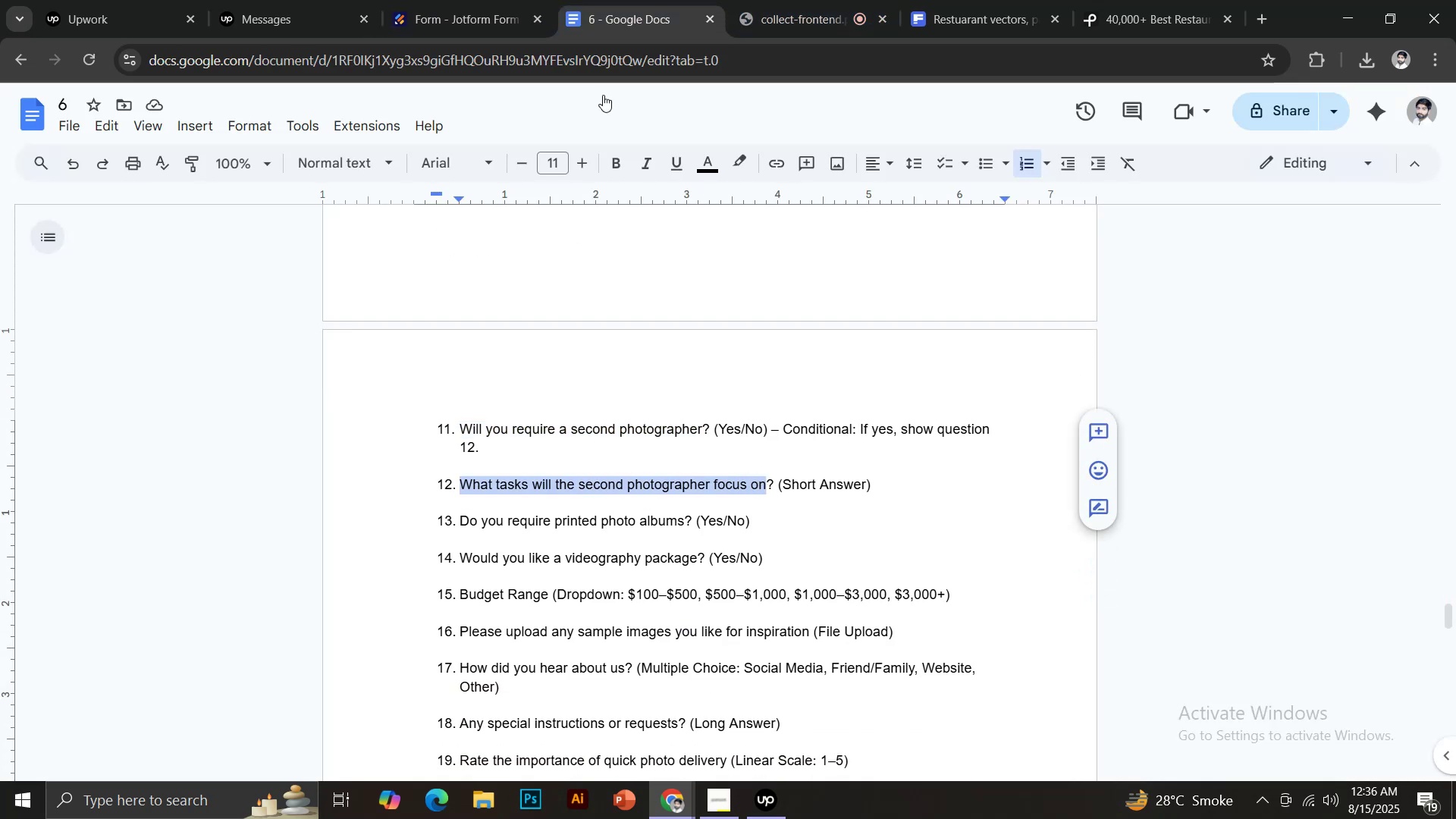 
hold_key(key=C, duration=0.31)
 